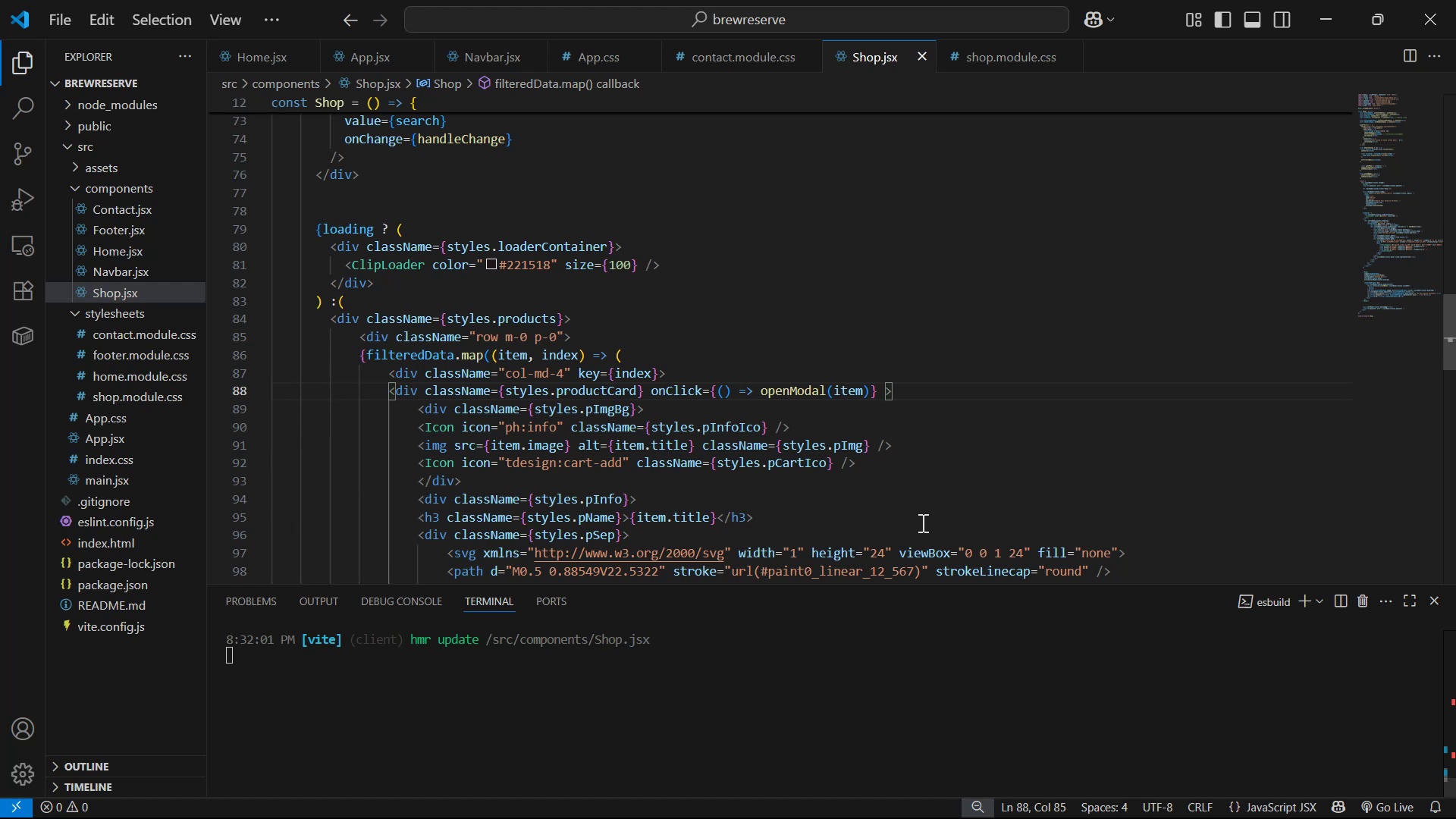 
key(Alt+Tab)
 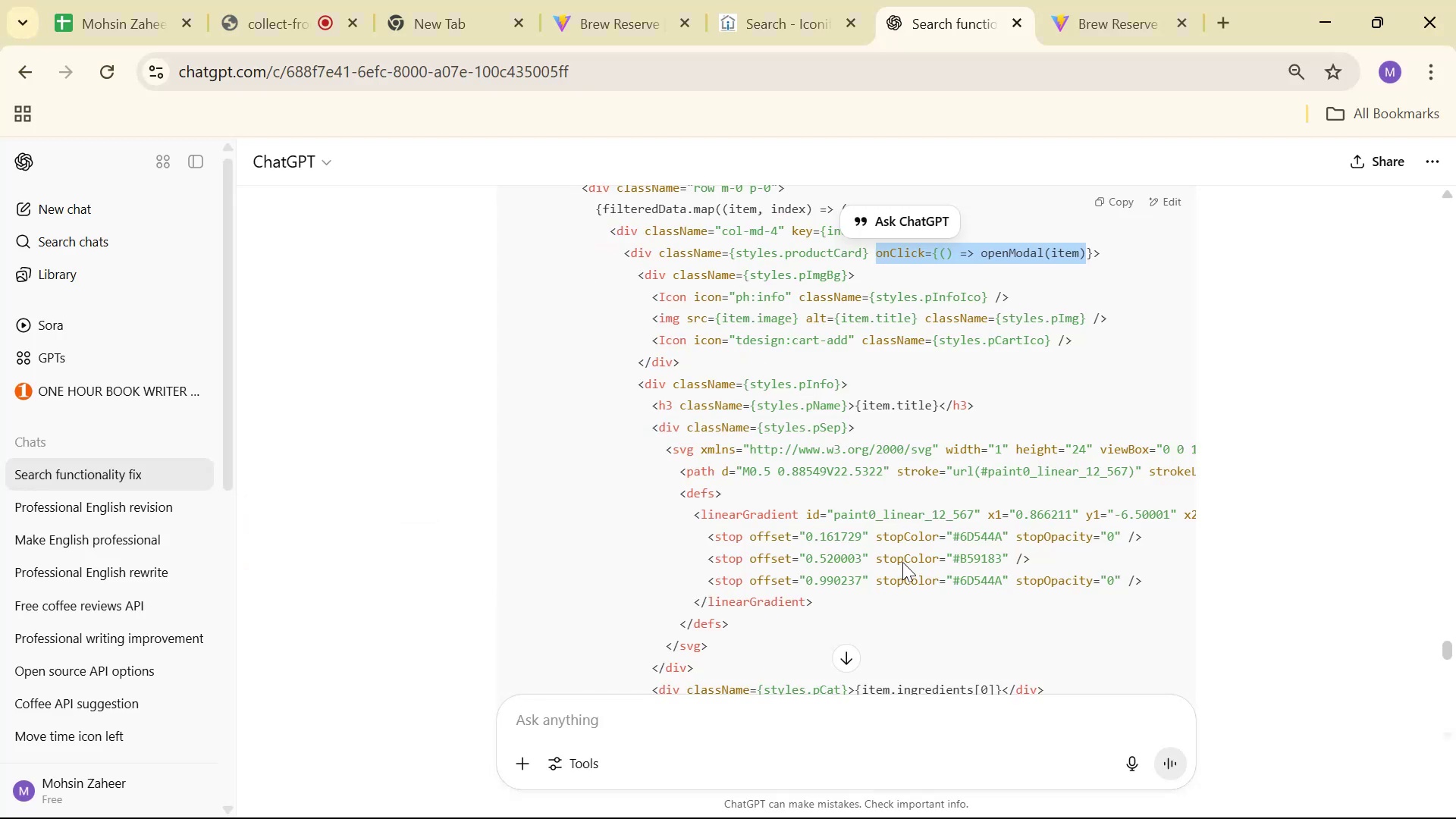 
key(Alt+AltLeft)
 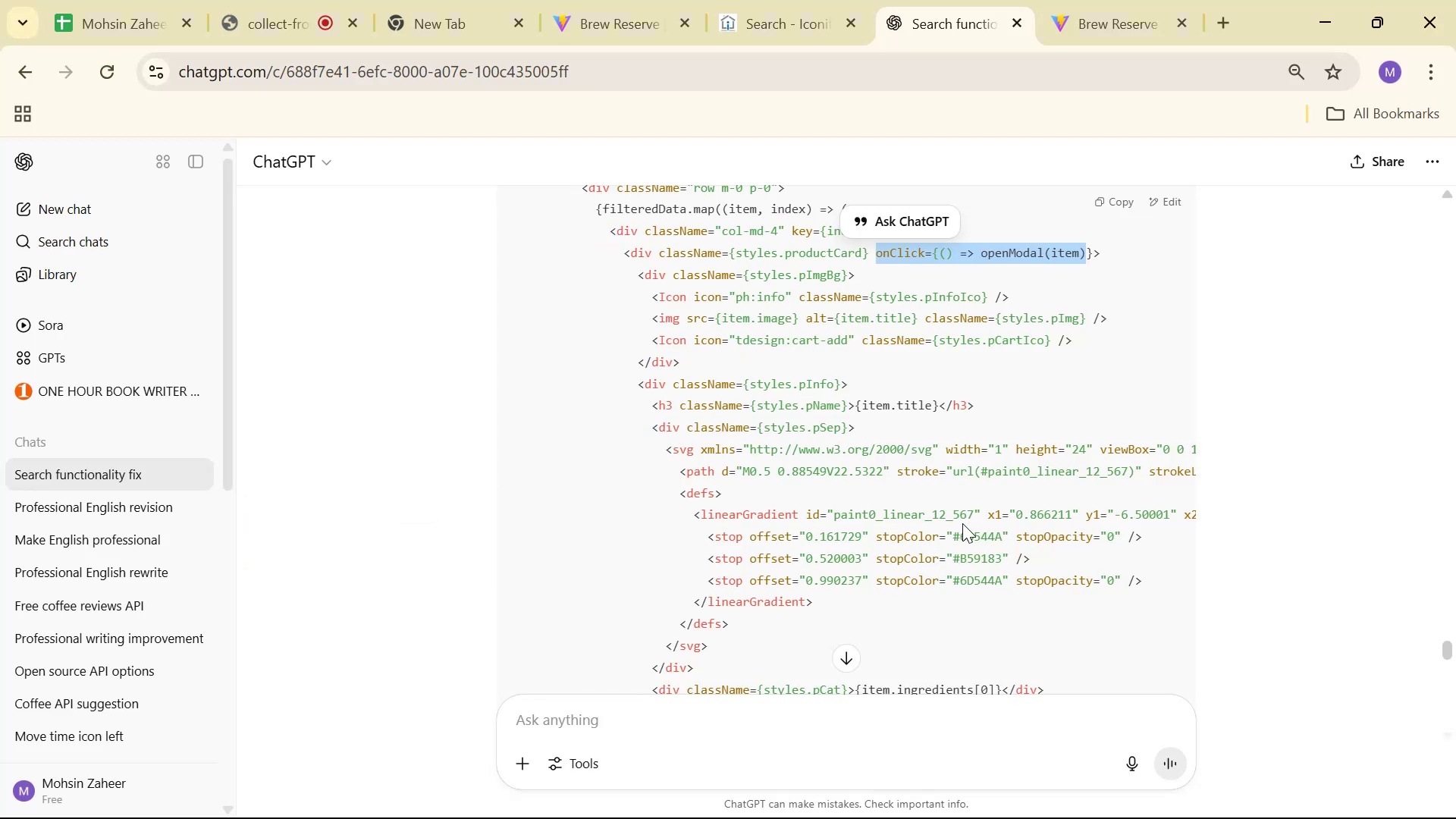 
key(Alt+Tab)
 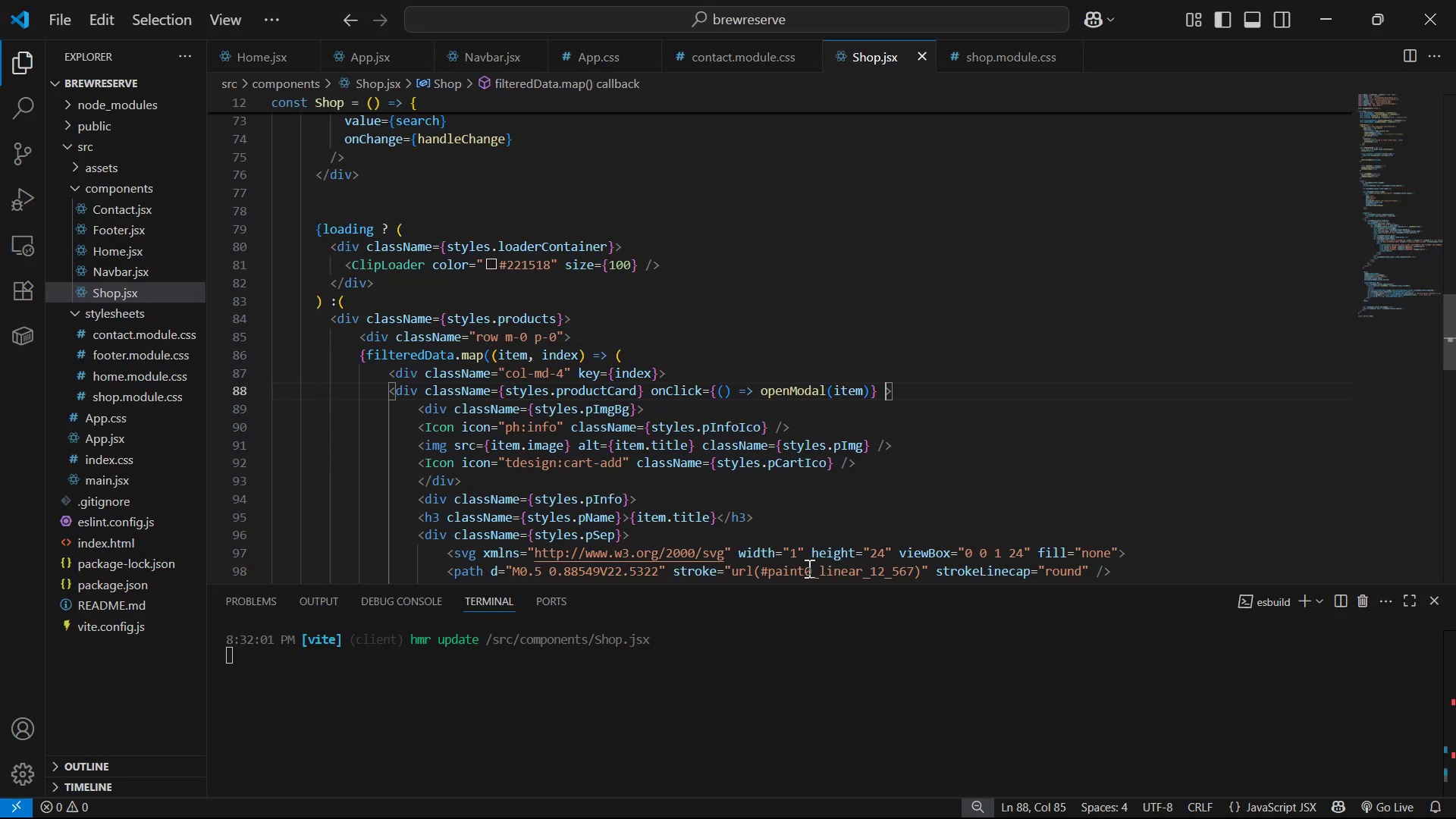 
key(Control+S)
 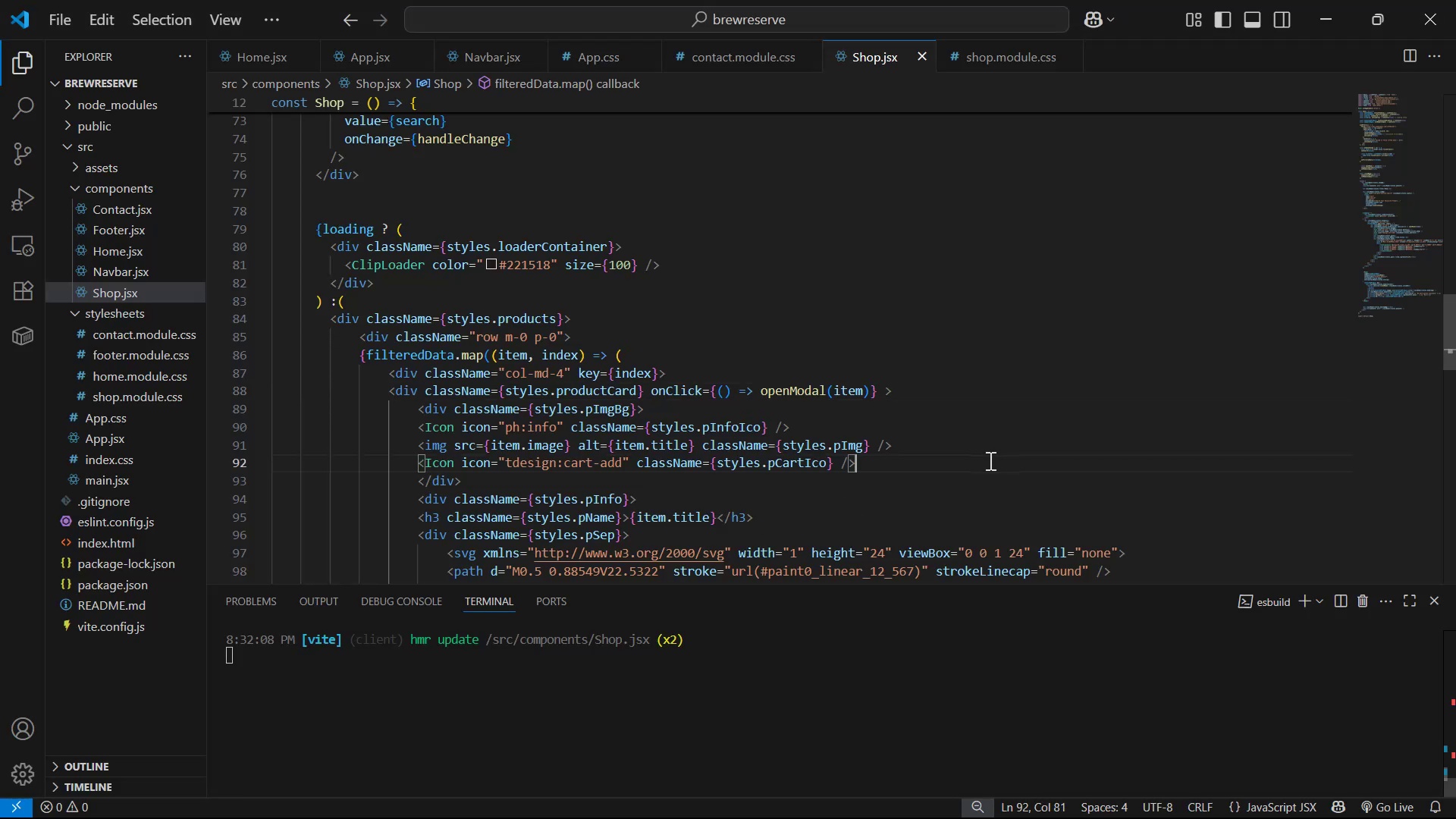 
key(Alt+AltLeft)
 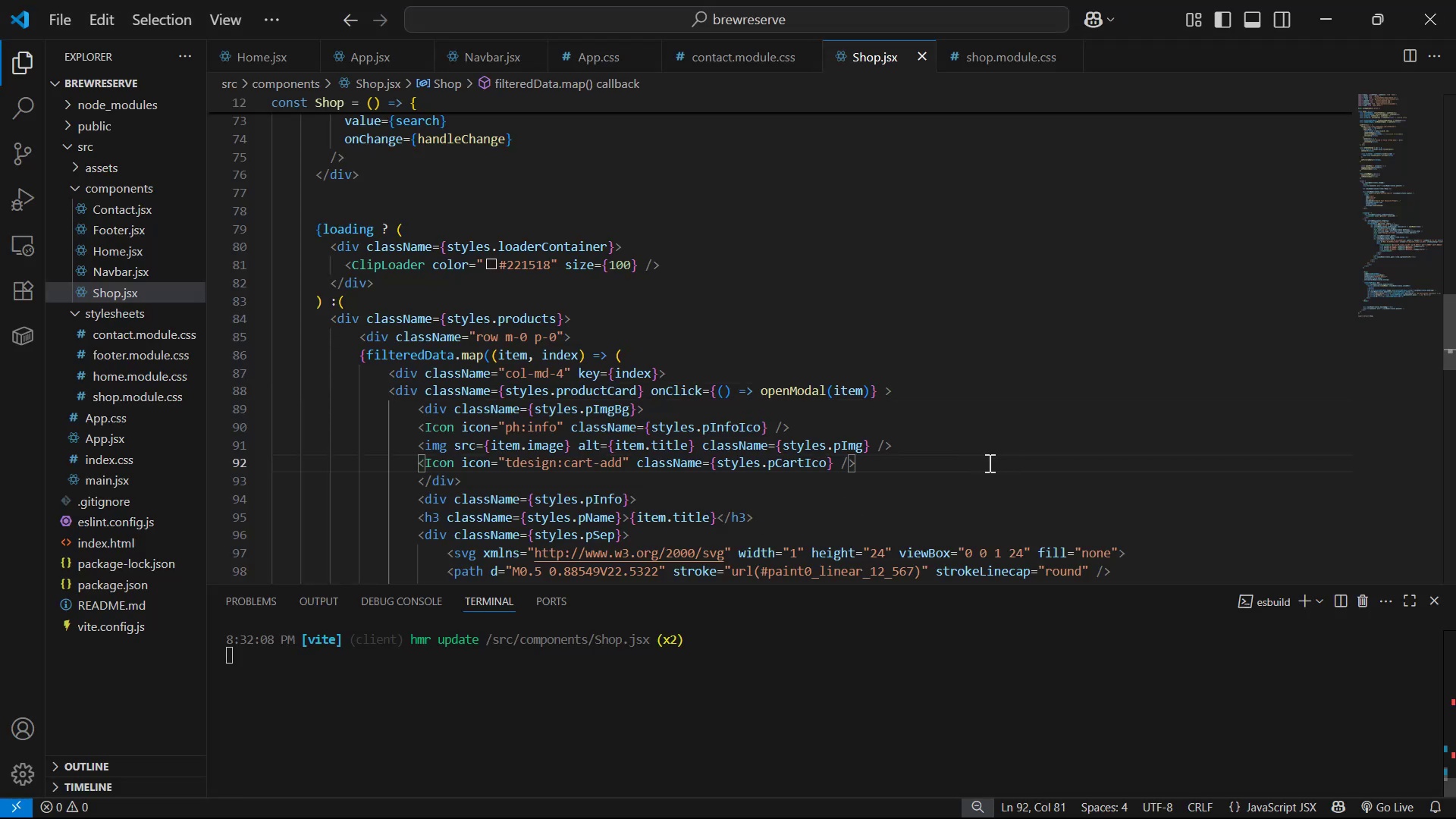 
key(Alt+Tab)
 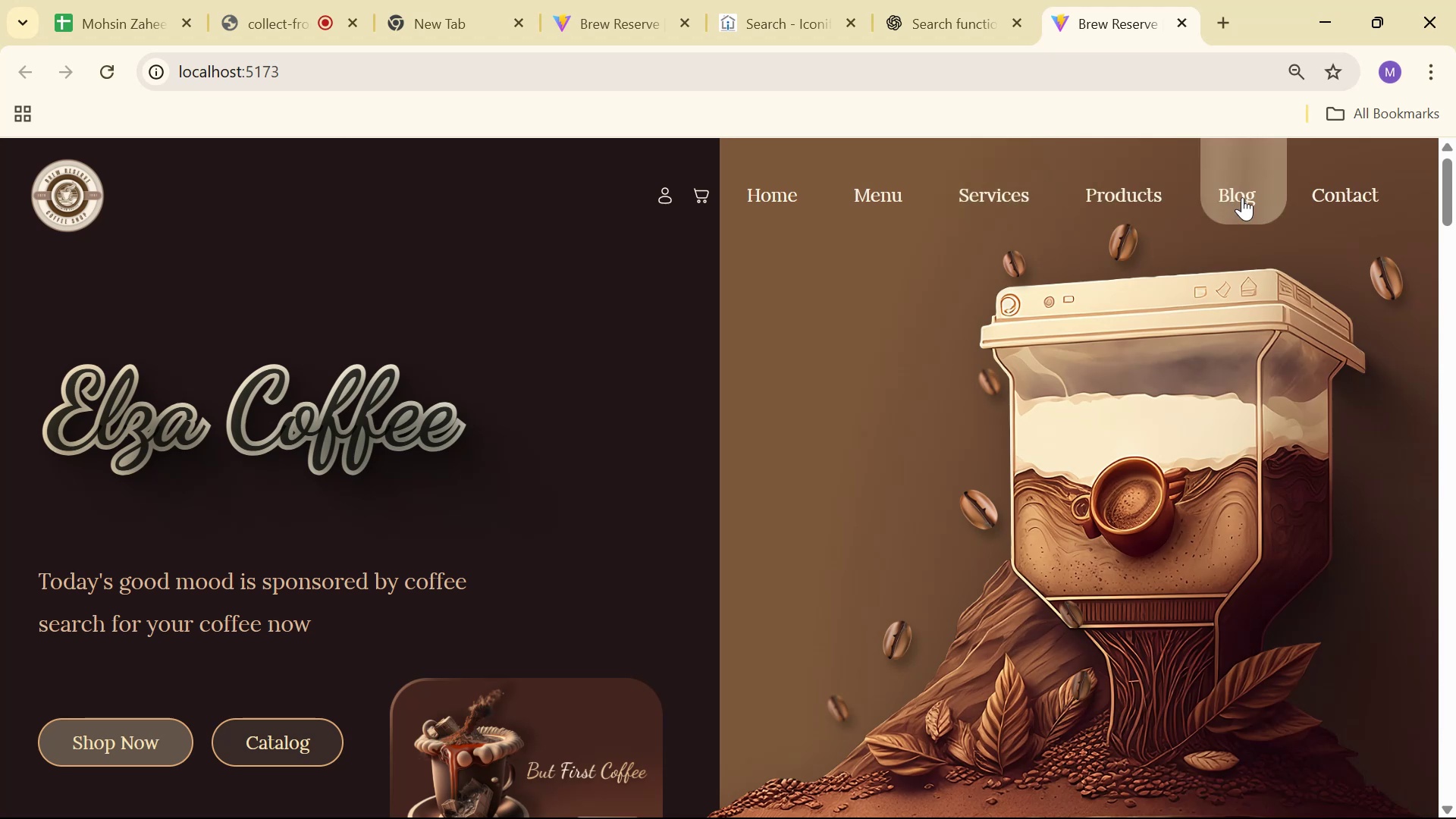 
left_click([1150, 189])
 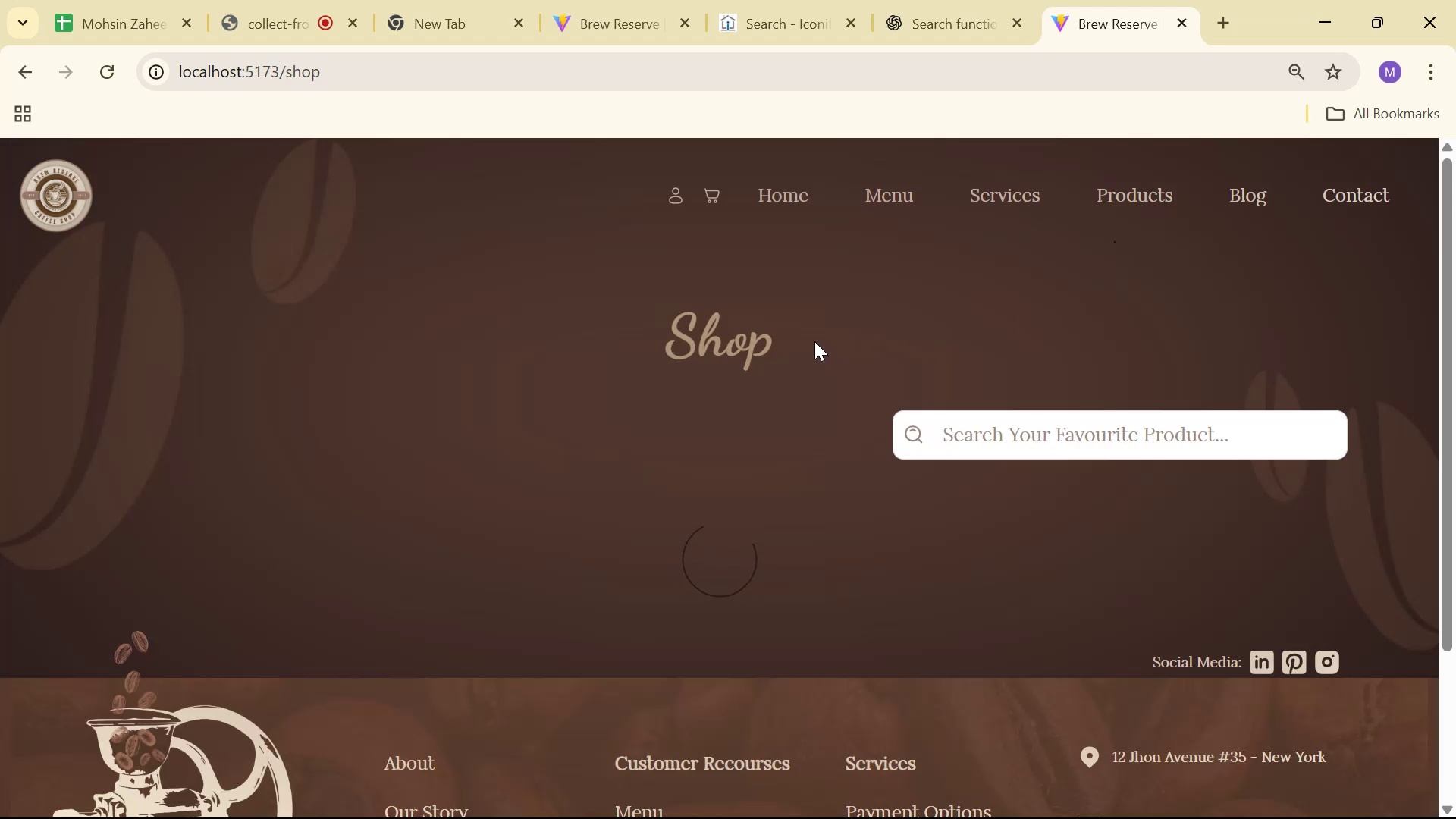 
scroll: coordinate [824, 333], scroll_direction: down, amount: 3.0
 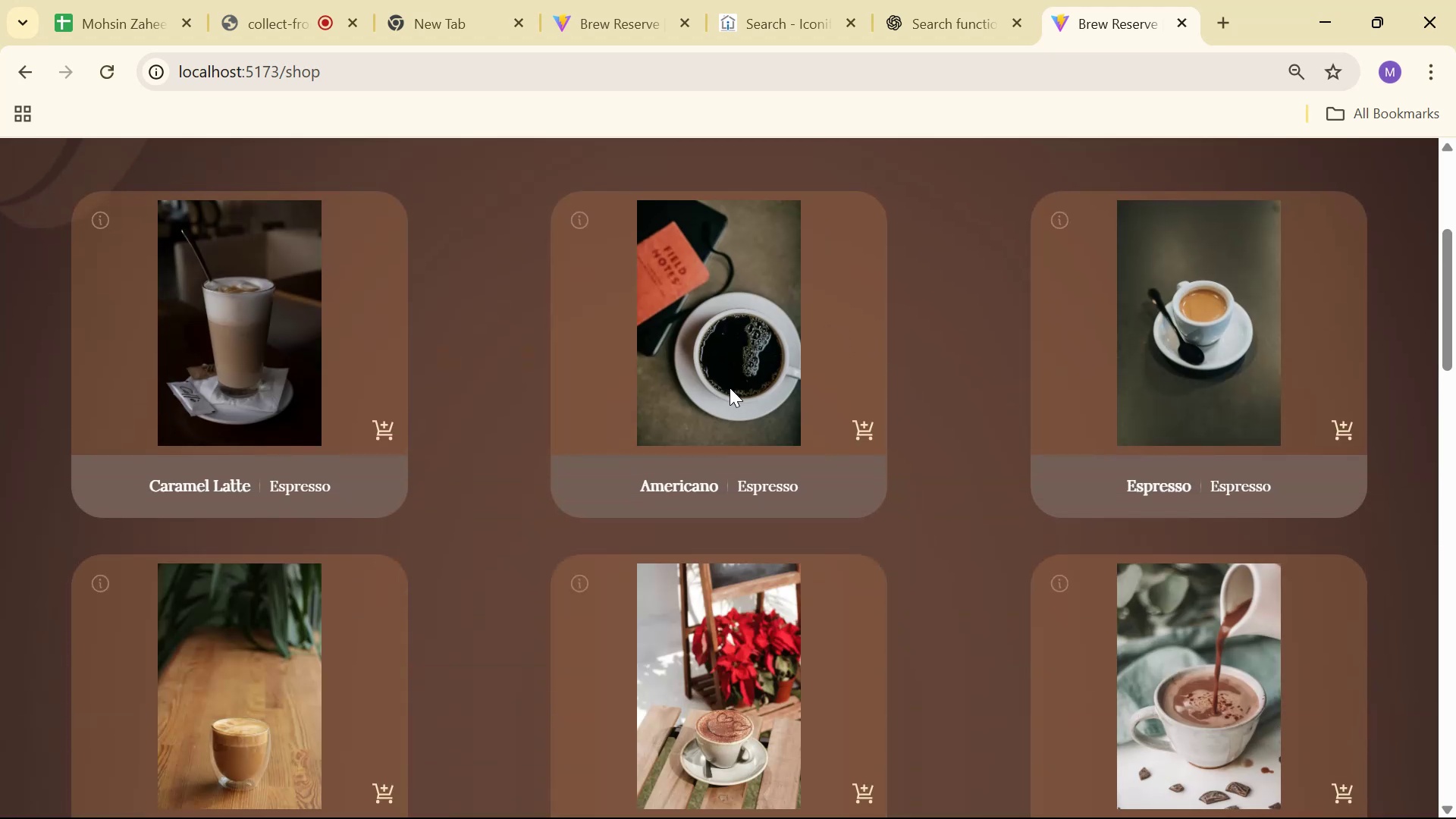 
left_click([732, 416])
 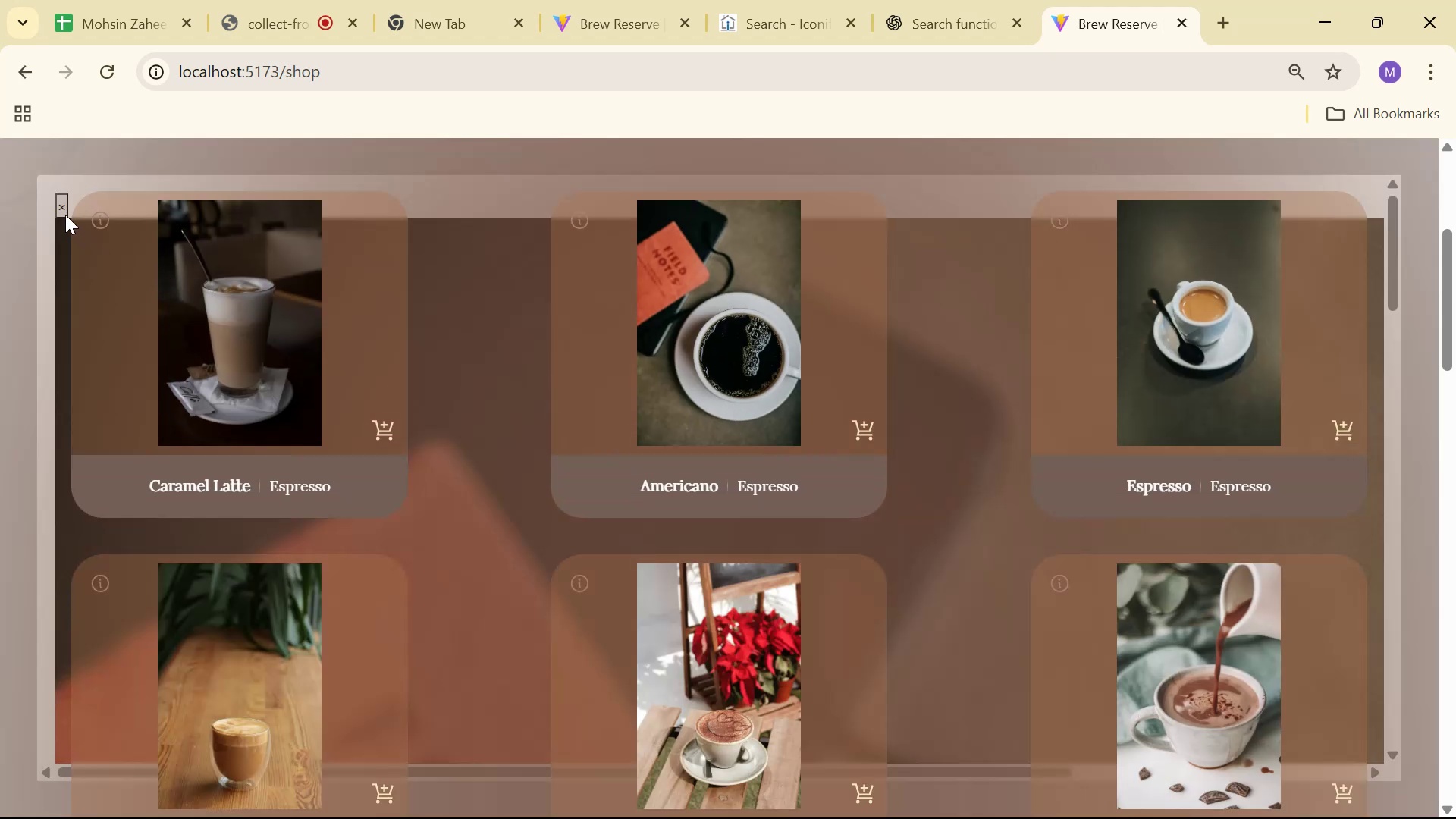 
left_click([67, 205])
 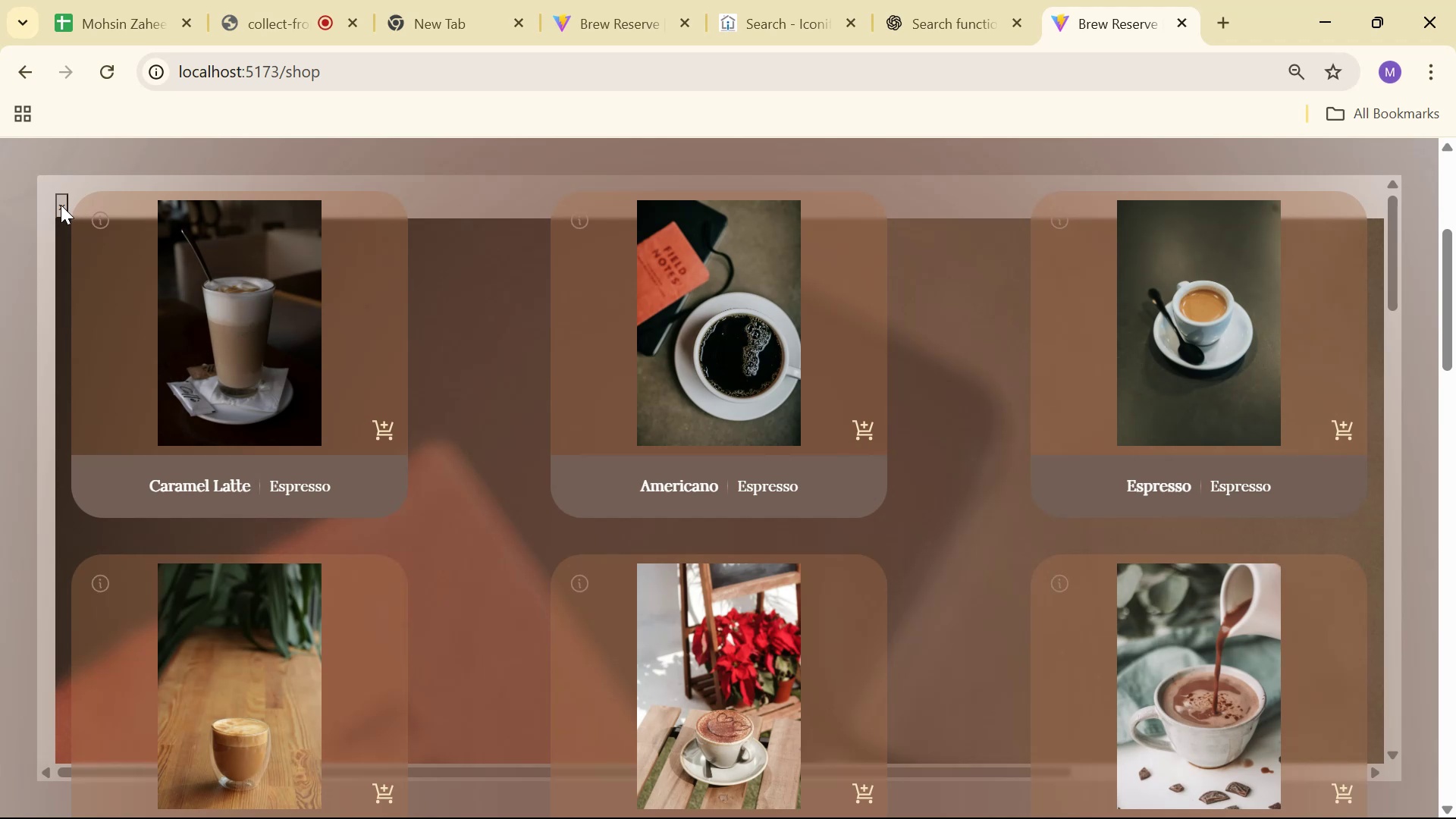 
double_click([61, 205])
 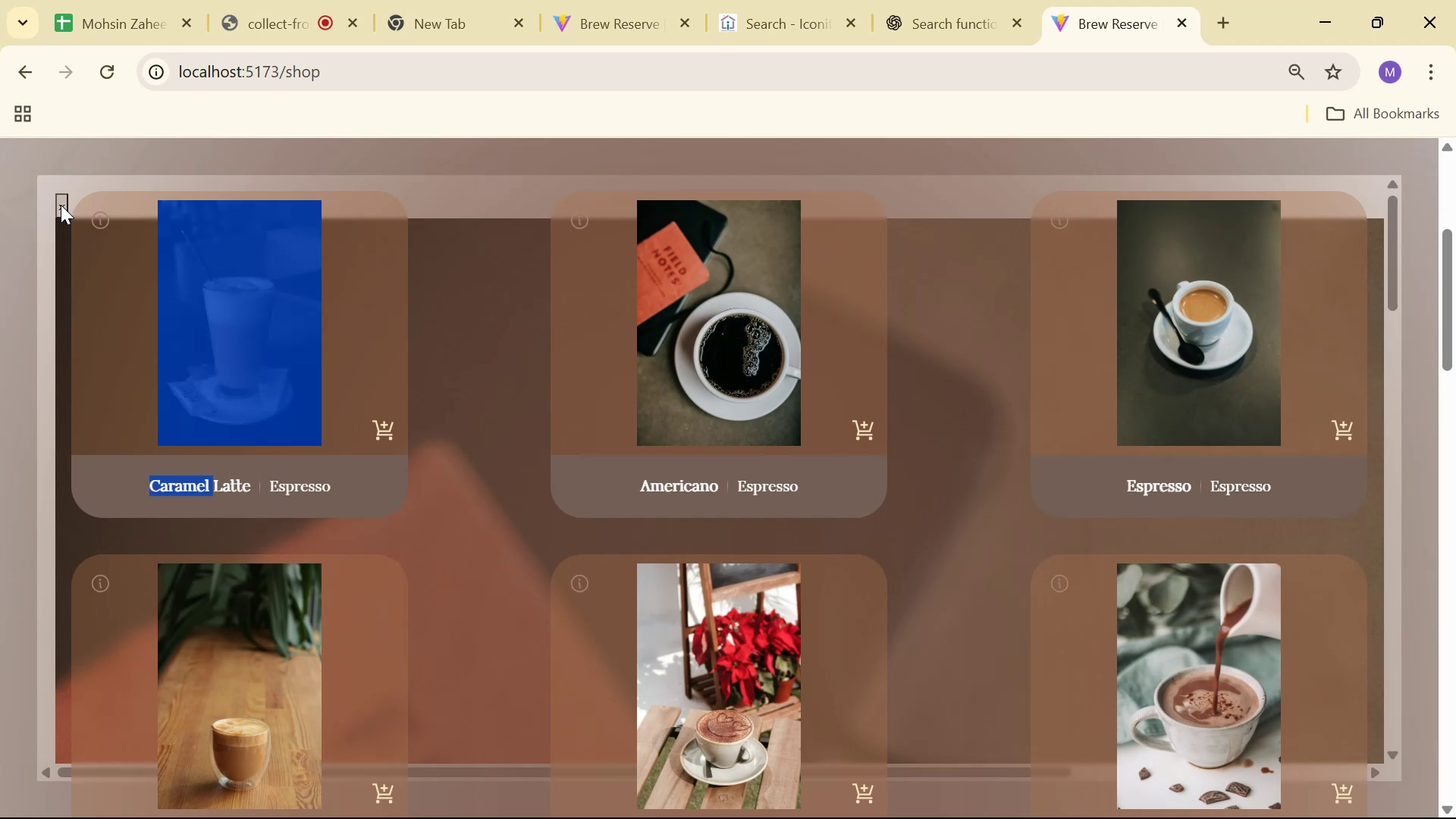 
triple_click([61, 205])
 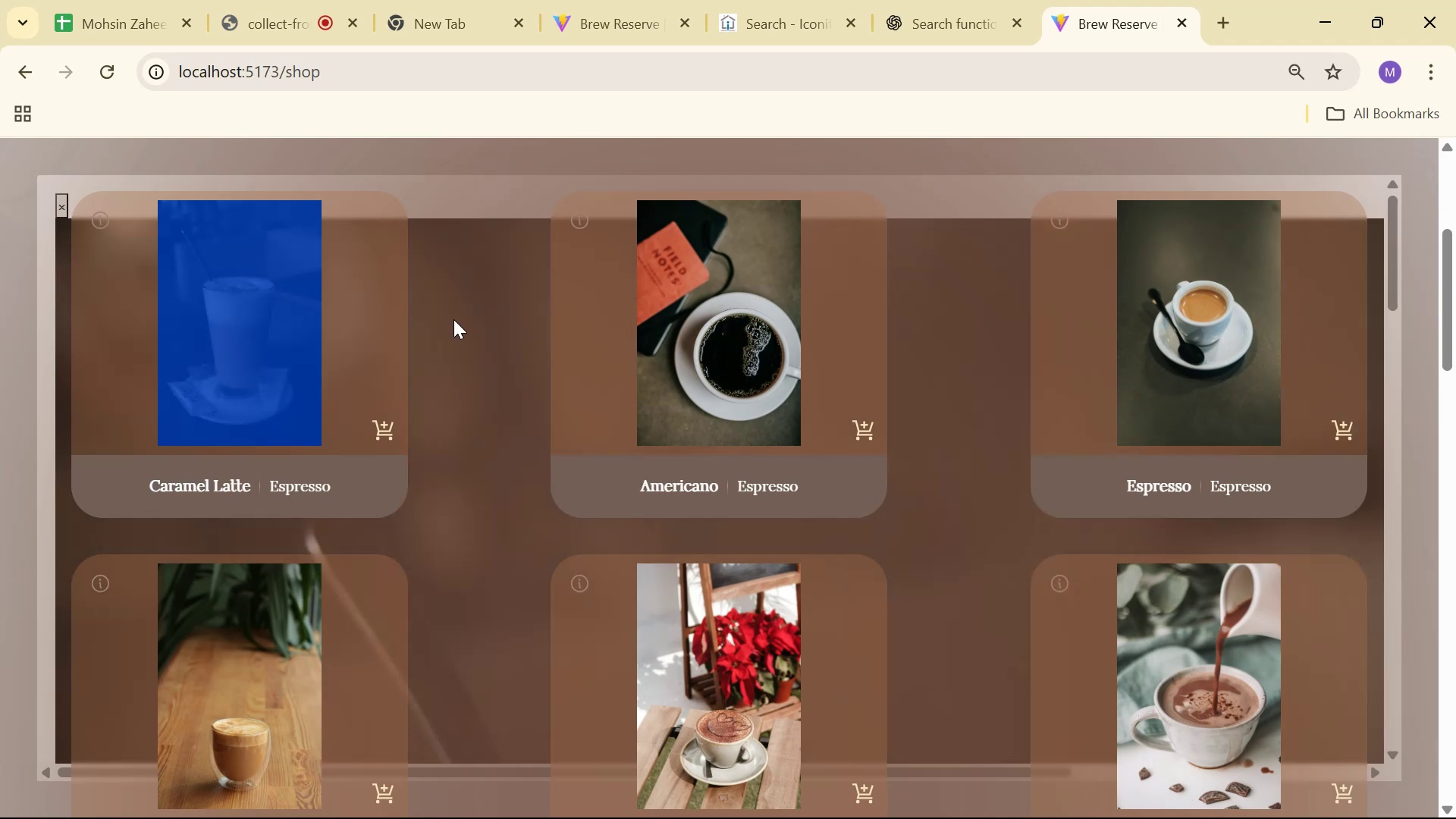 
scroll: coordinate [1454, 596], scroll_direction: down, amount: 54.0
 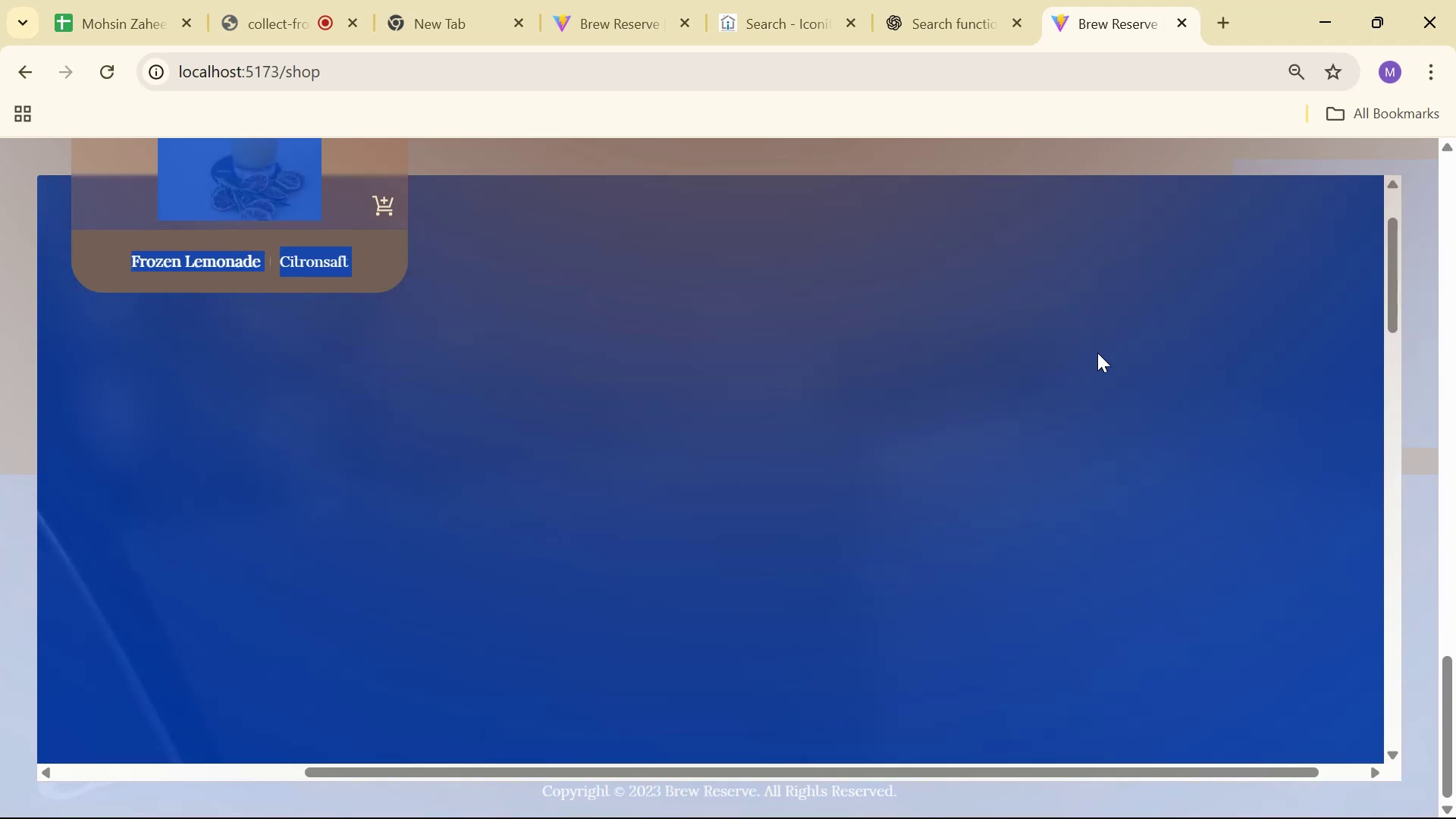 
scroll: coordinate [1150, 373], scroll_direction: up, amount: 24.0
 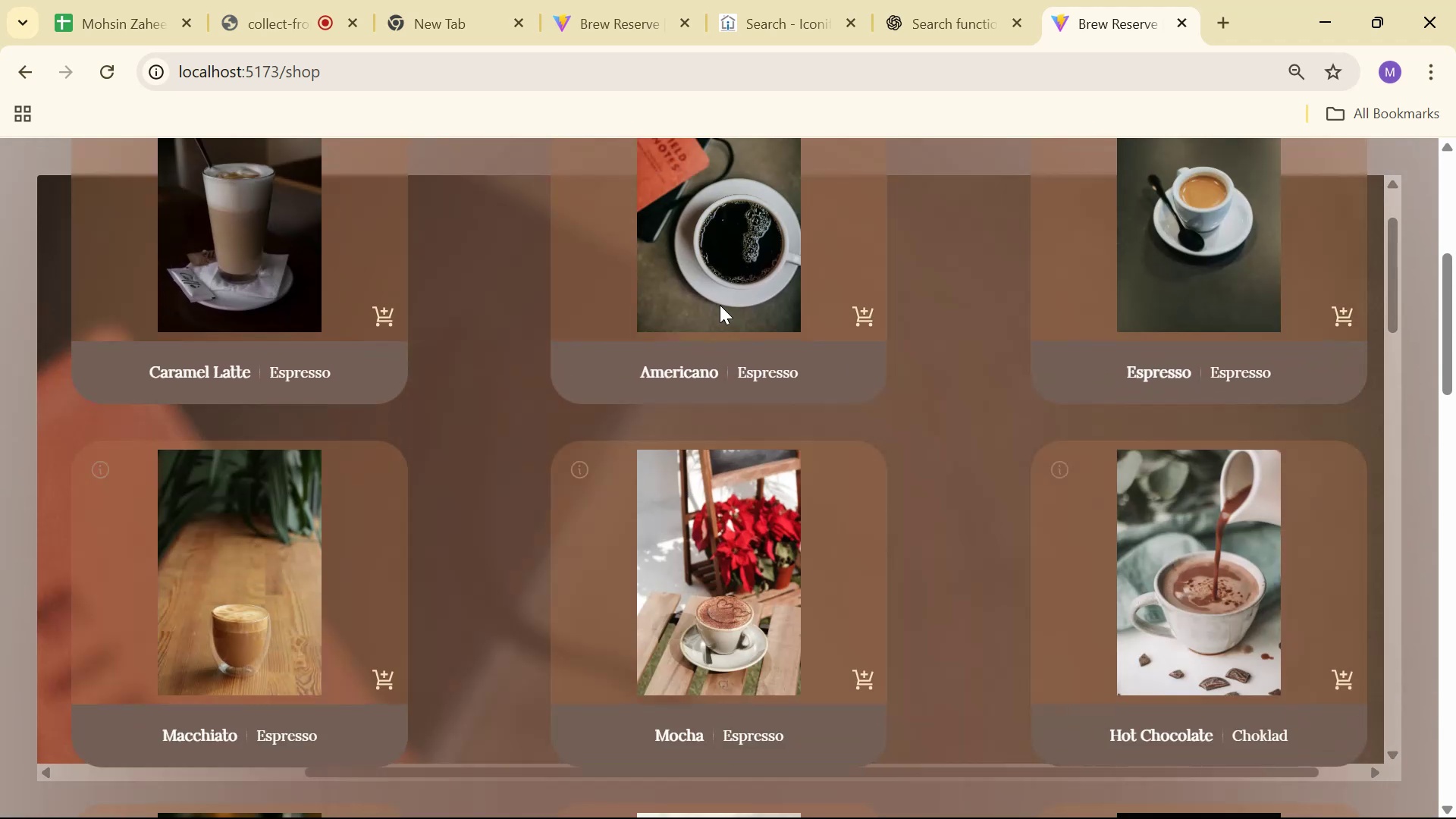 
scroll: coordinate [966, 322], scroll_direction: down, amount: 31.0
 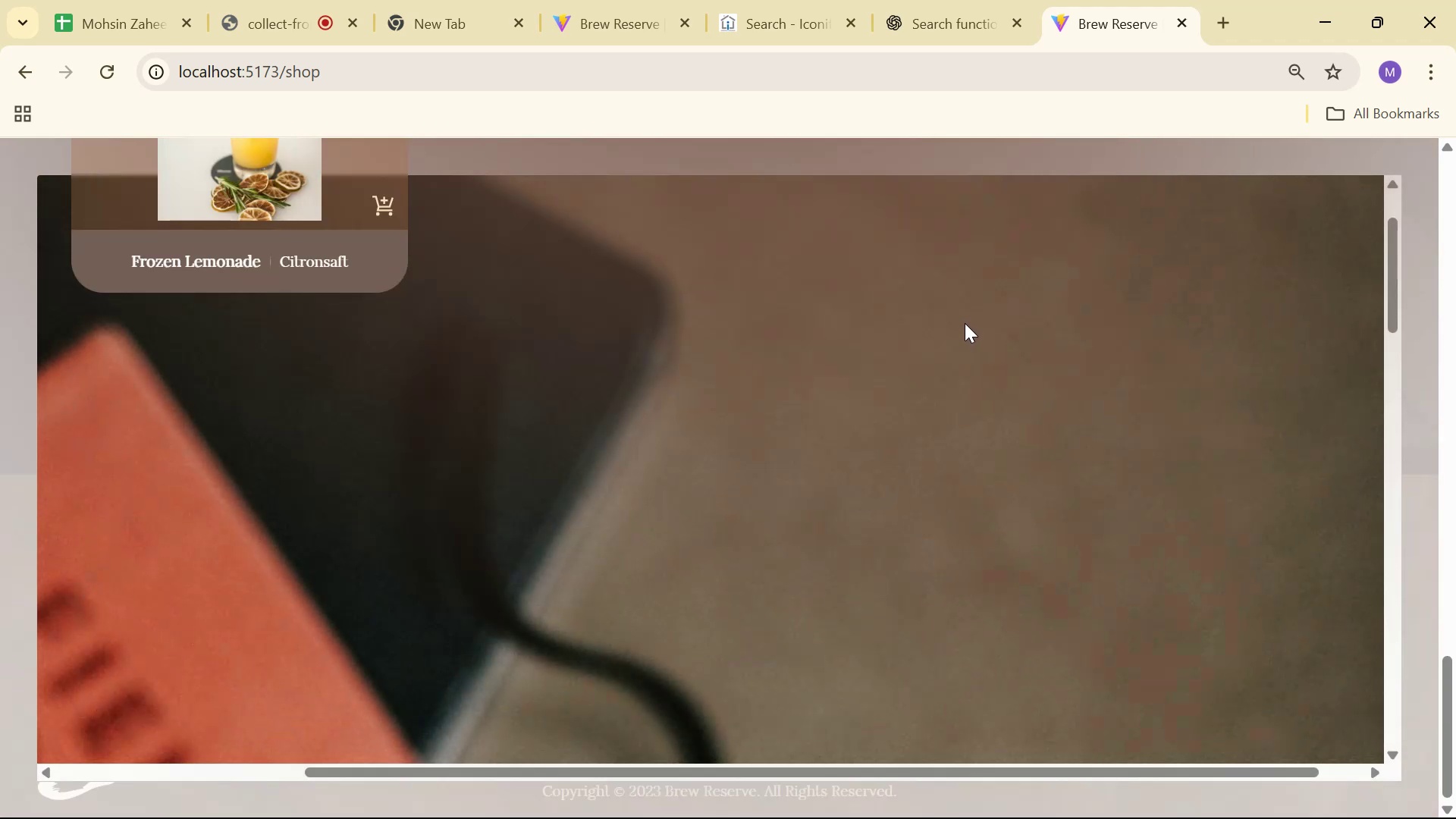 
key(Alt+AltLeft)
 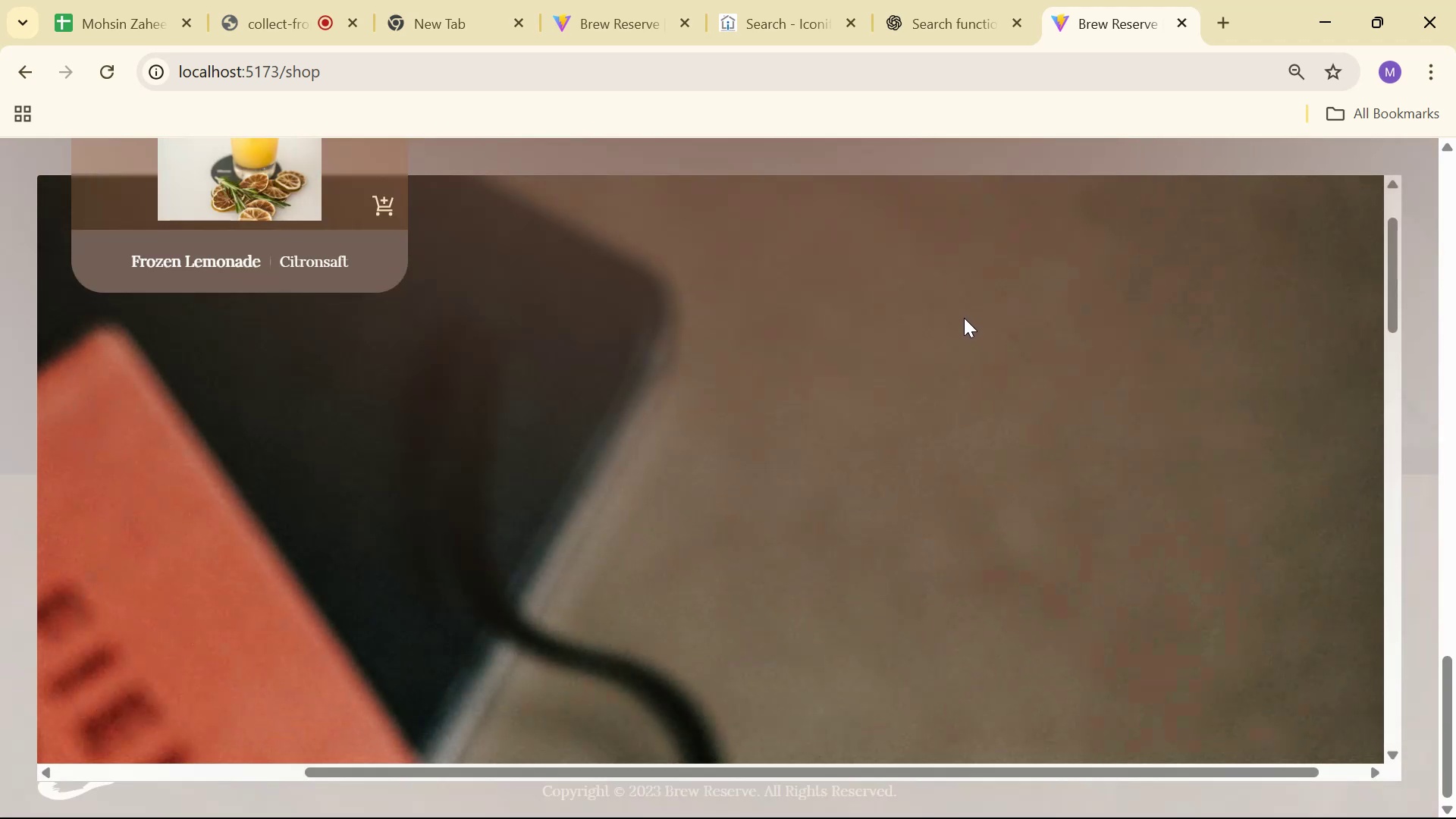 
key(Alt+Tab)
 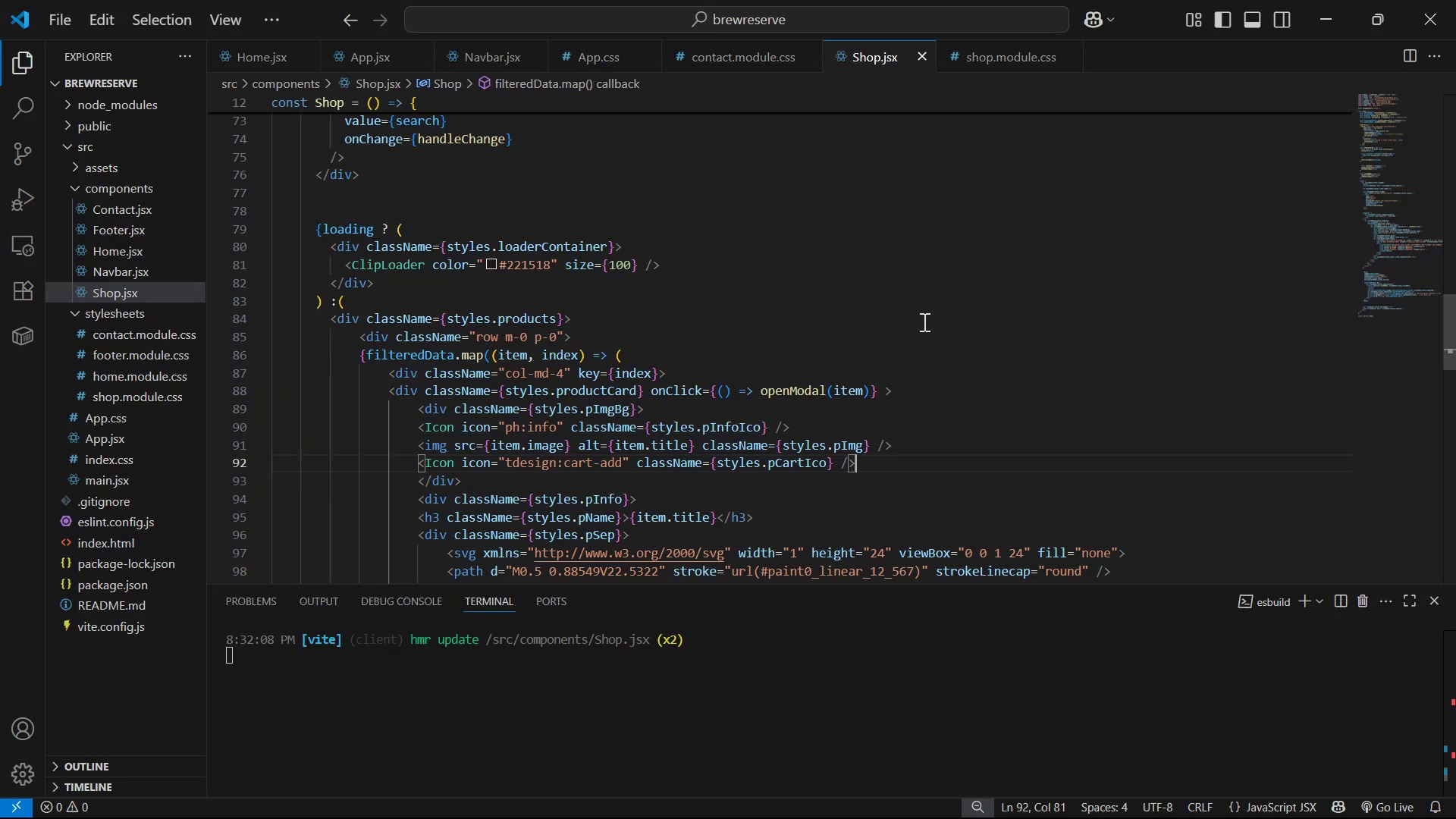 
key(Alt+AltLeft)
 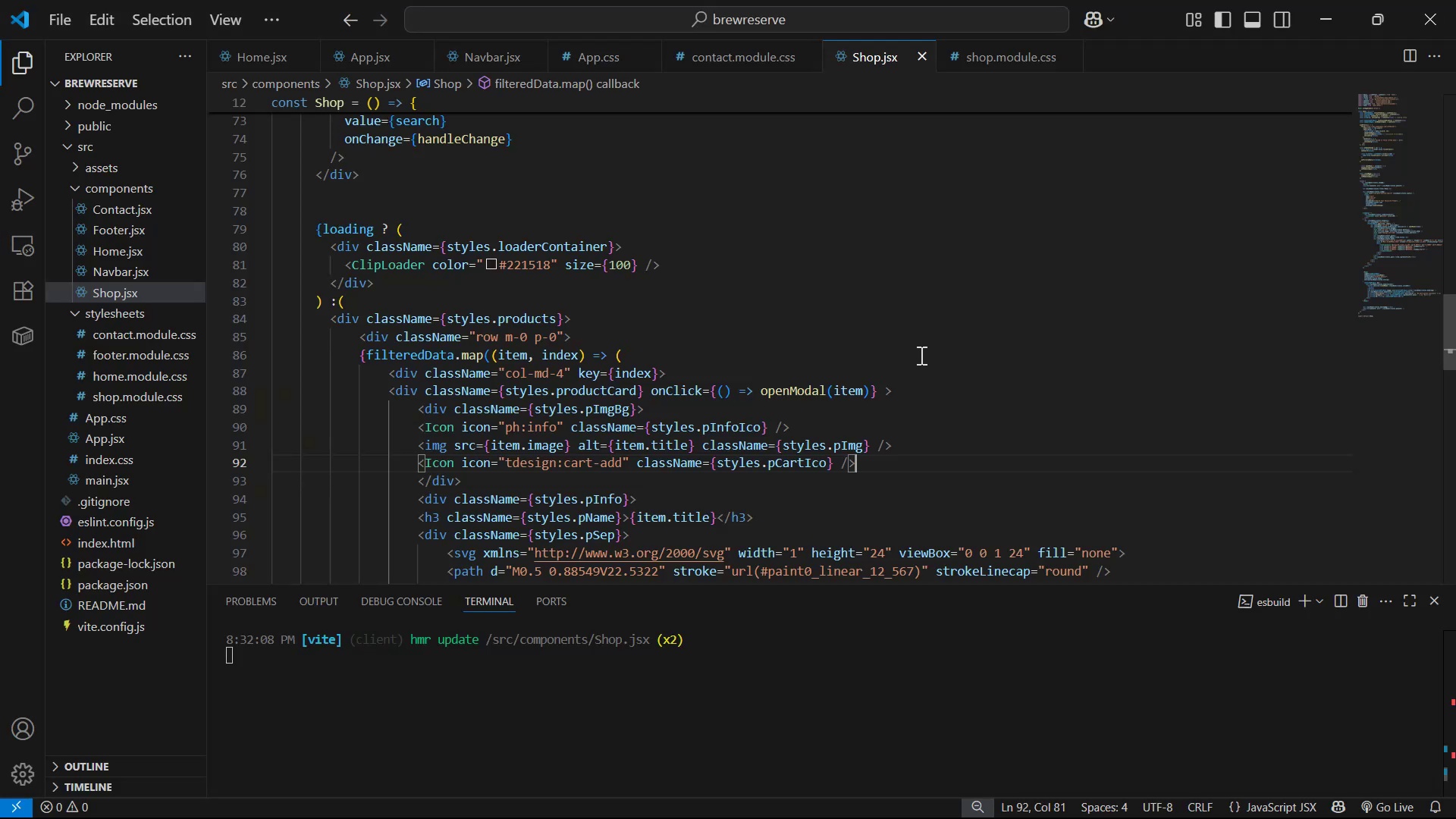 
key(Alt+Tab)
 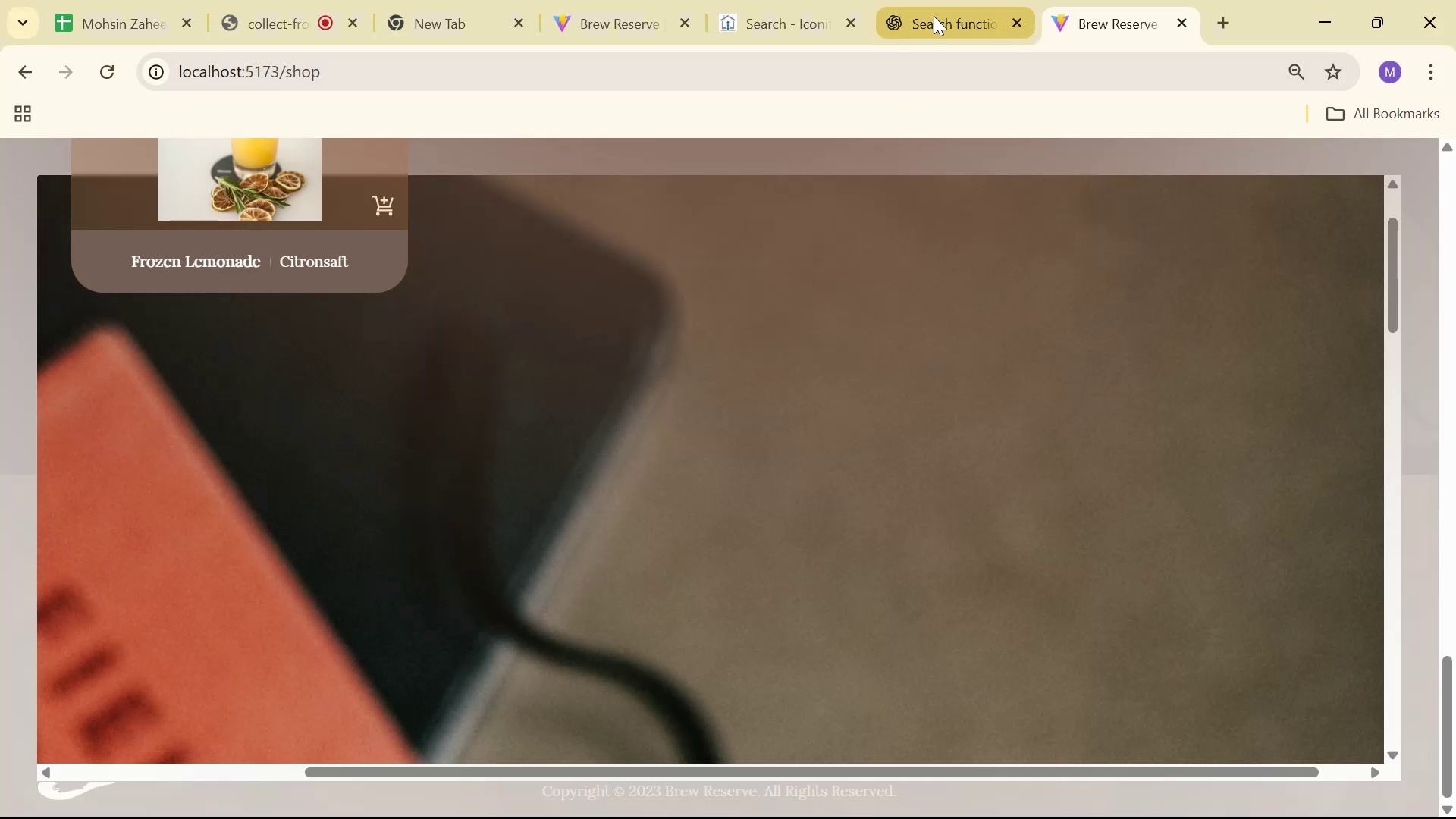 
scroll: coordinate [1123, 287], scroll_direction: down, amount: 23.0
 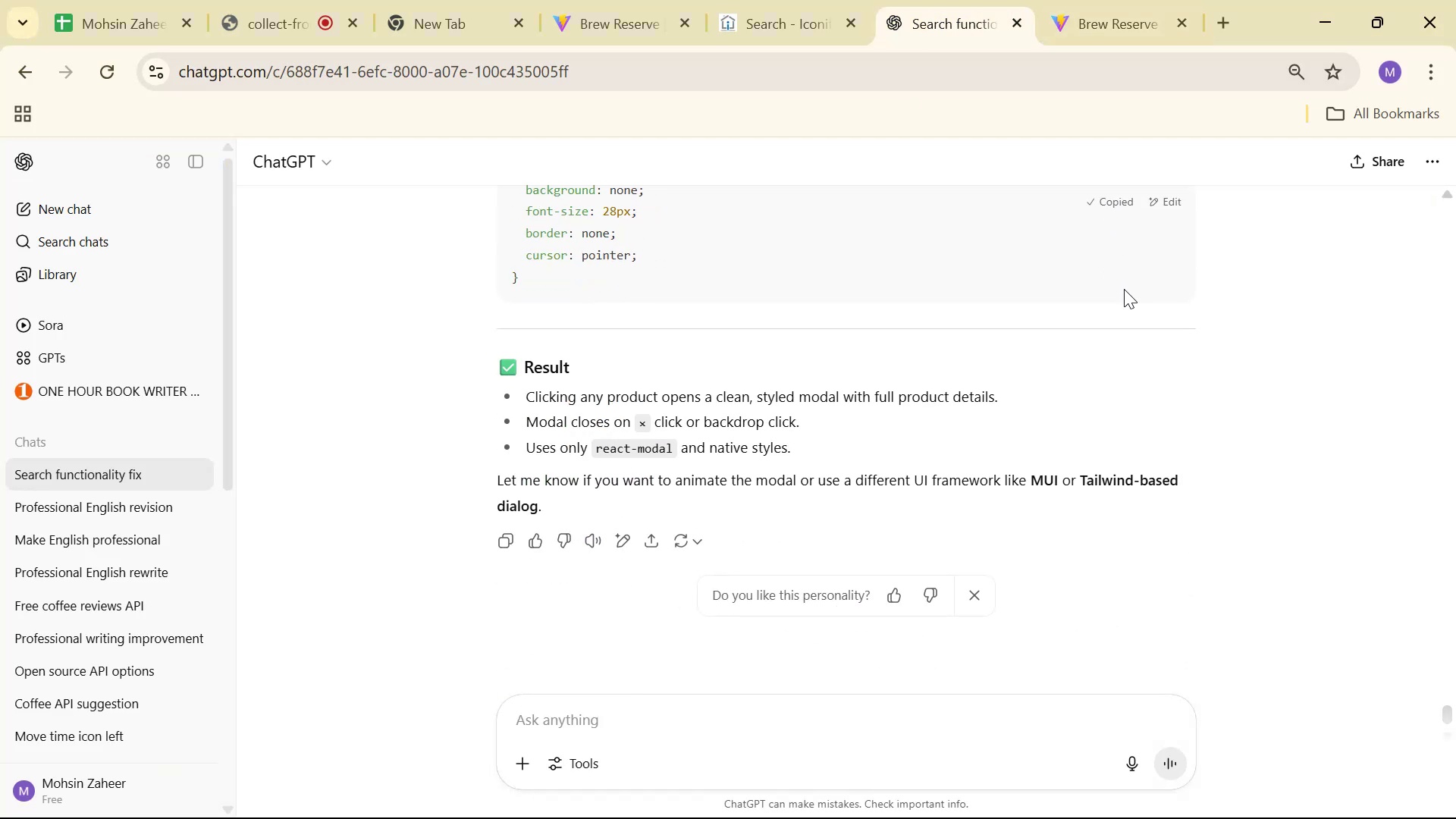 
key(Alt+AltLeft)
 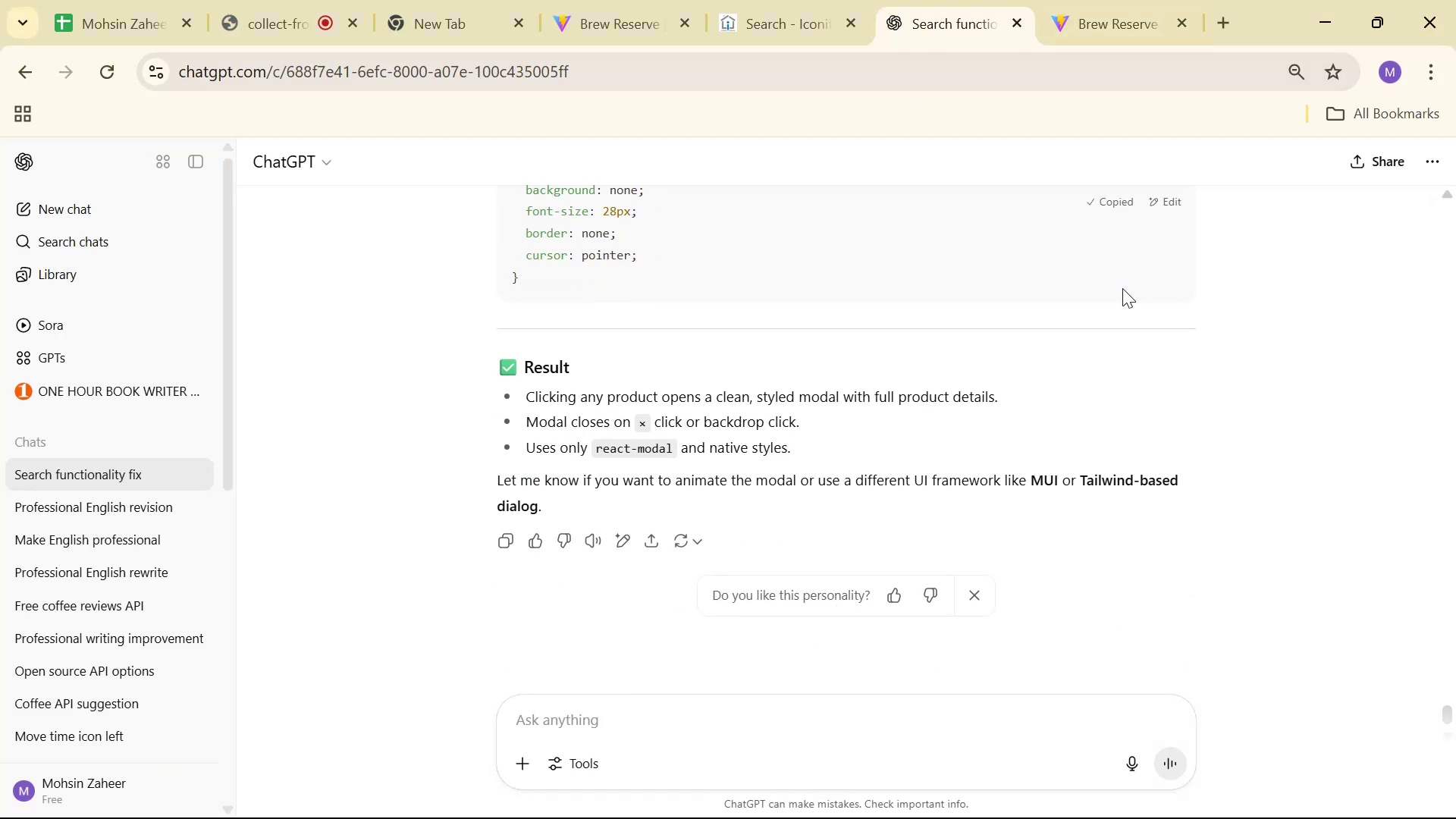 
key(Alt+Tab)
 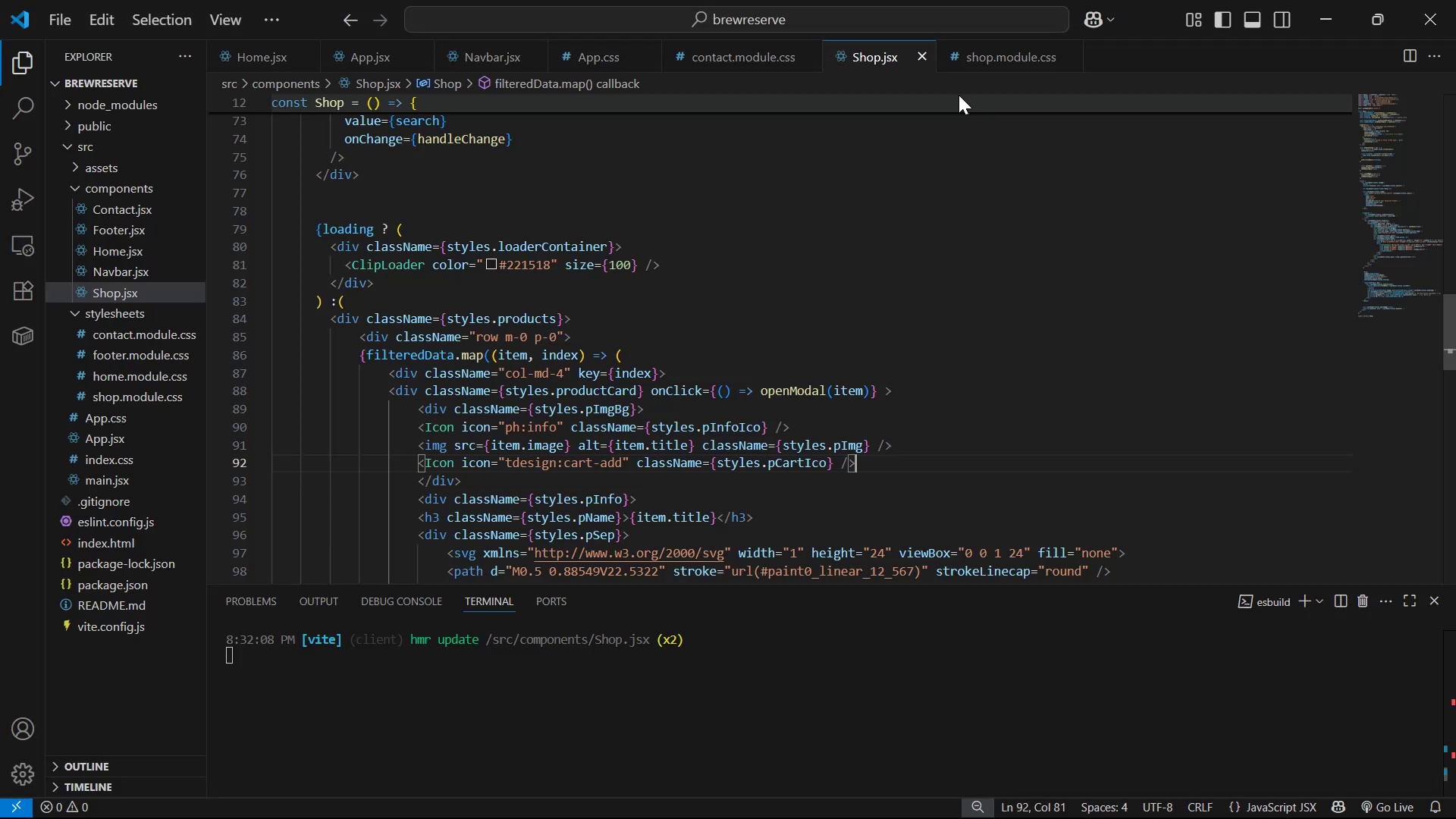 
left_click([981, 52])
 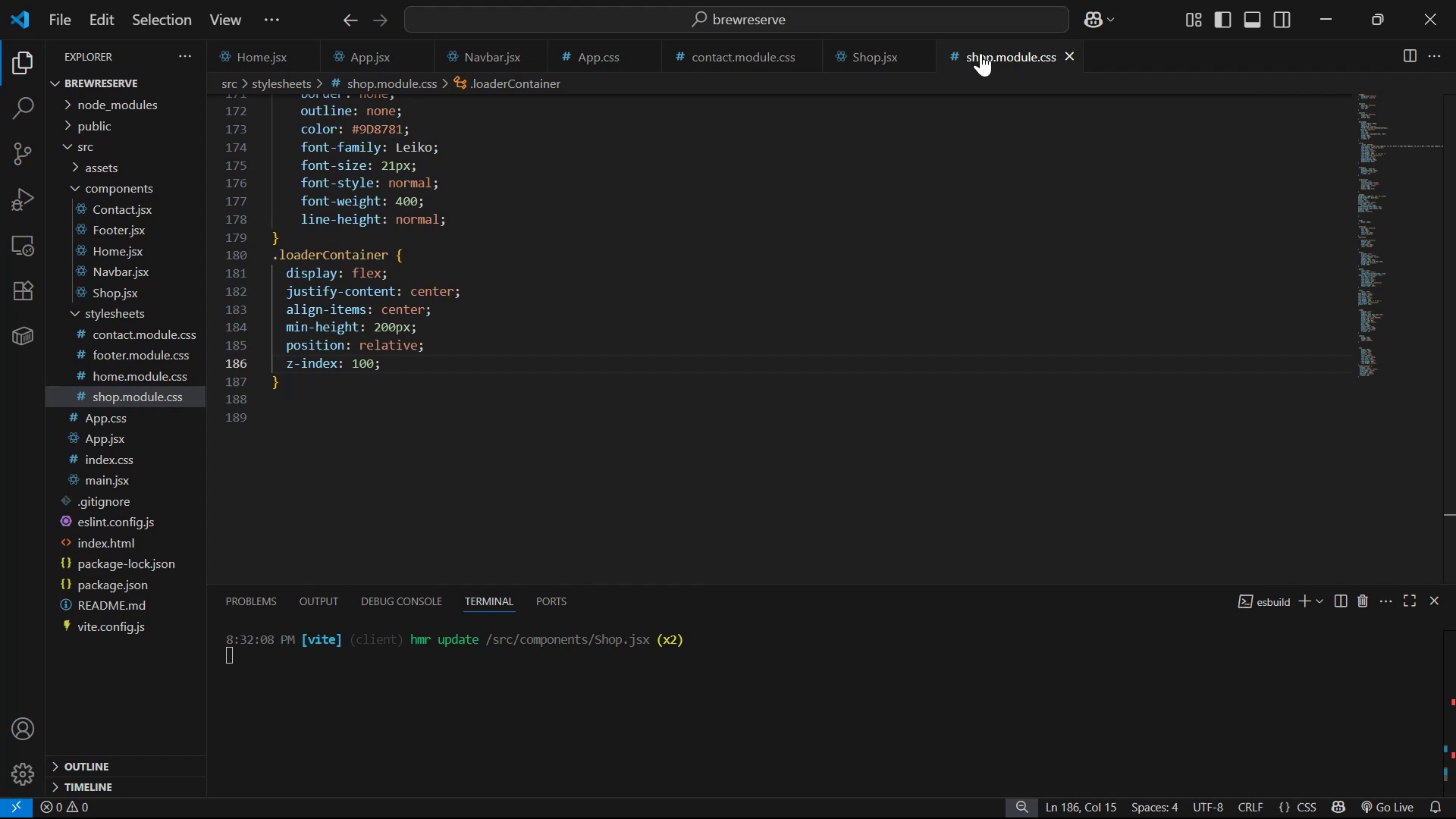 
scroll: coordinate [1019, 251], scroll_direction: down, amount: 6.0
 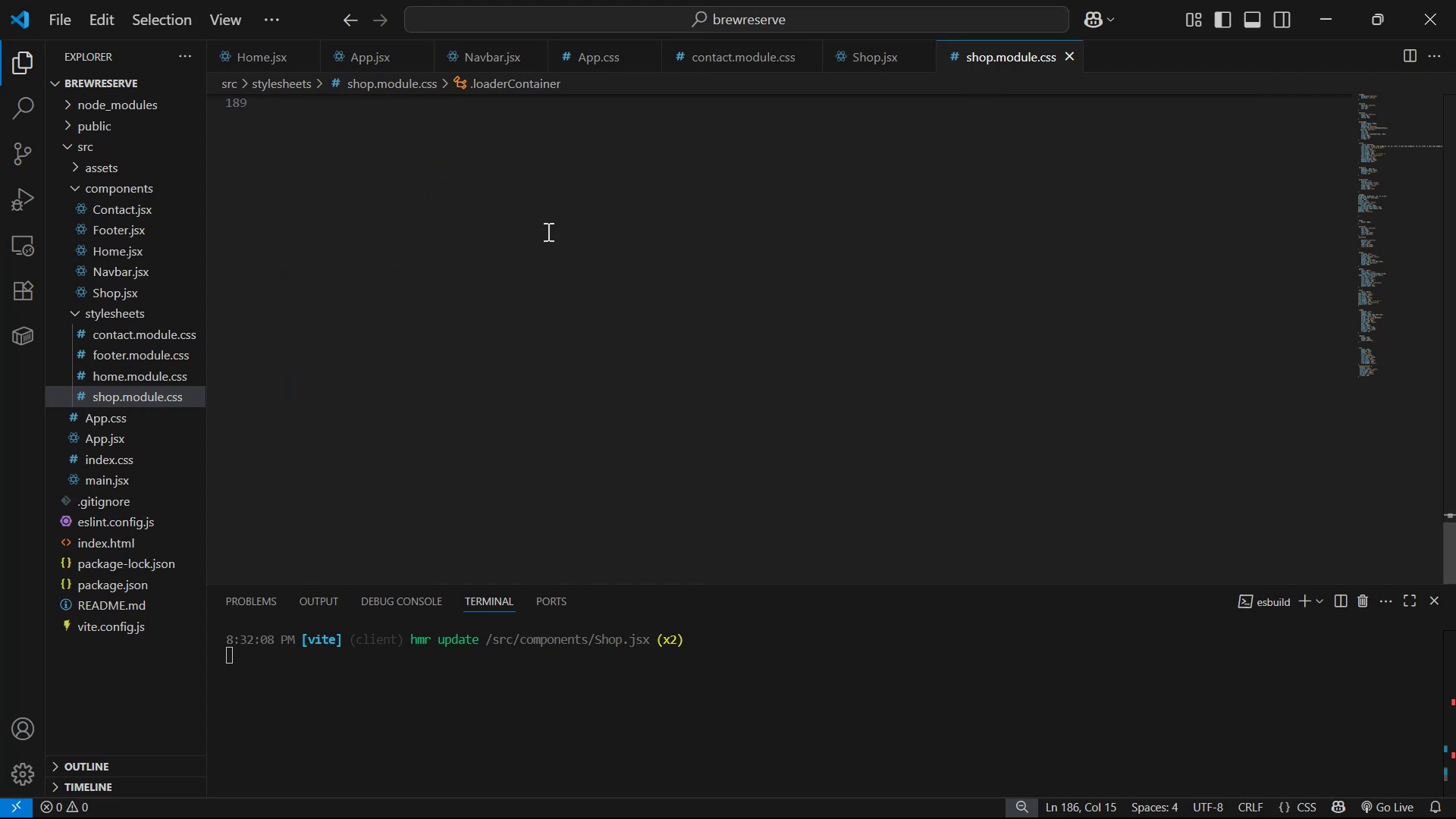 
scroll: coordinate [563, 250], scroll_direction: up, amount: 2.0
 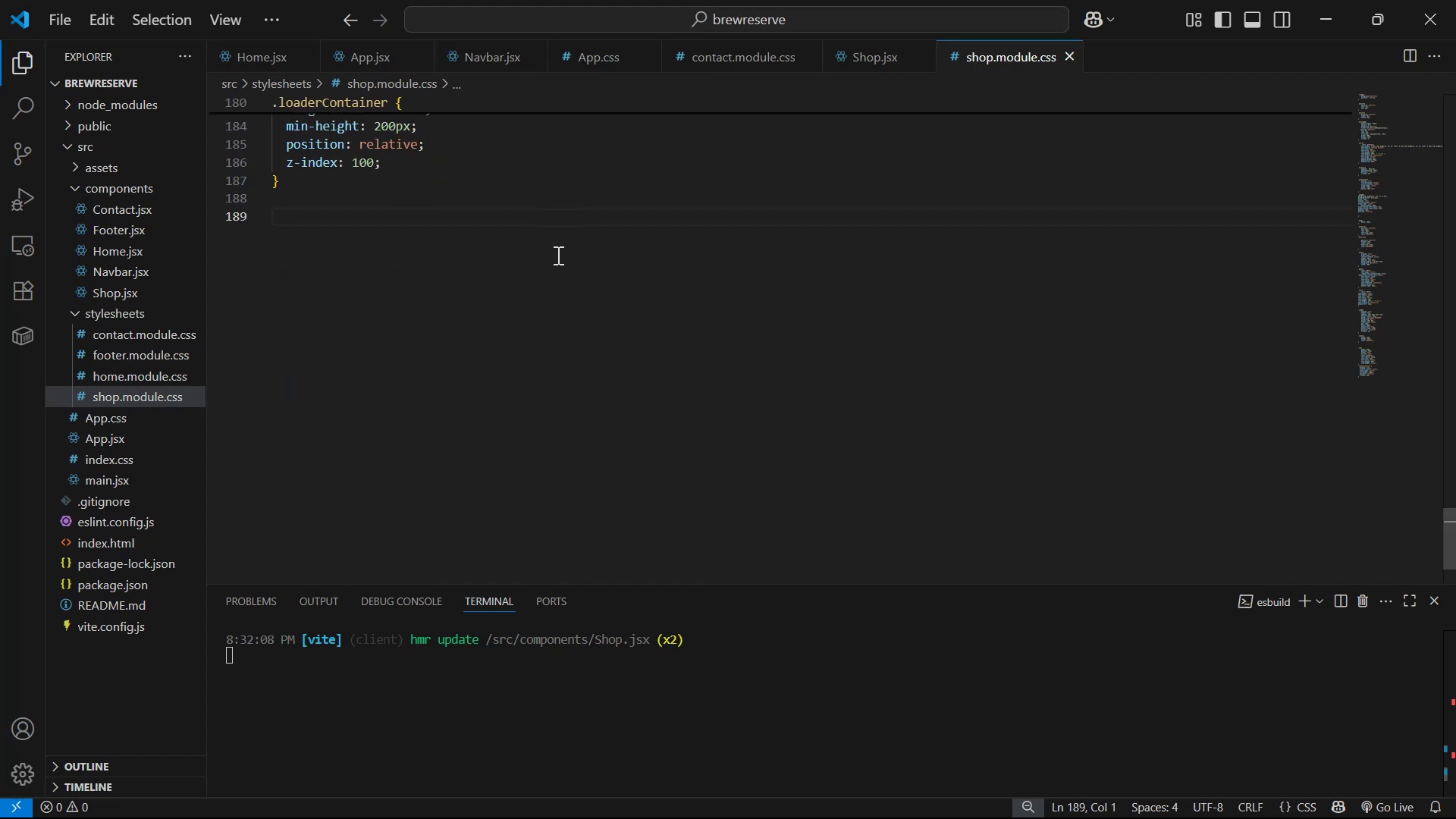 
key(Control+V)
 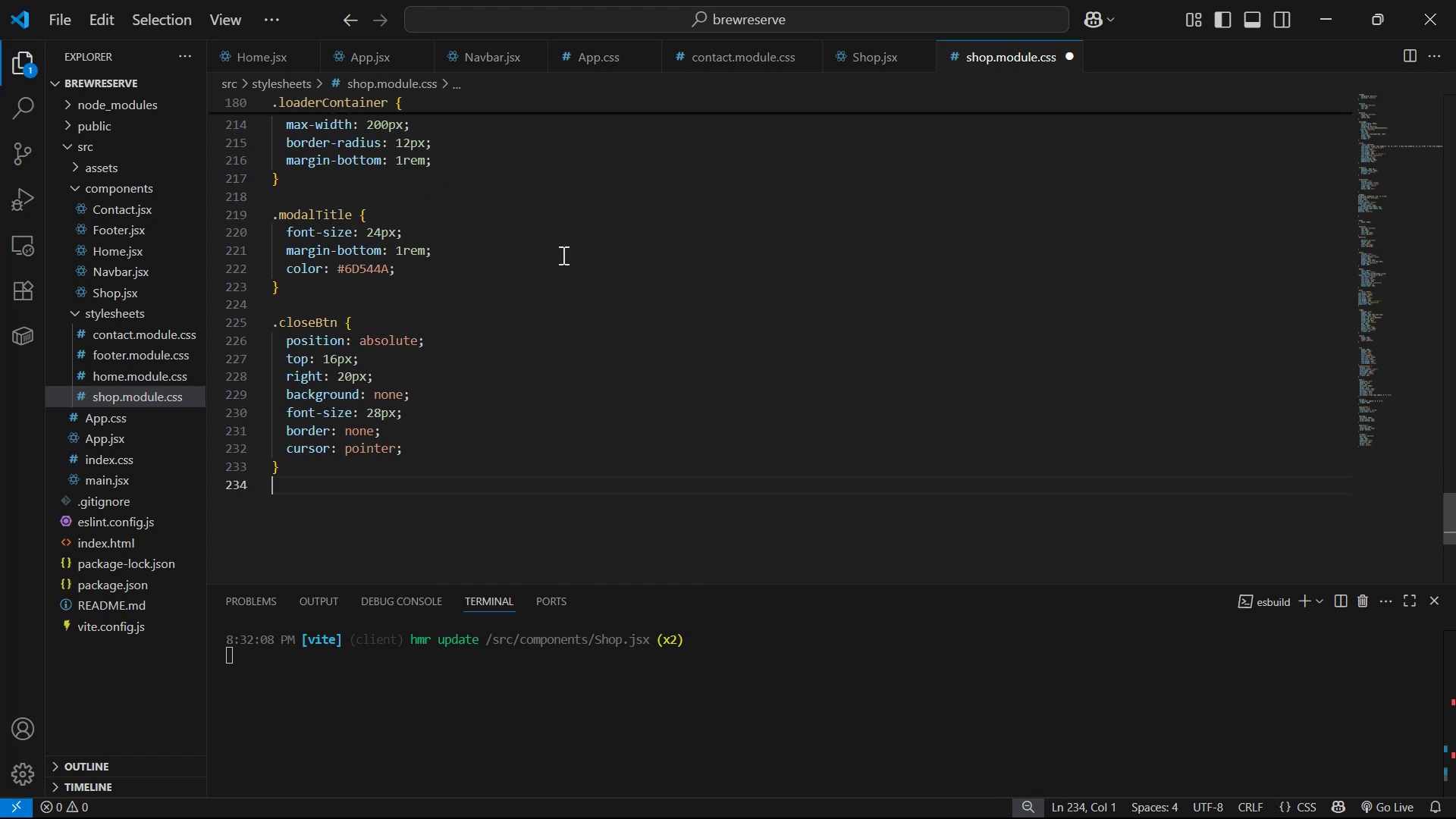 
key(Control+S)
 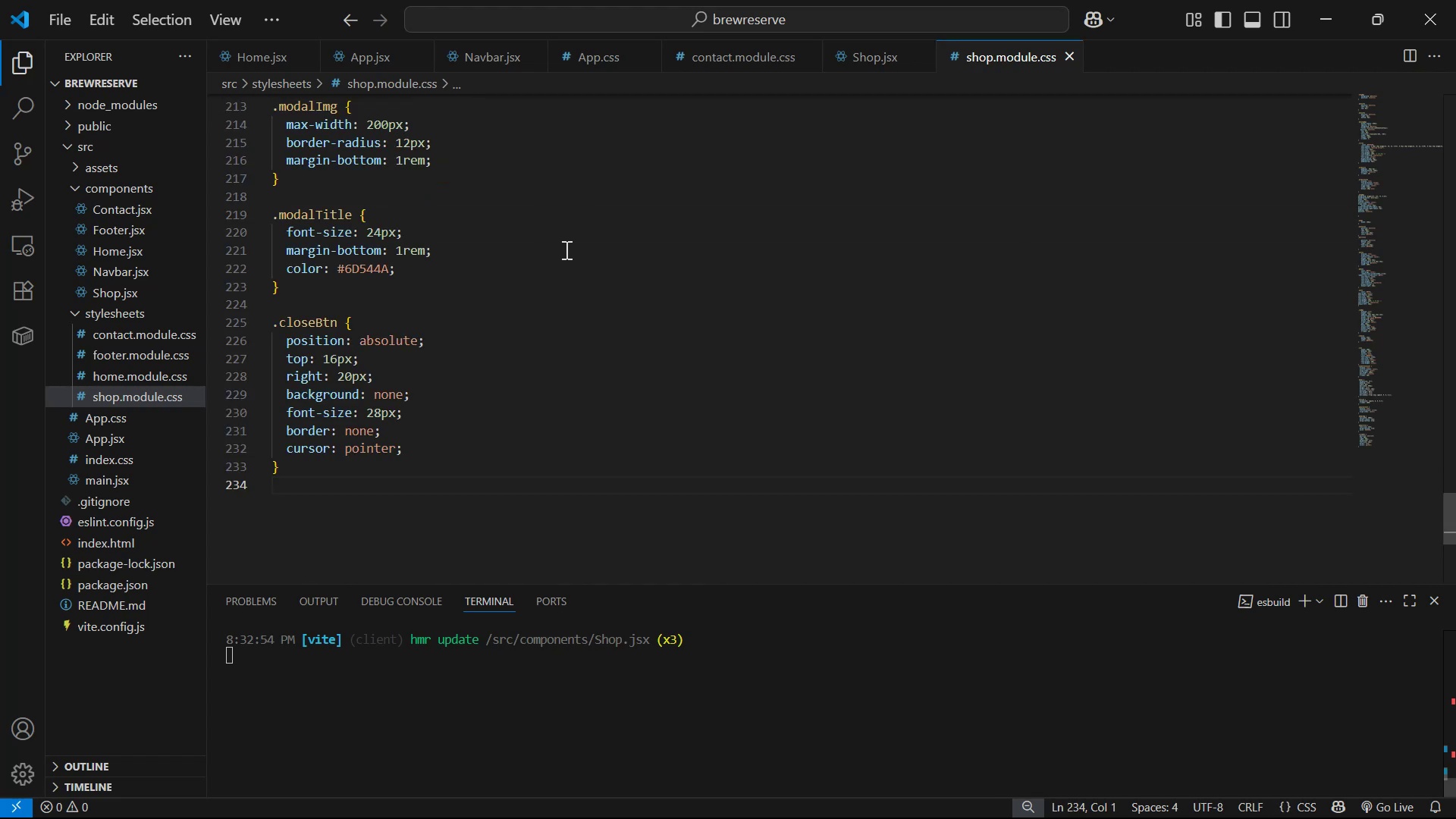 
key(Alt+Tab)
 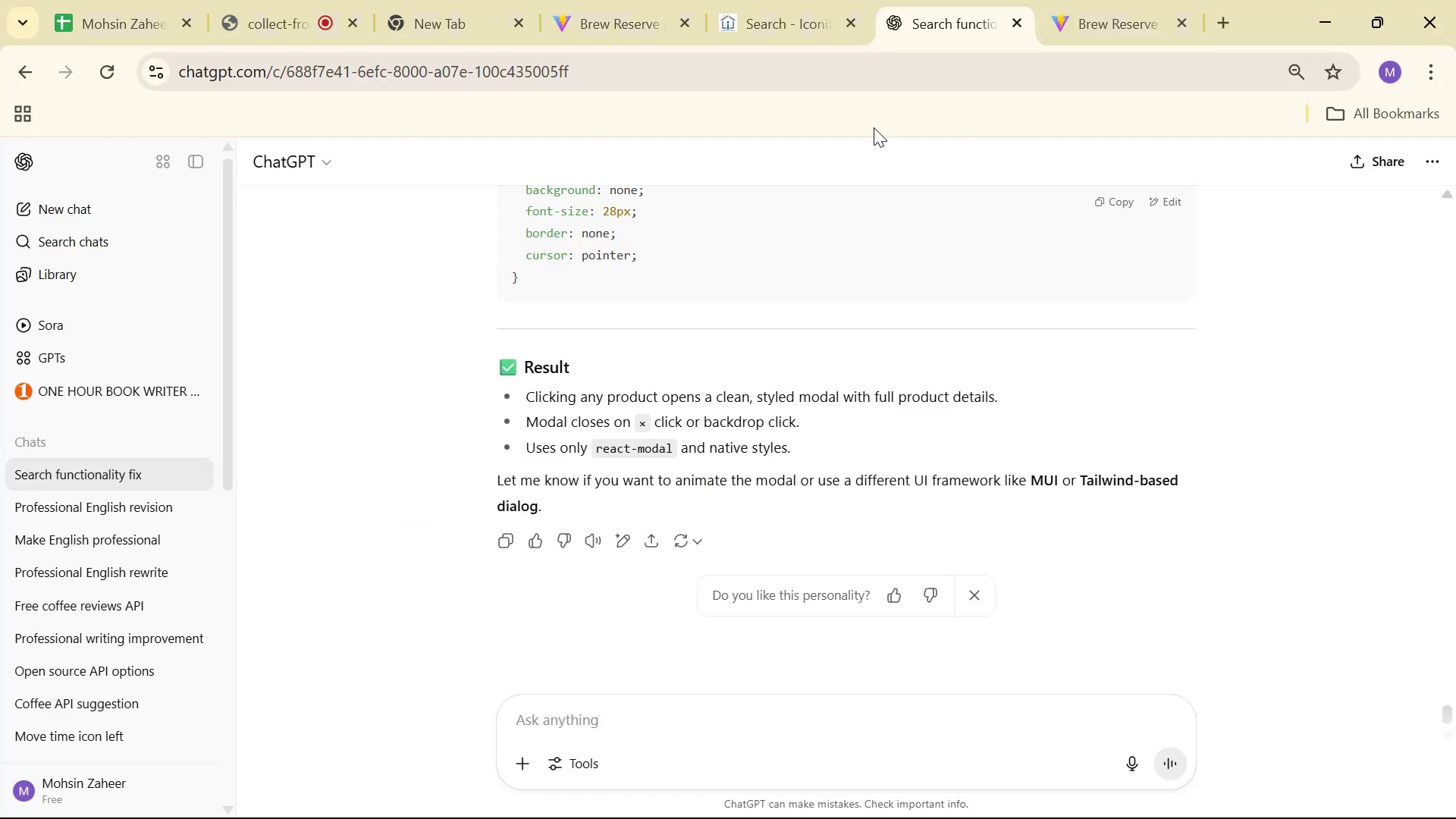 
left_click([1053, 23])
 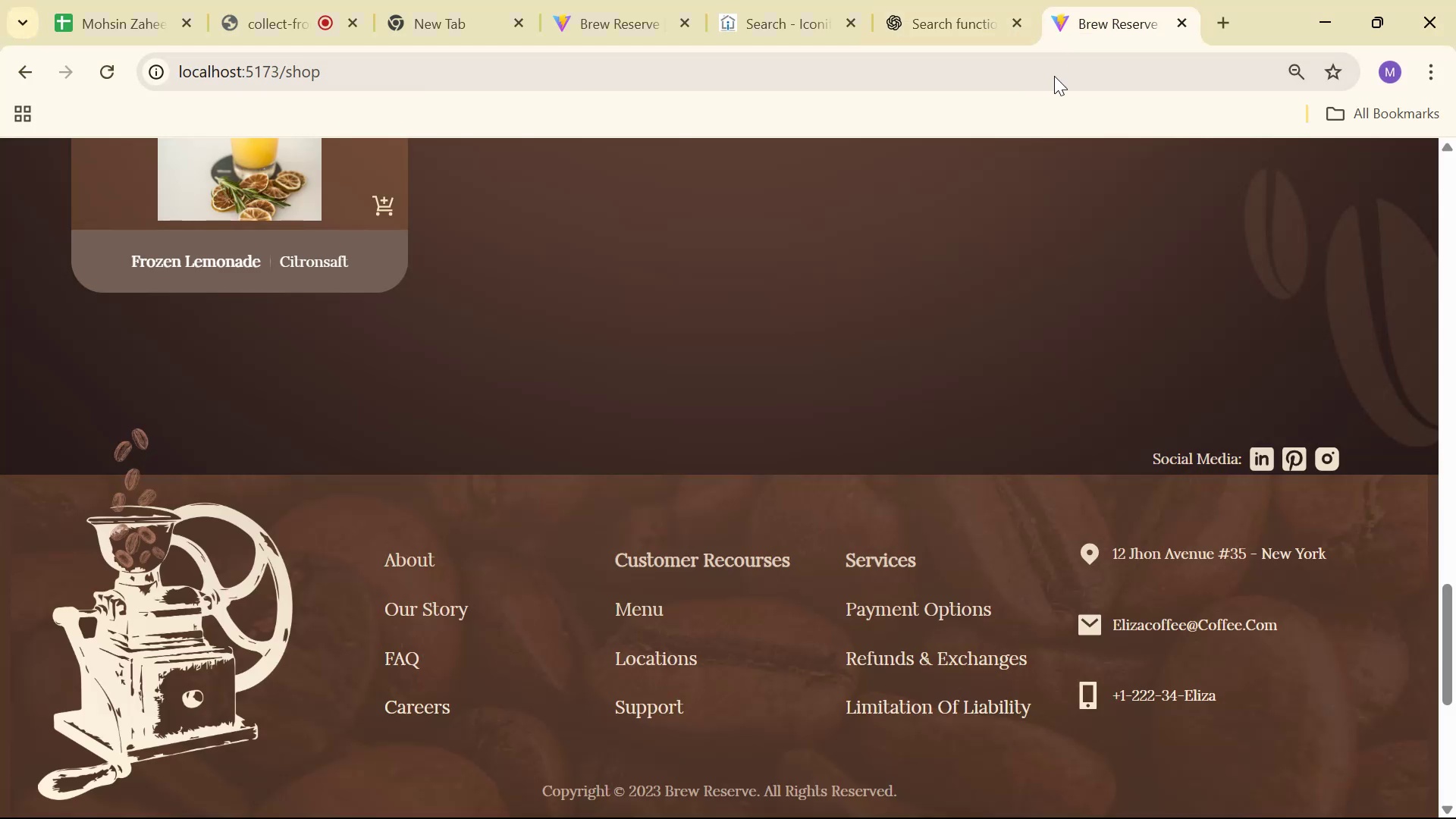 
scroll: coordinate [862, 462], scroll_direction: up, amount: 8.0
 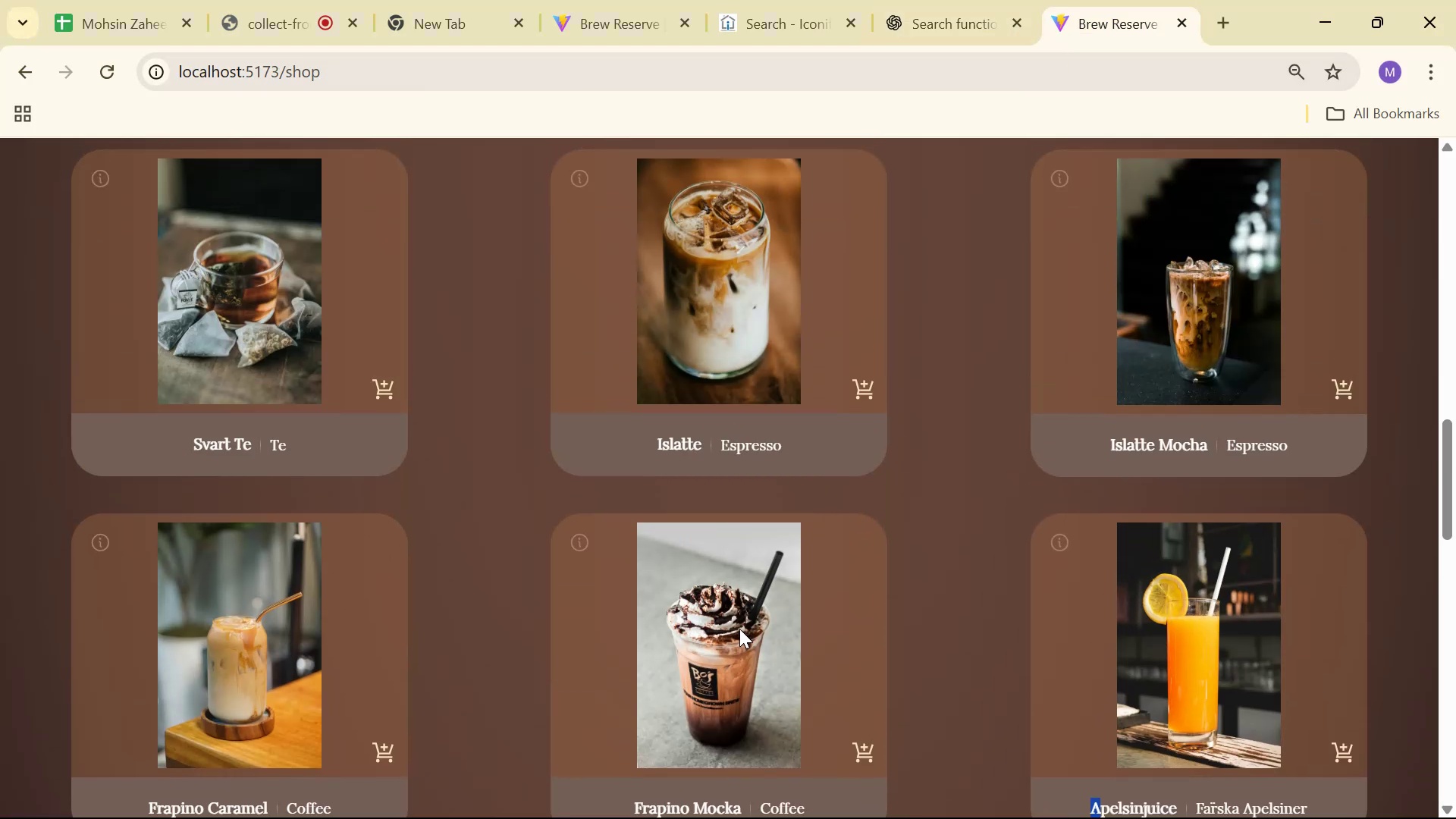 
triple_click([742, 627])
 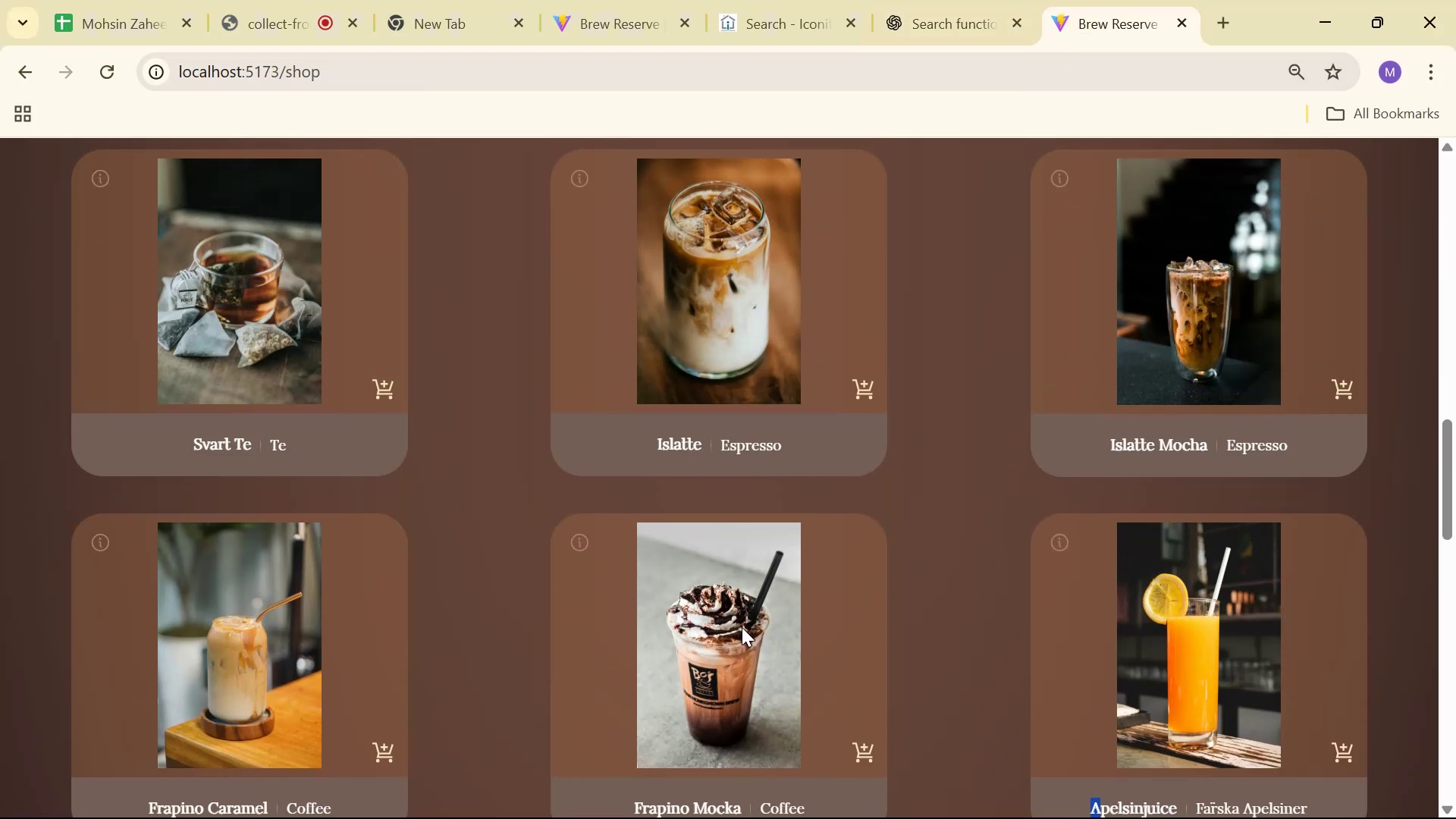 
triple_click([742, 627])
 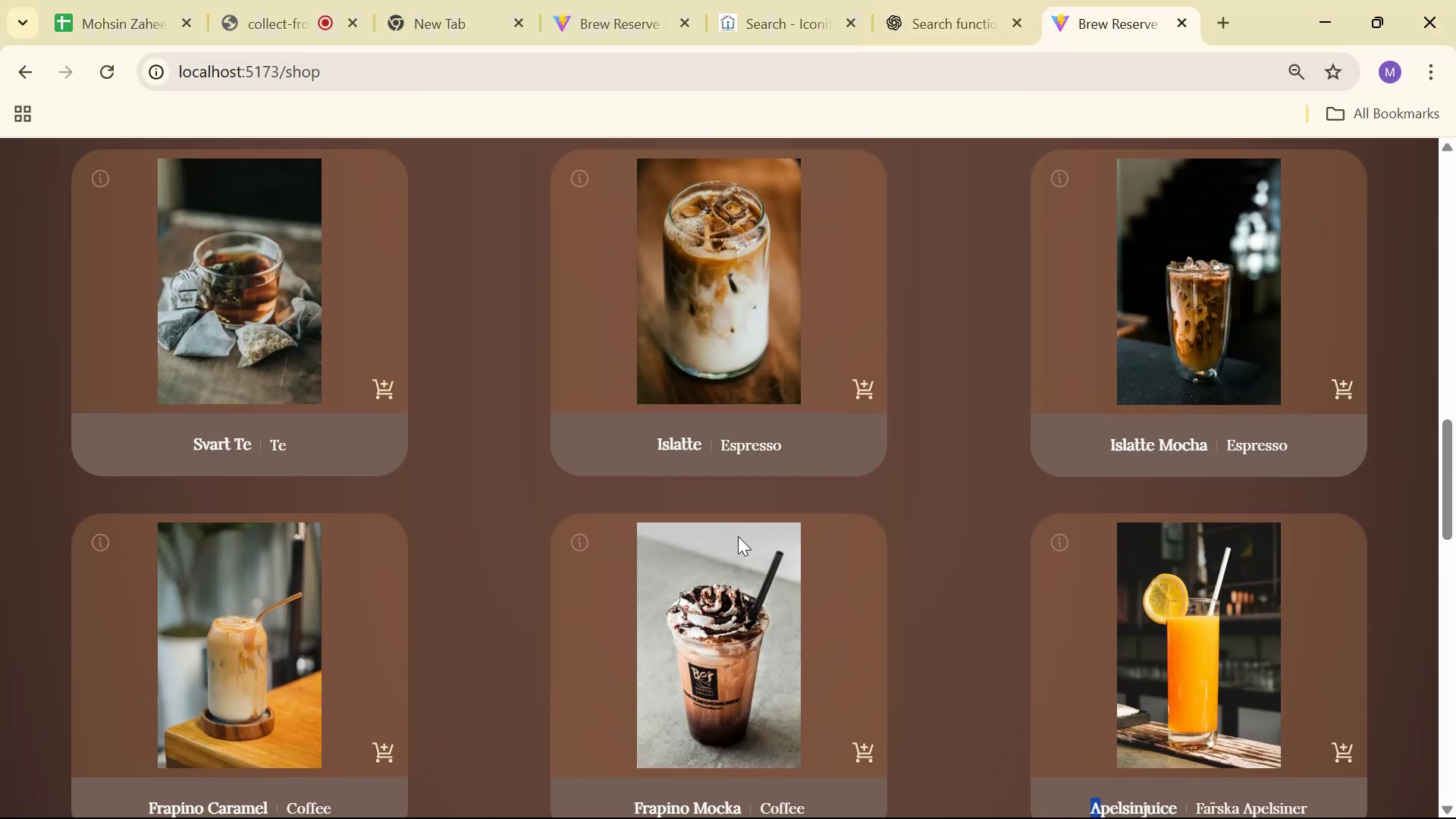 
key(Alt+AltLeft)
 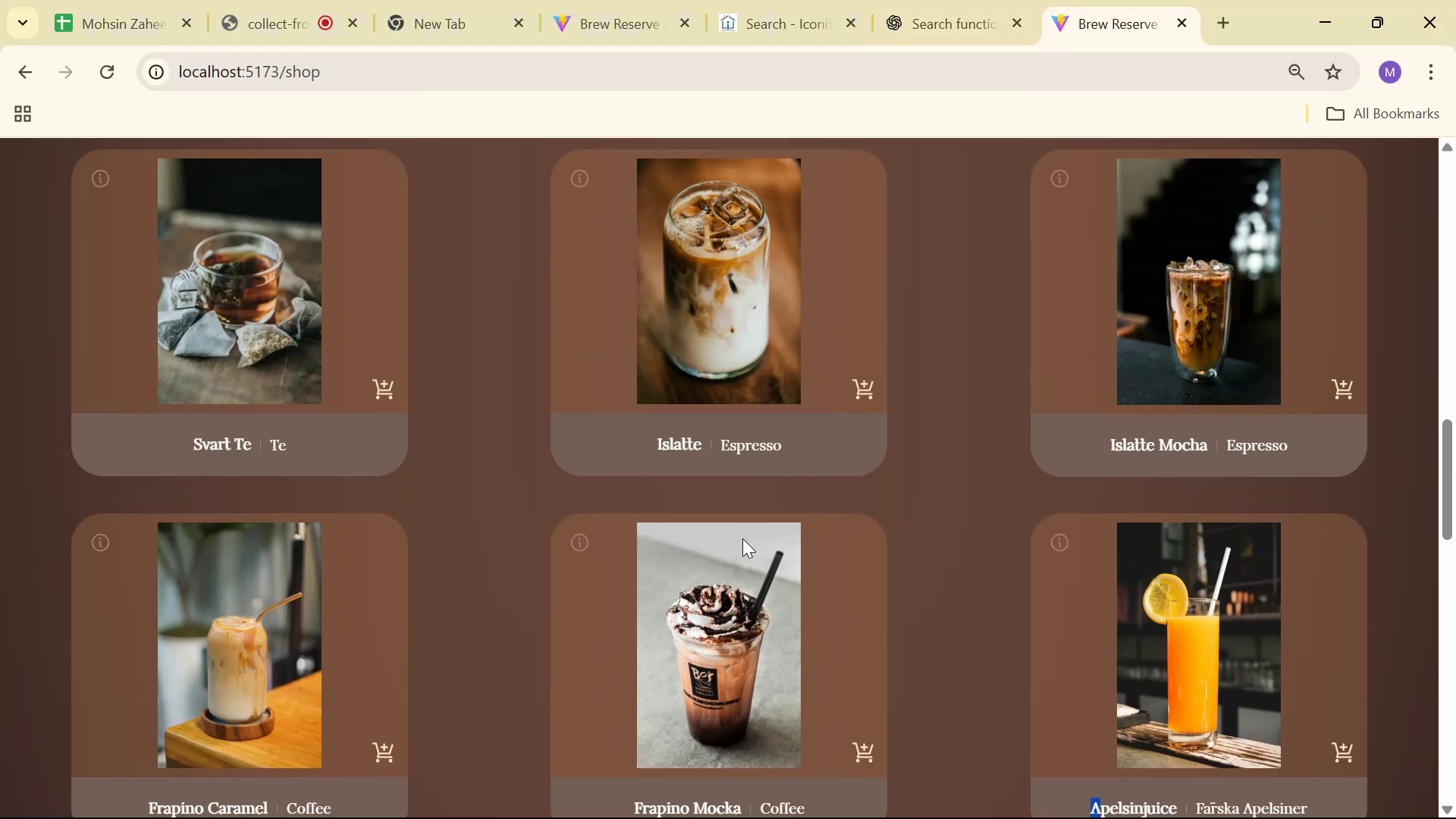 
key(Alt+Tab)
 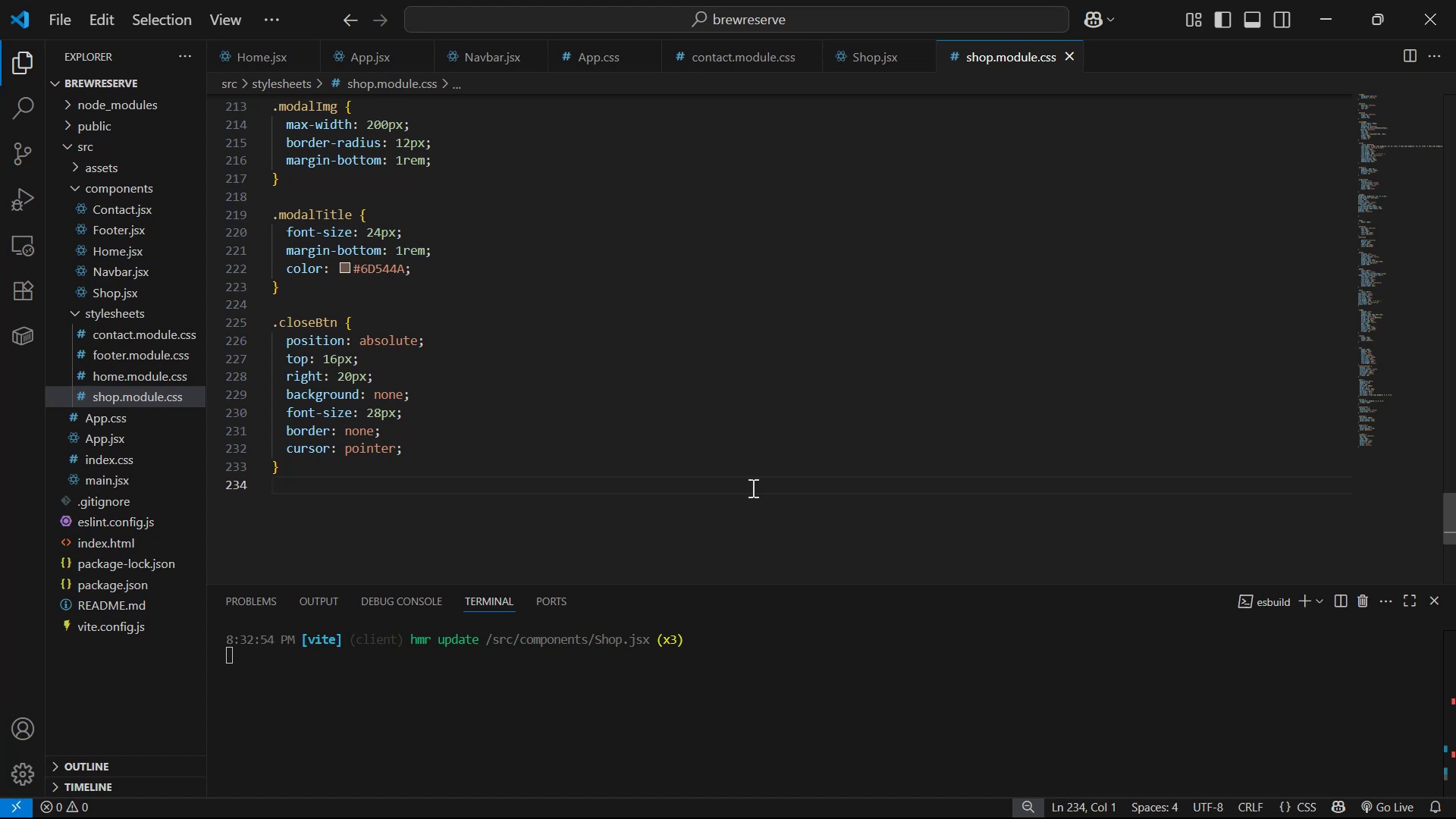 
scroll: coordinate [549, 420], scroll_direction: up, amount: 4.0
 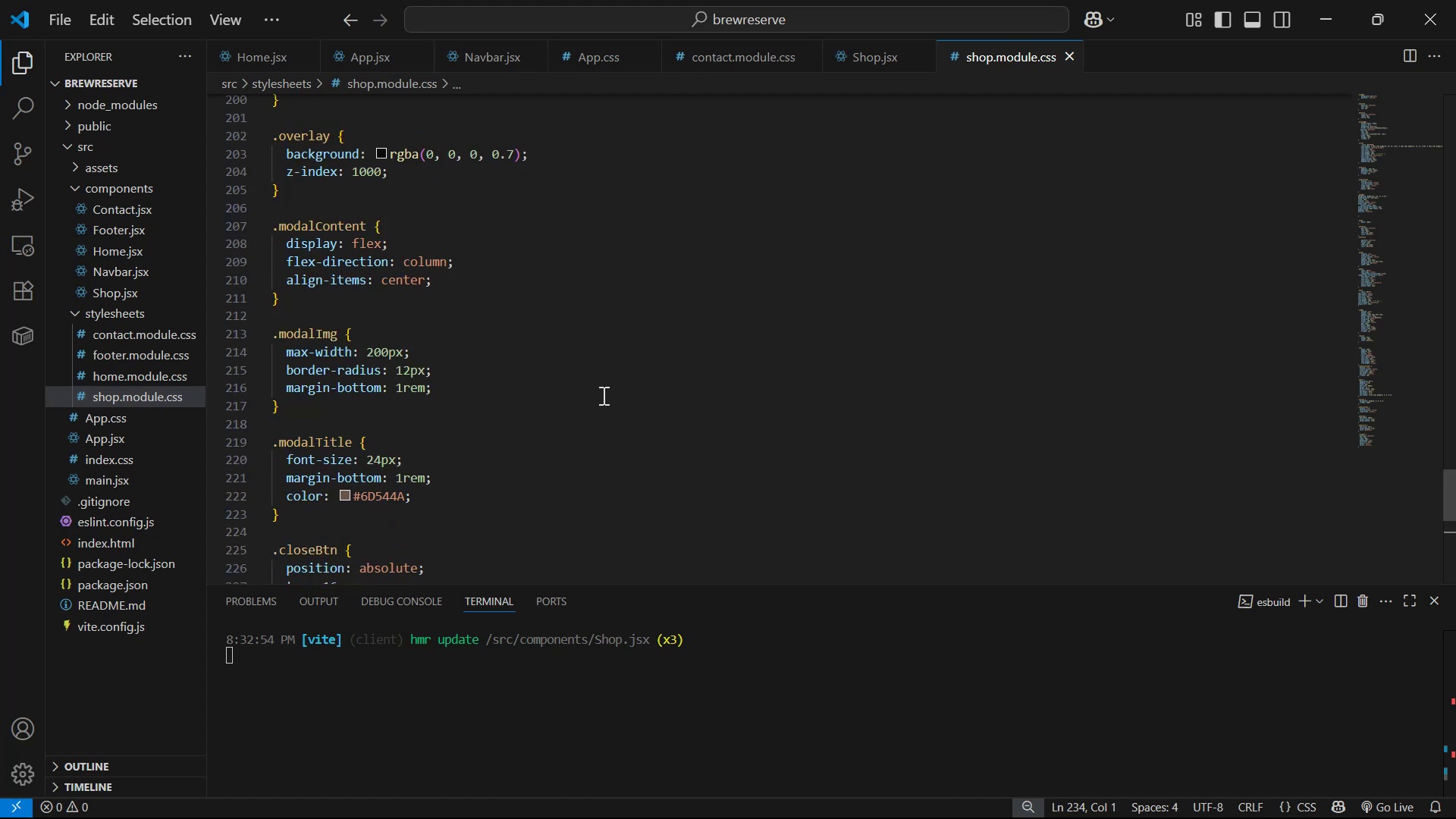 
key(Alt+AltLeft)
 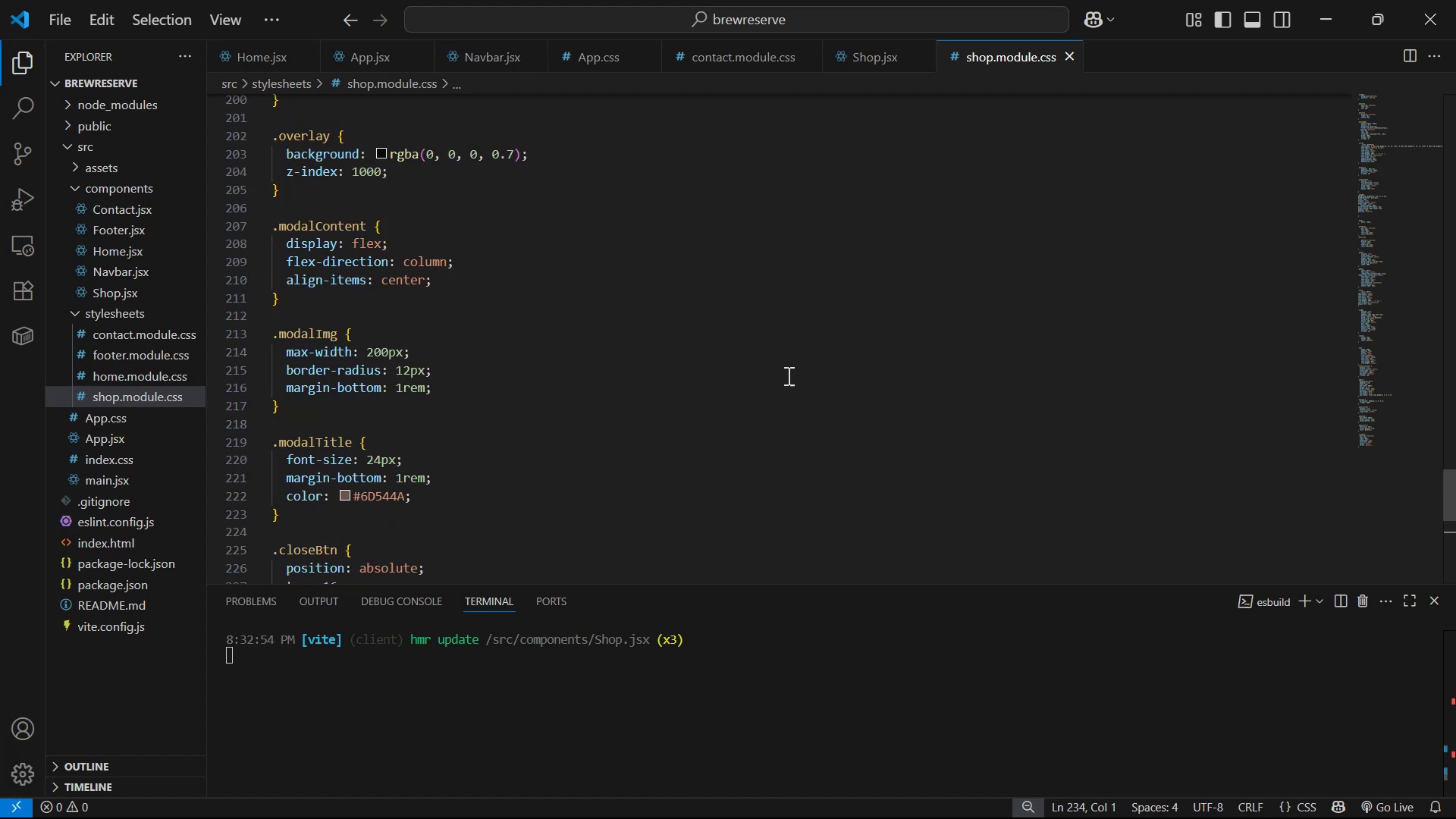 
key(Alt+Tab)
 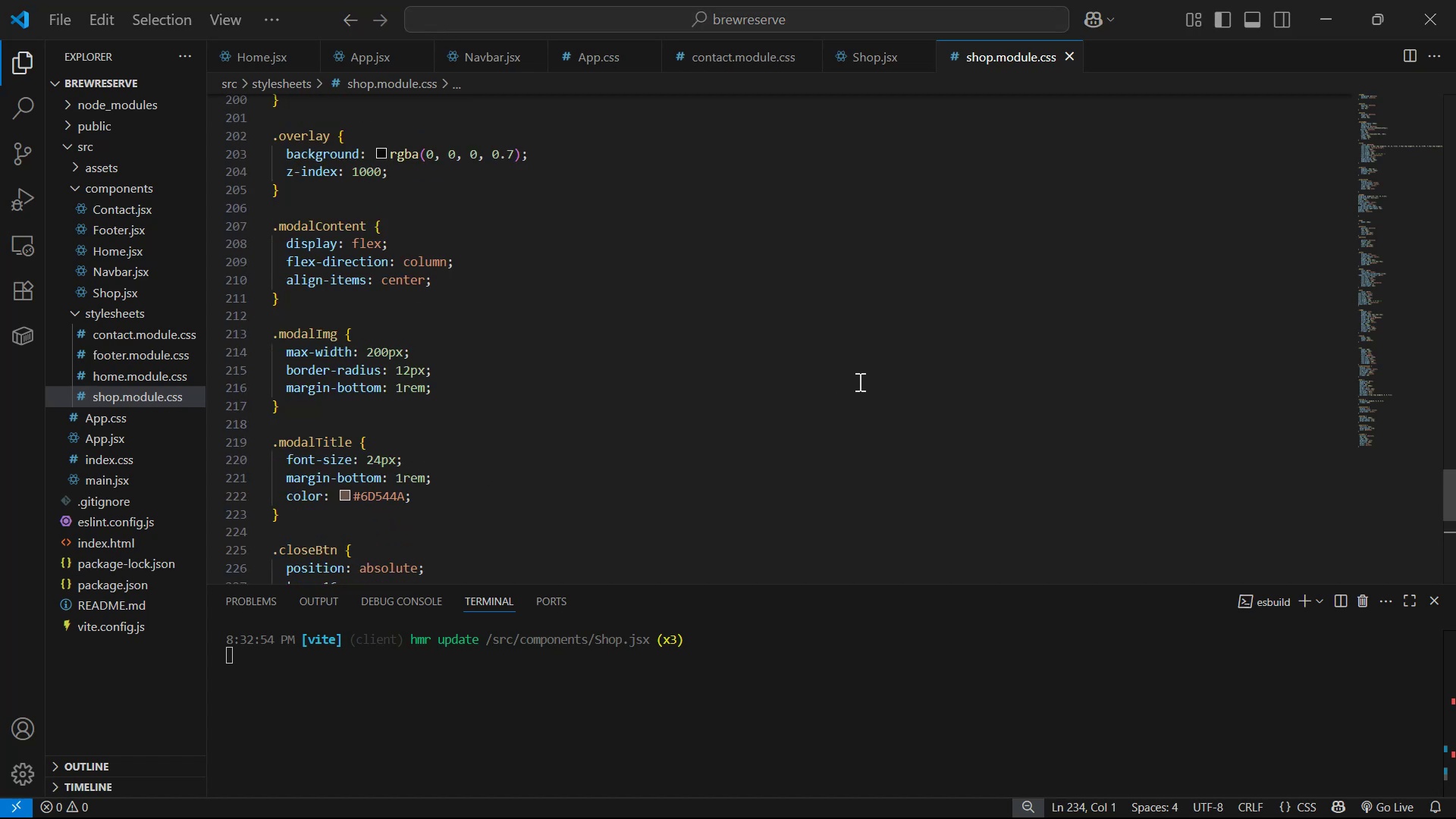 
scroll: coordinate [788, 389], scroll_direction: up, amount: 17.0
 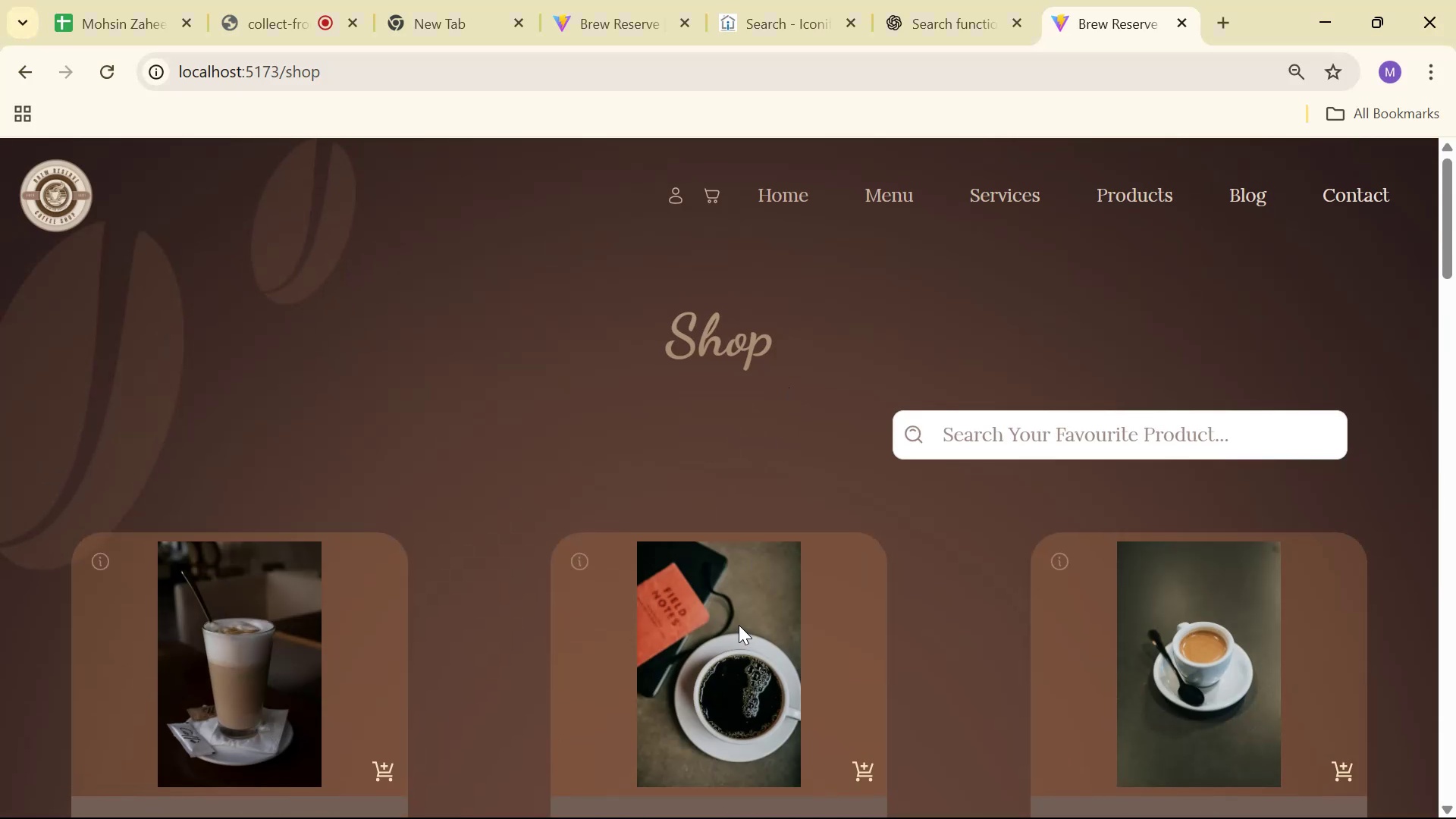 
double_click([738, 625])
 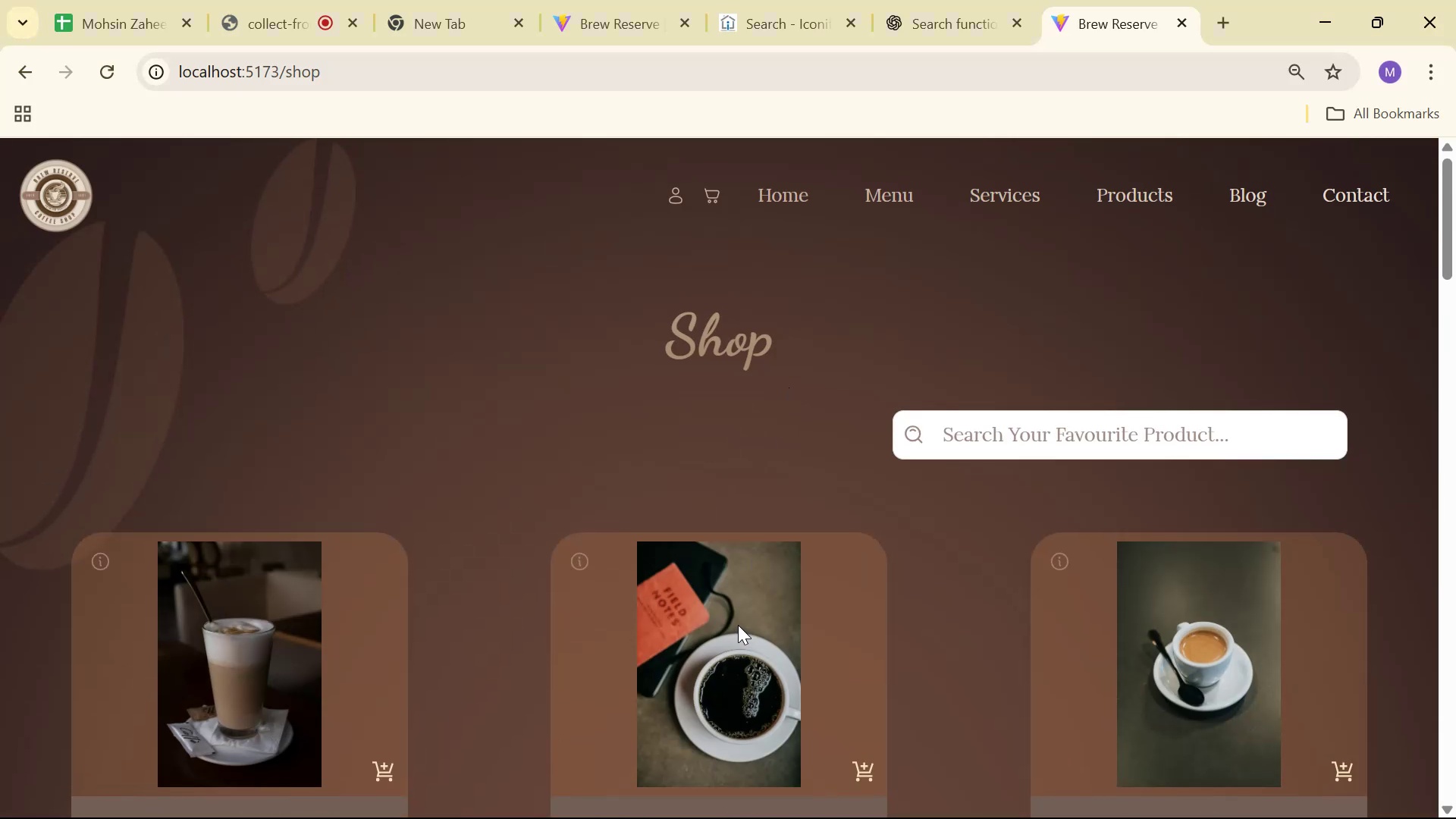 
triple_click([738, 625])
 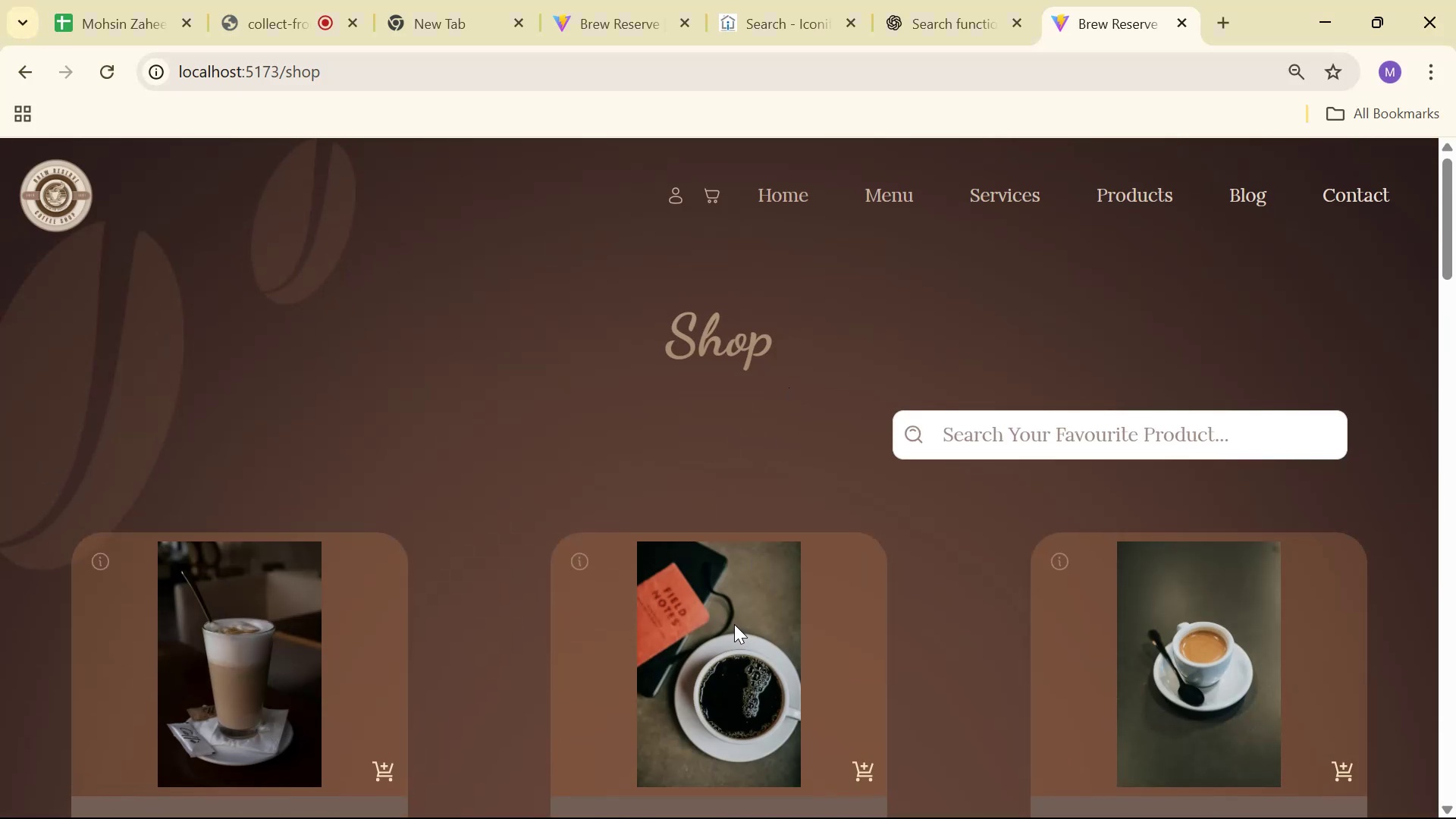 
triple_click([734, 624])
 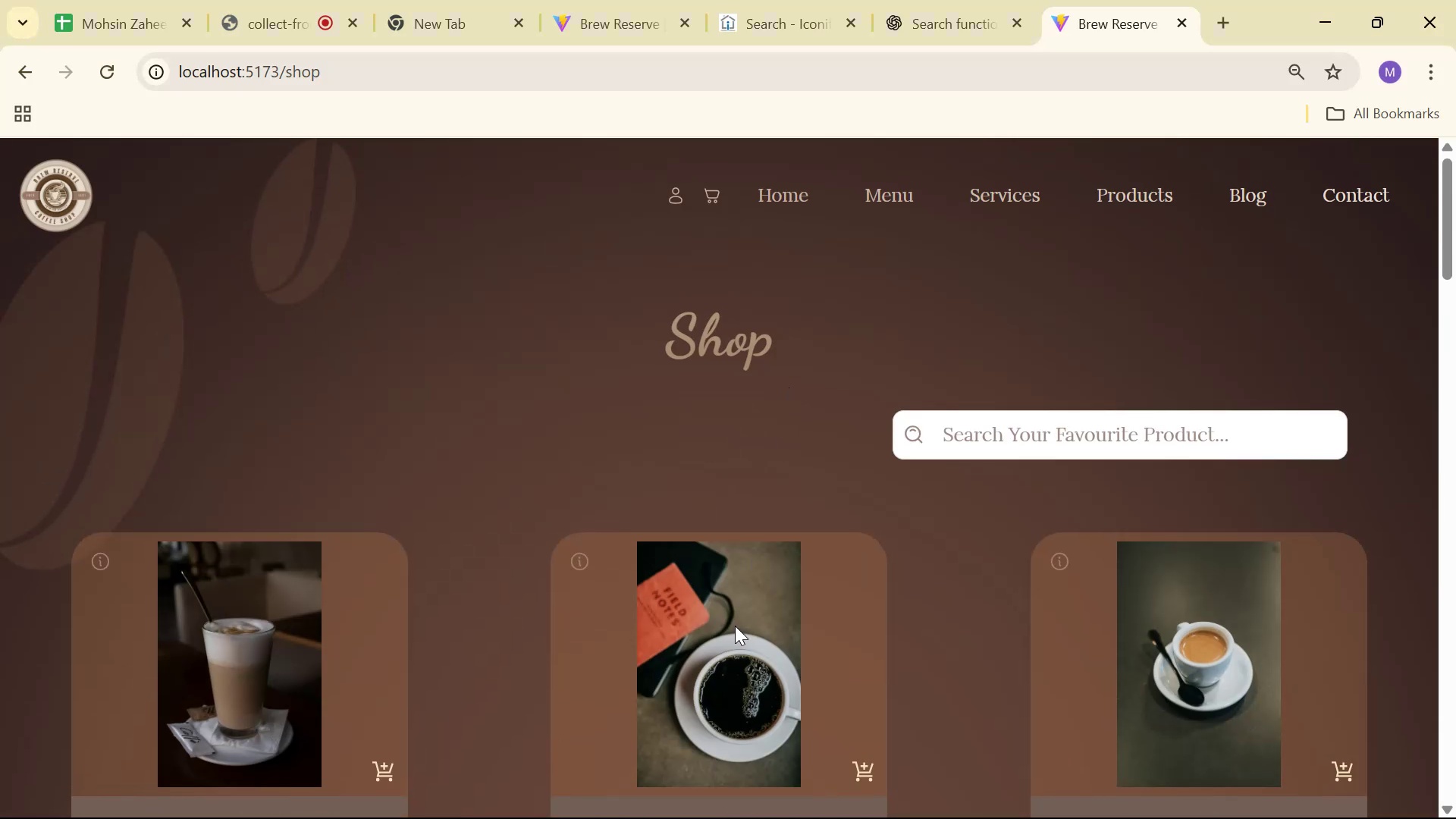 
triple_click([735, 626])
 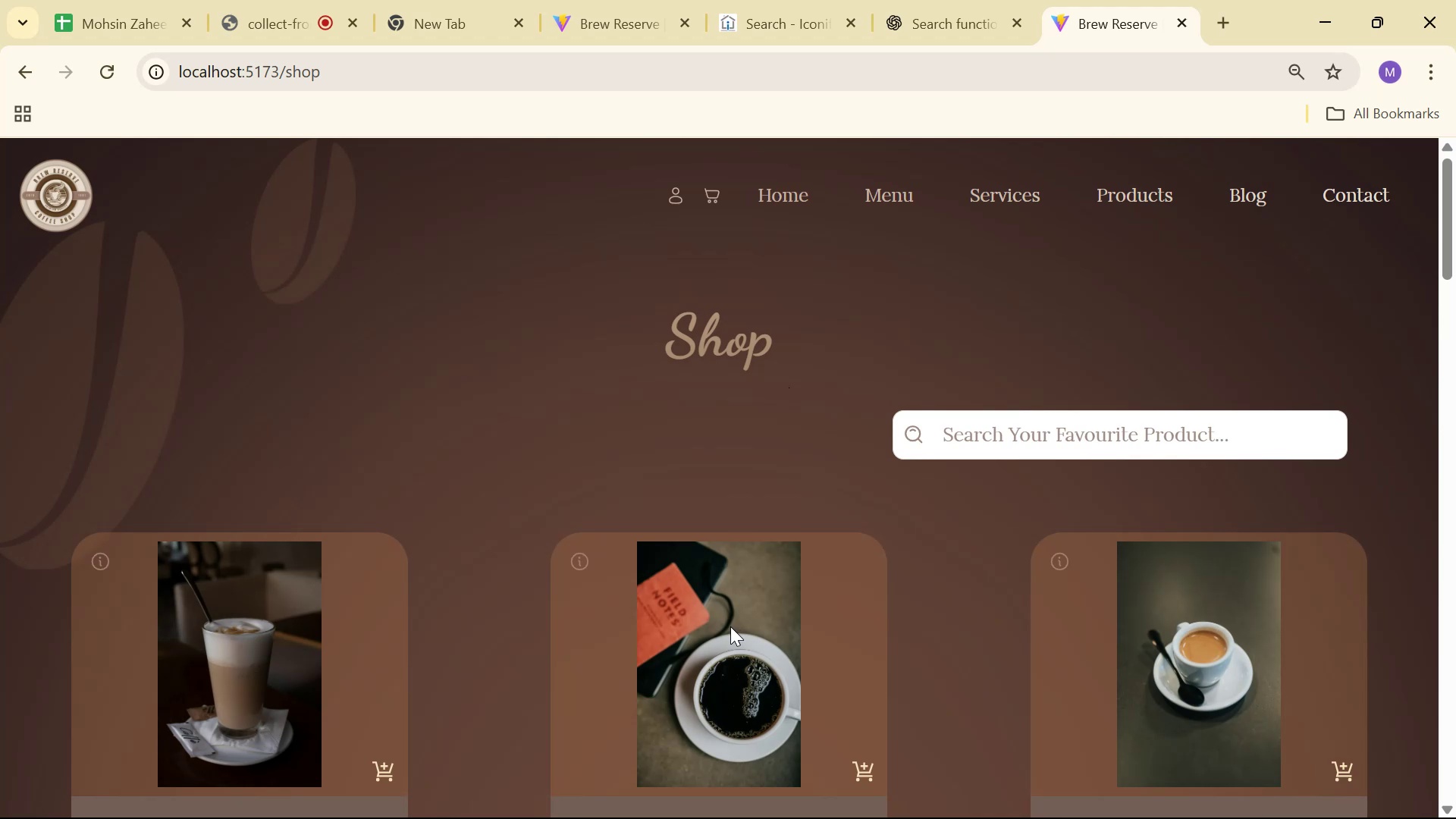 
triple_click([730, 626])
 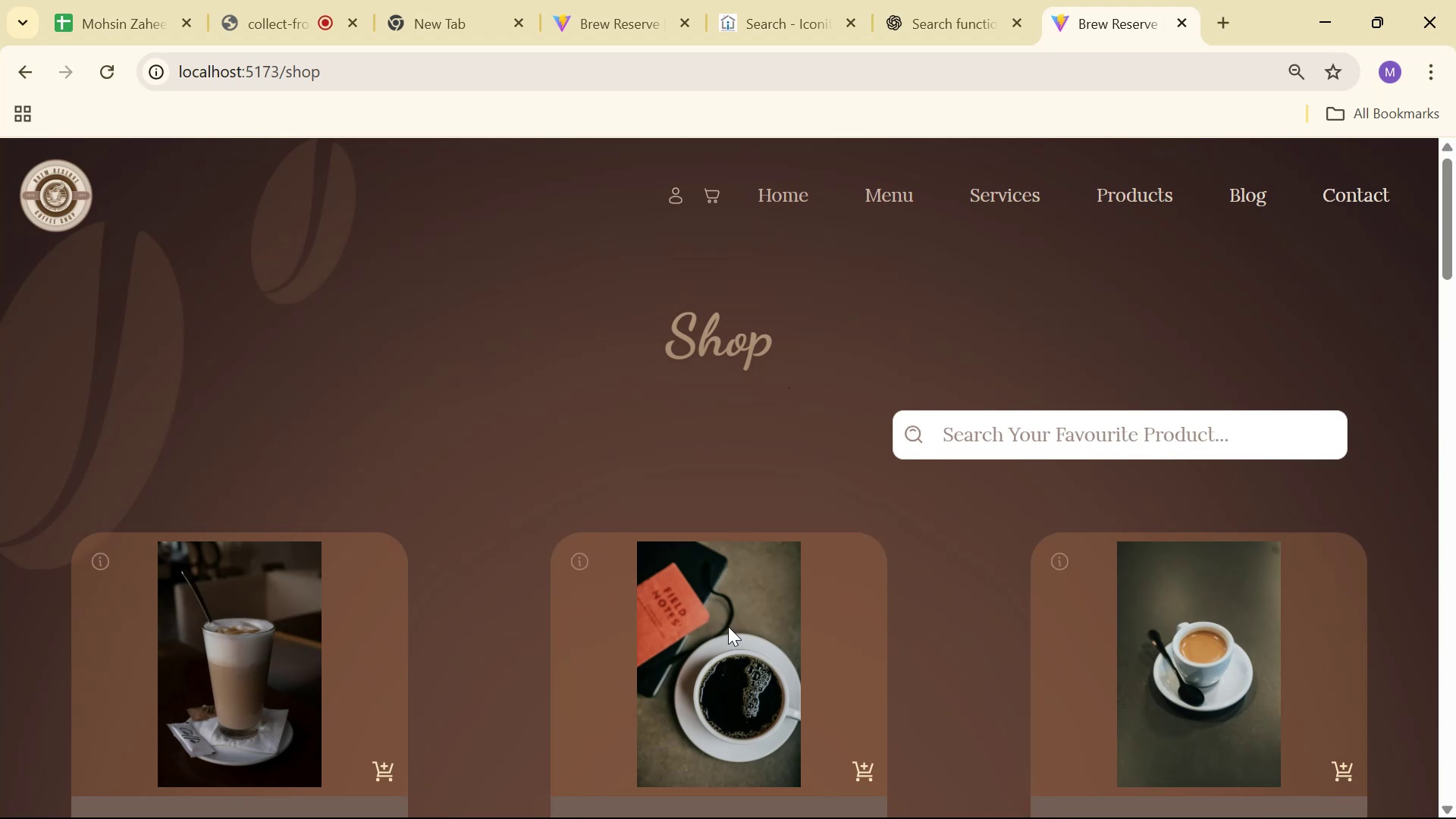 
triple_click([728, 626])
 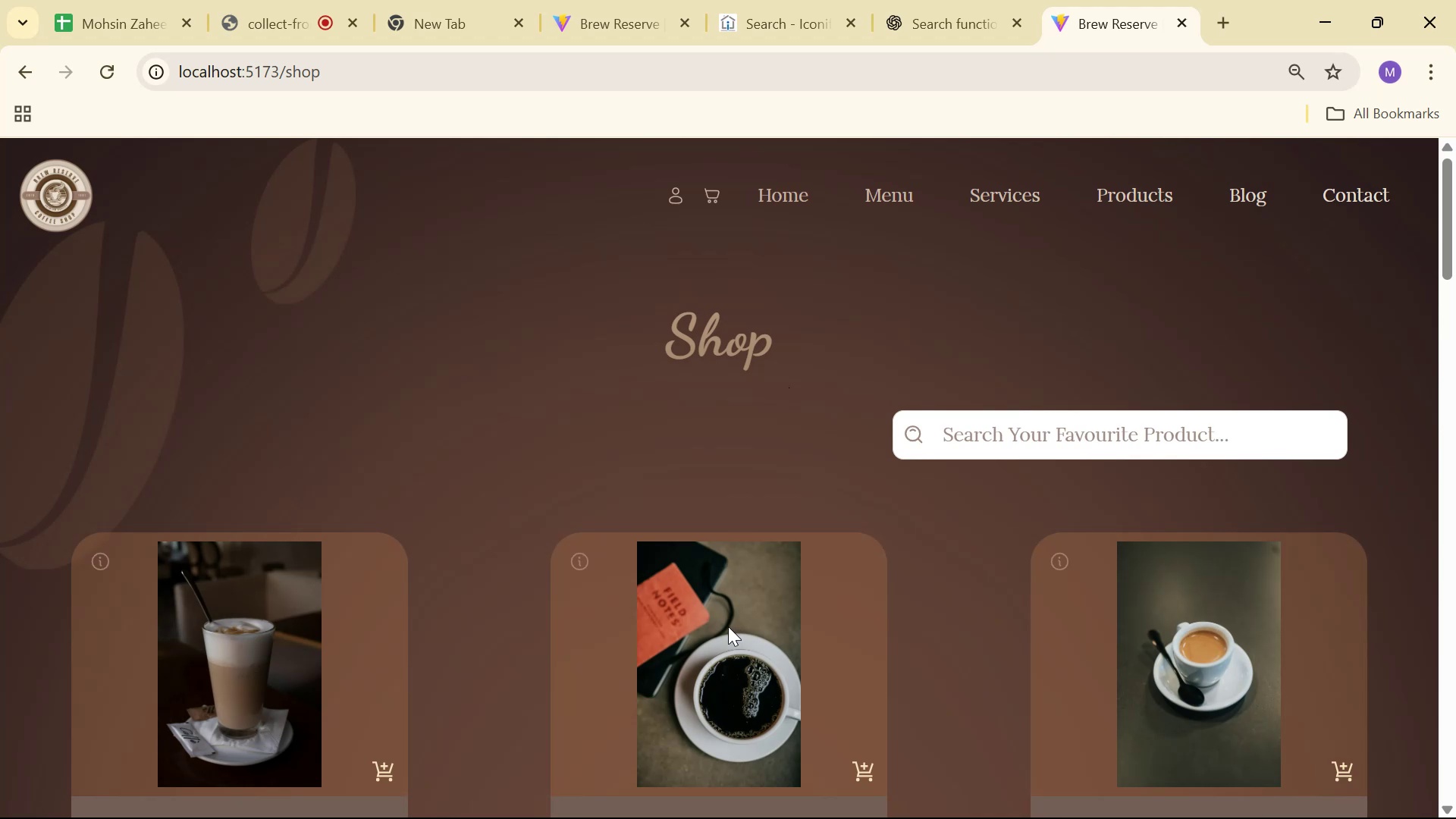 
triple_click([728, 626])
 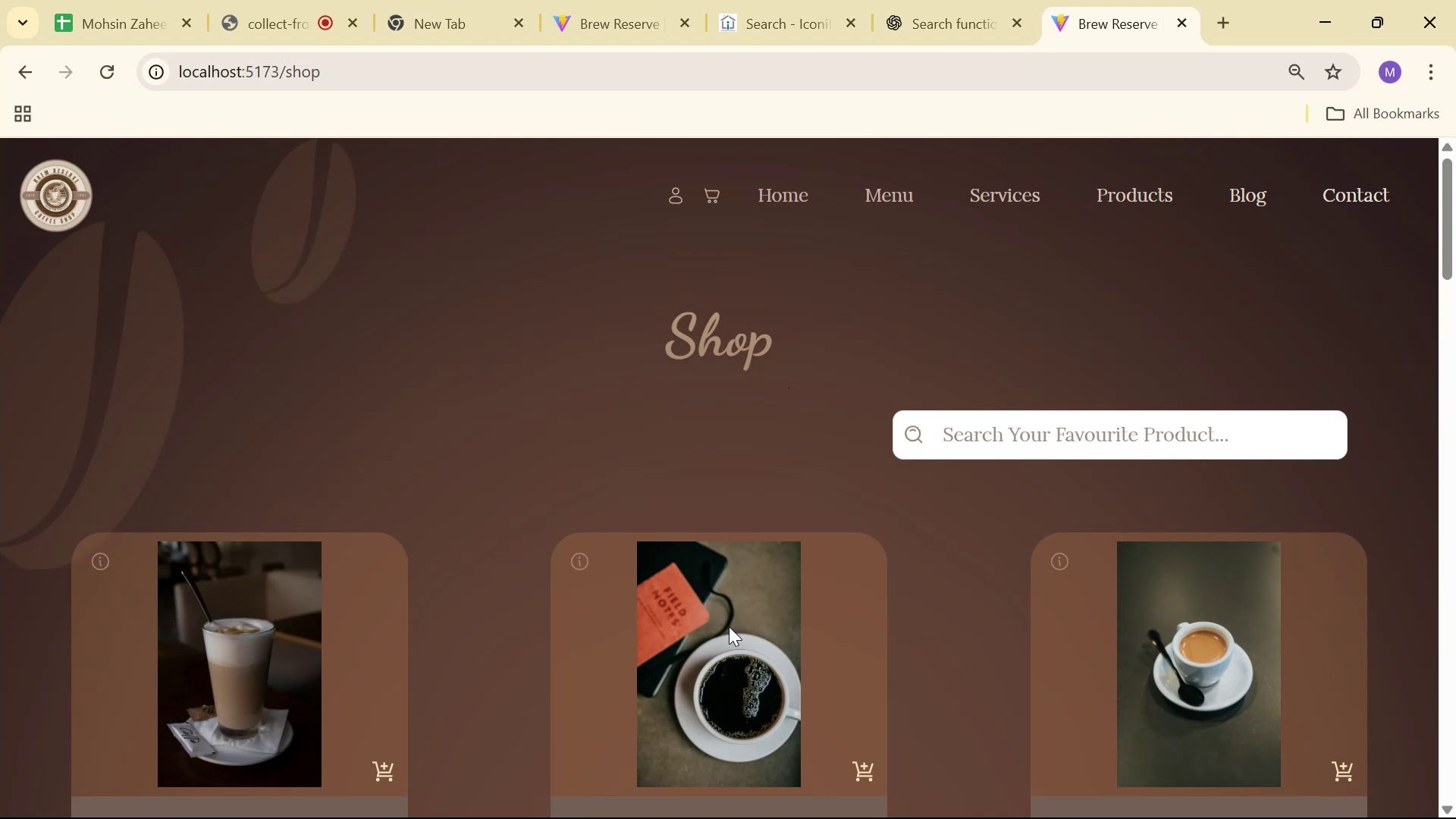 
triple_click([729, 626])
 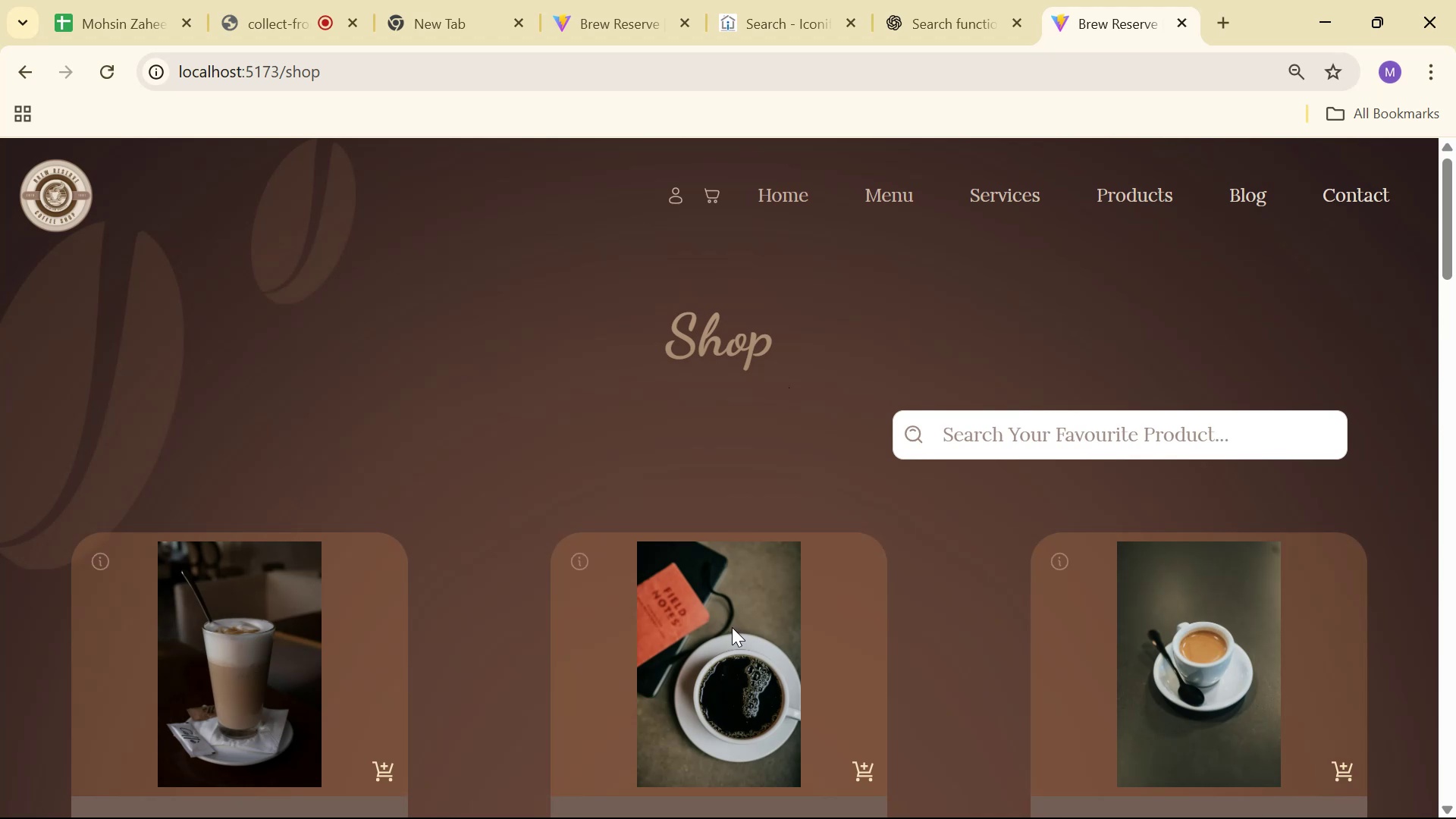 
scroll: coordinate [772, 598], scroll_direction: down, amount: 3.0
 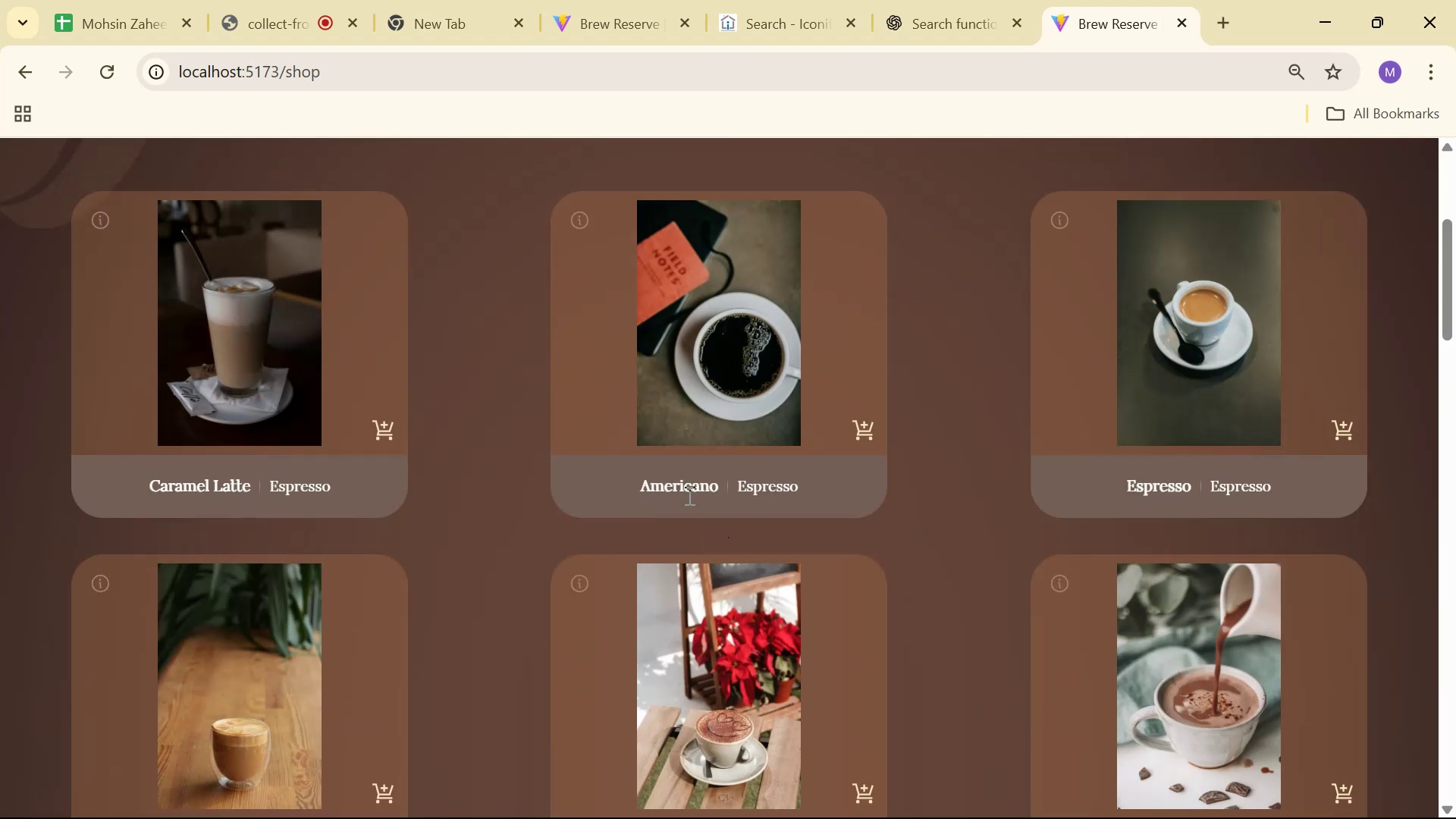 
double_click([688, 485])
 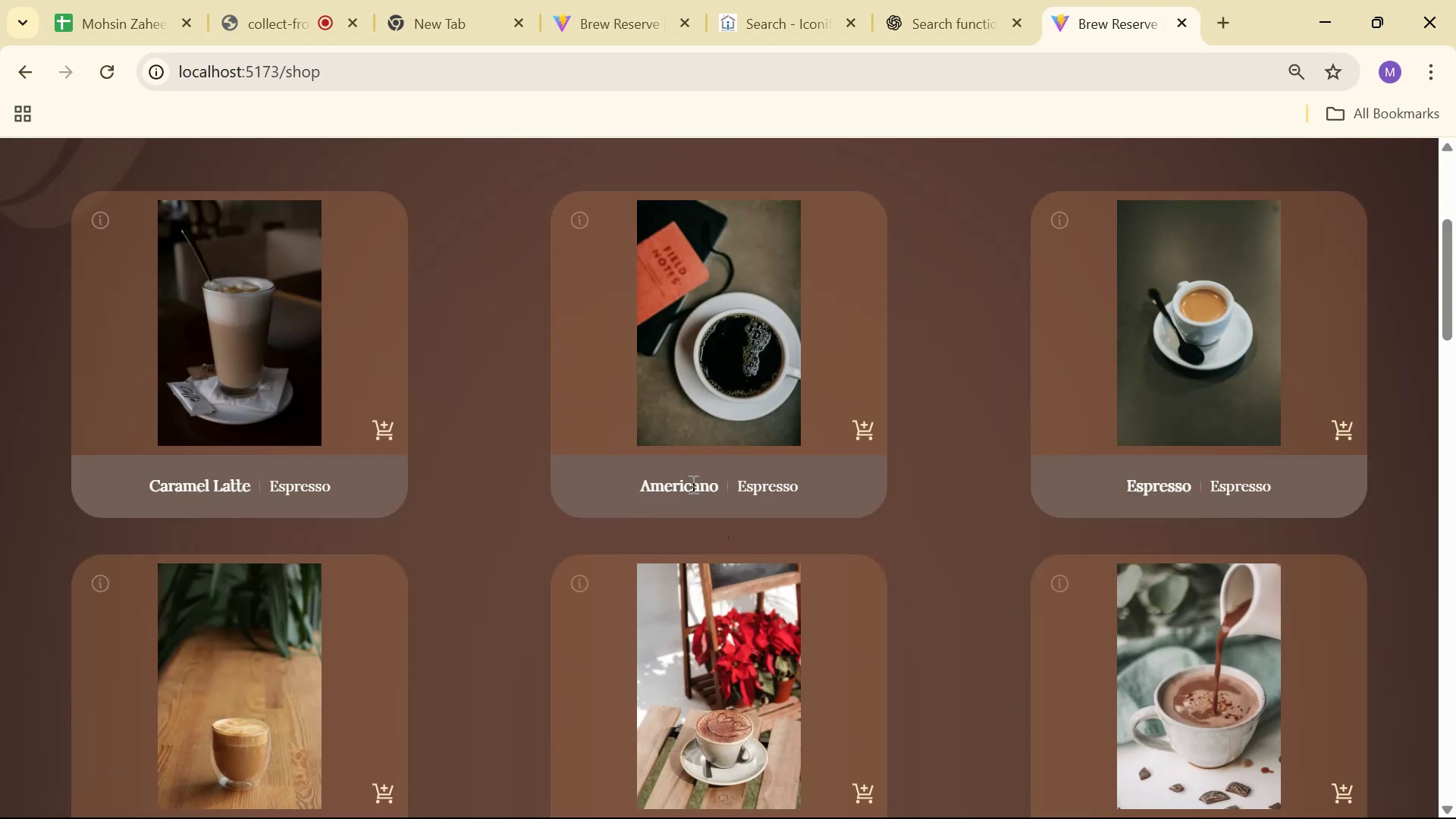 
key(Alt+AltLeft)
 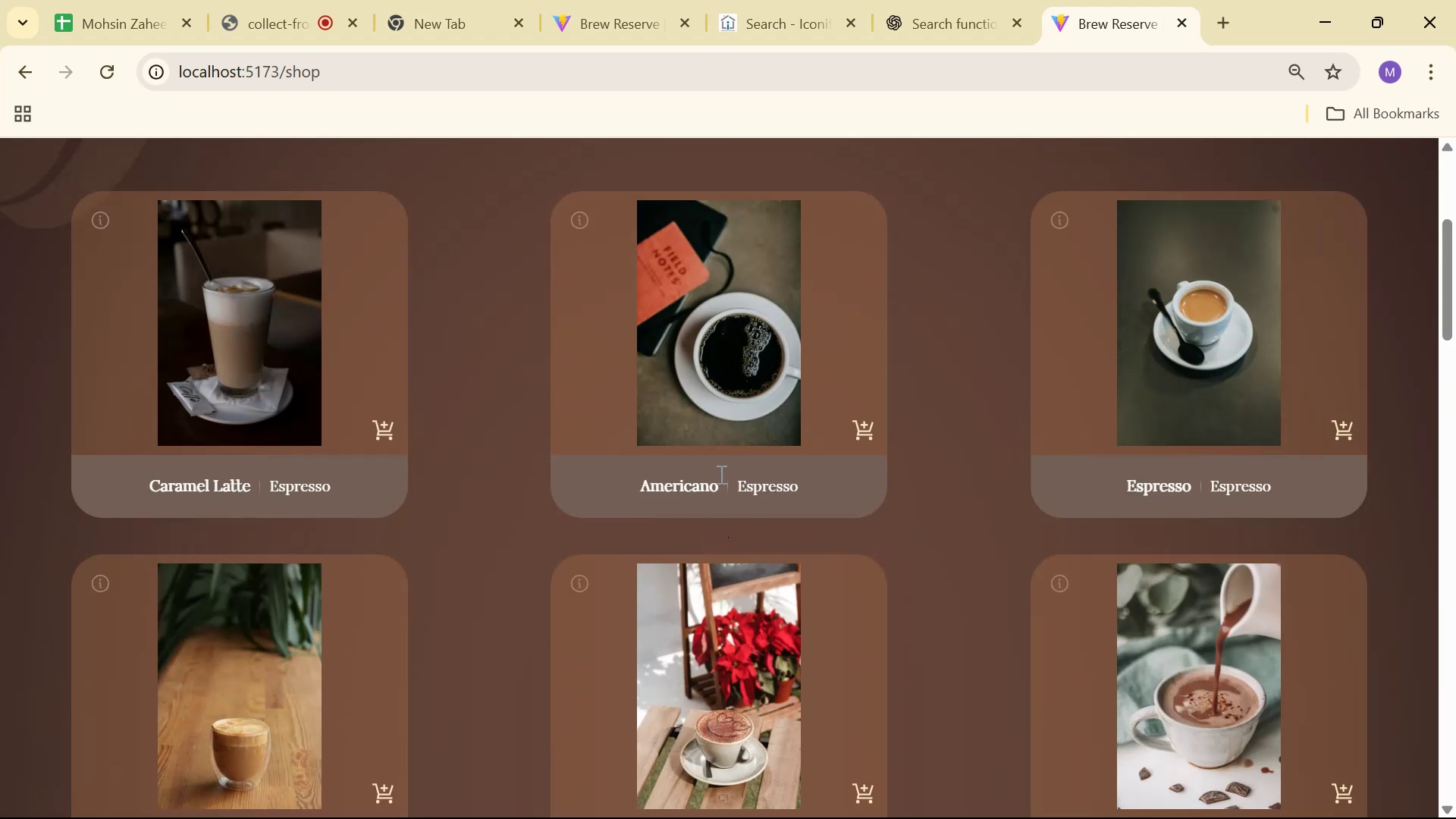 
key(Alt+Tab)
 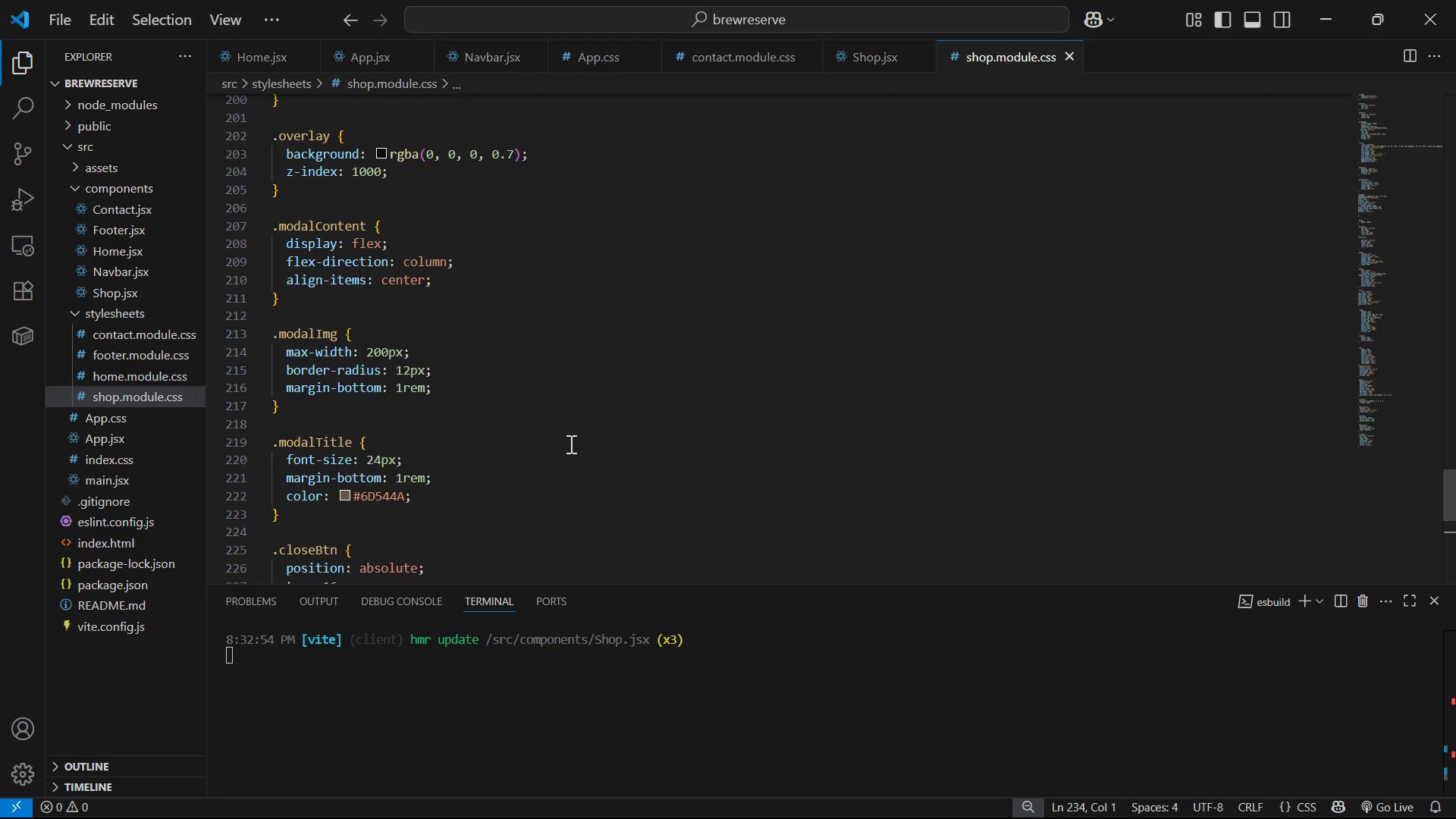 
scroll: coordinate [601, 256], scroll_direction: up, amount: 6.0
 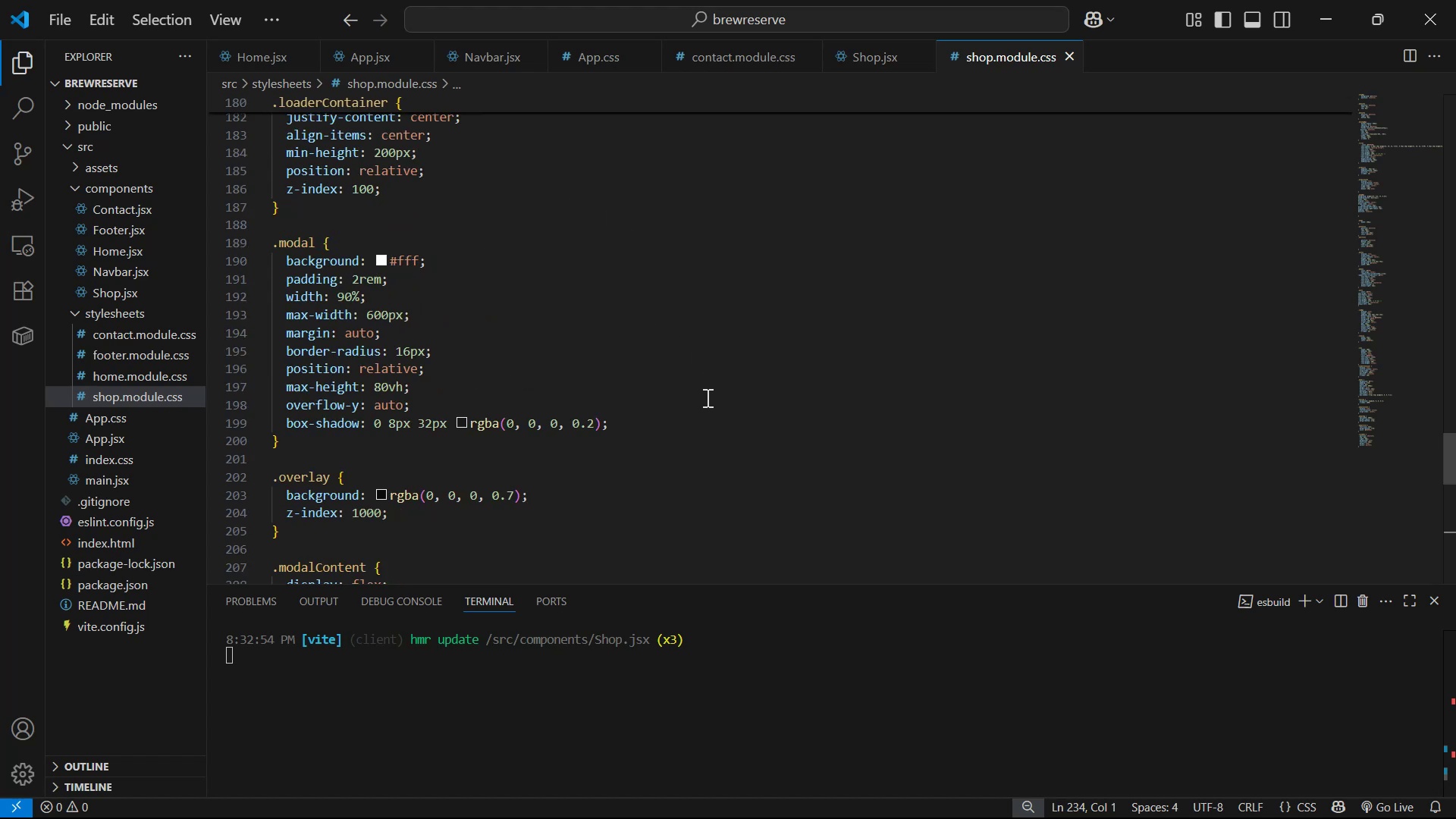 
left_click([701, 406])
 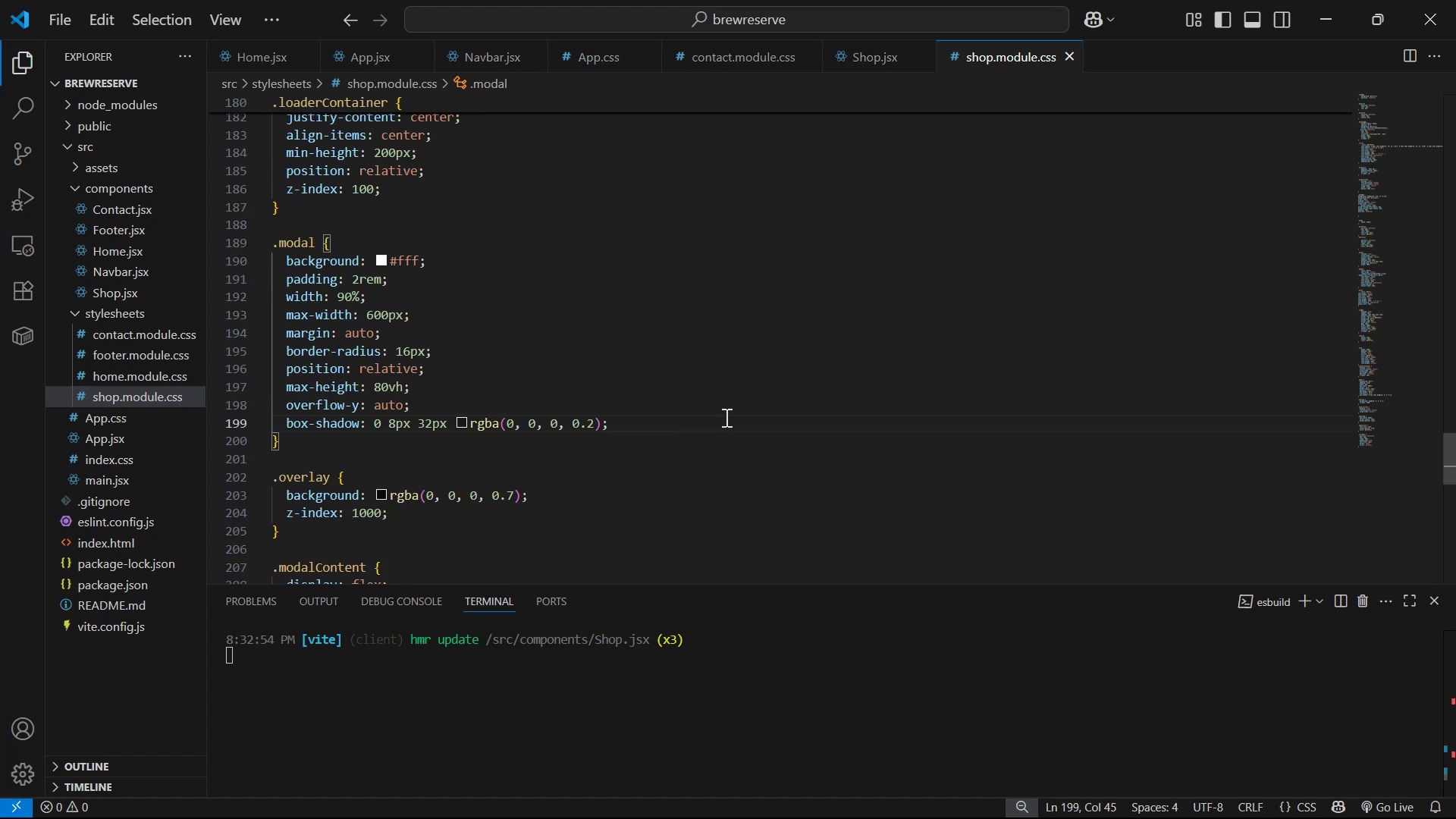 
key(Enter)
 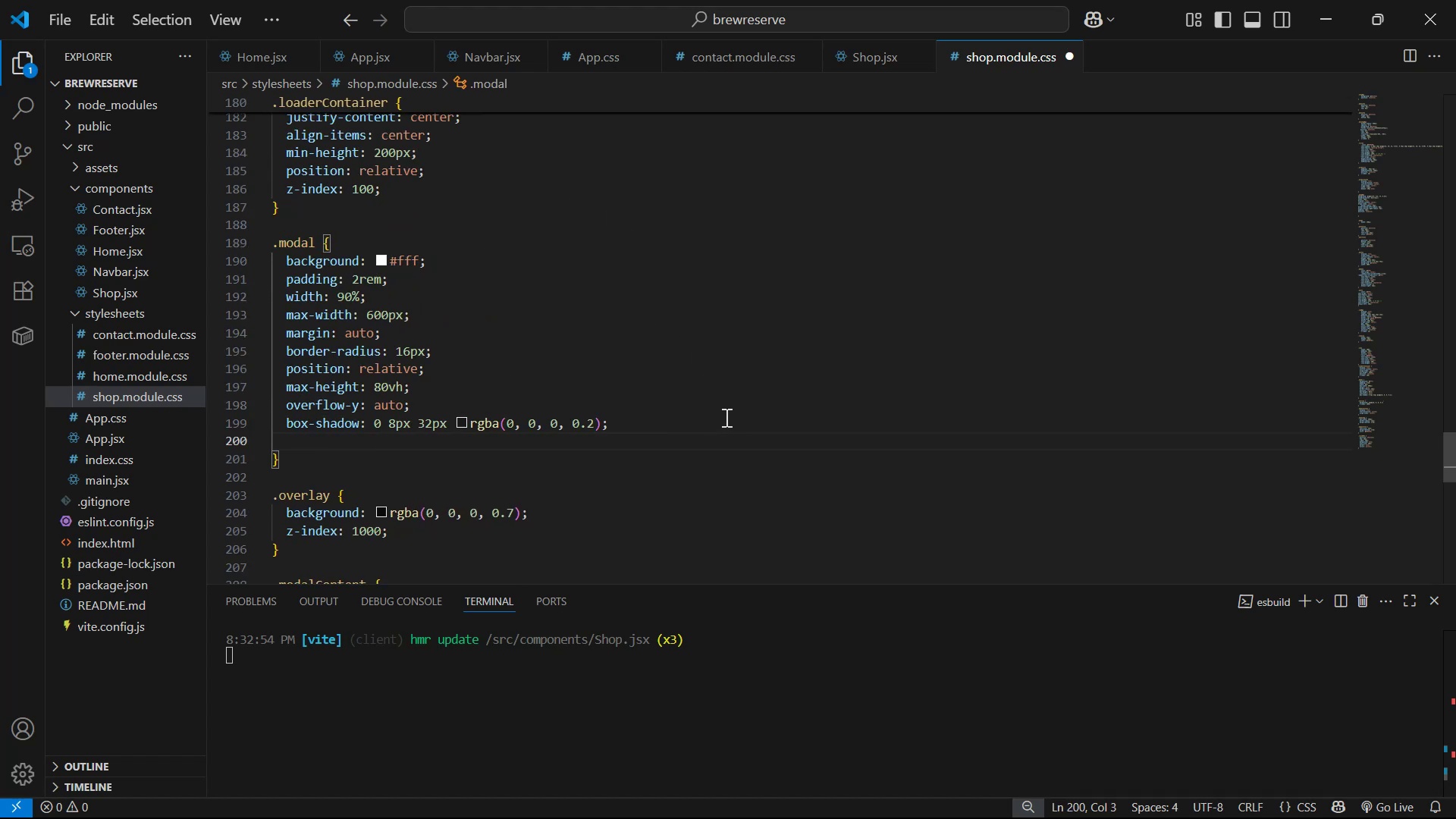 
key(Z)
 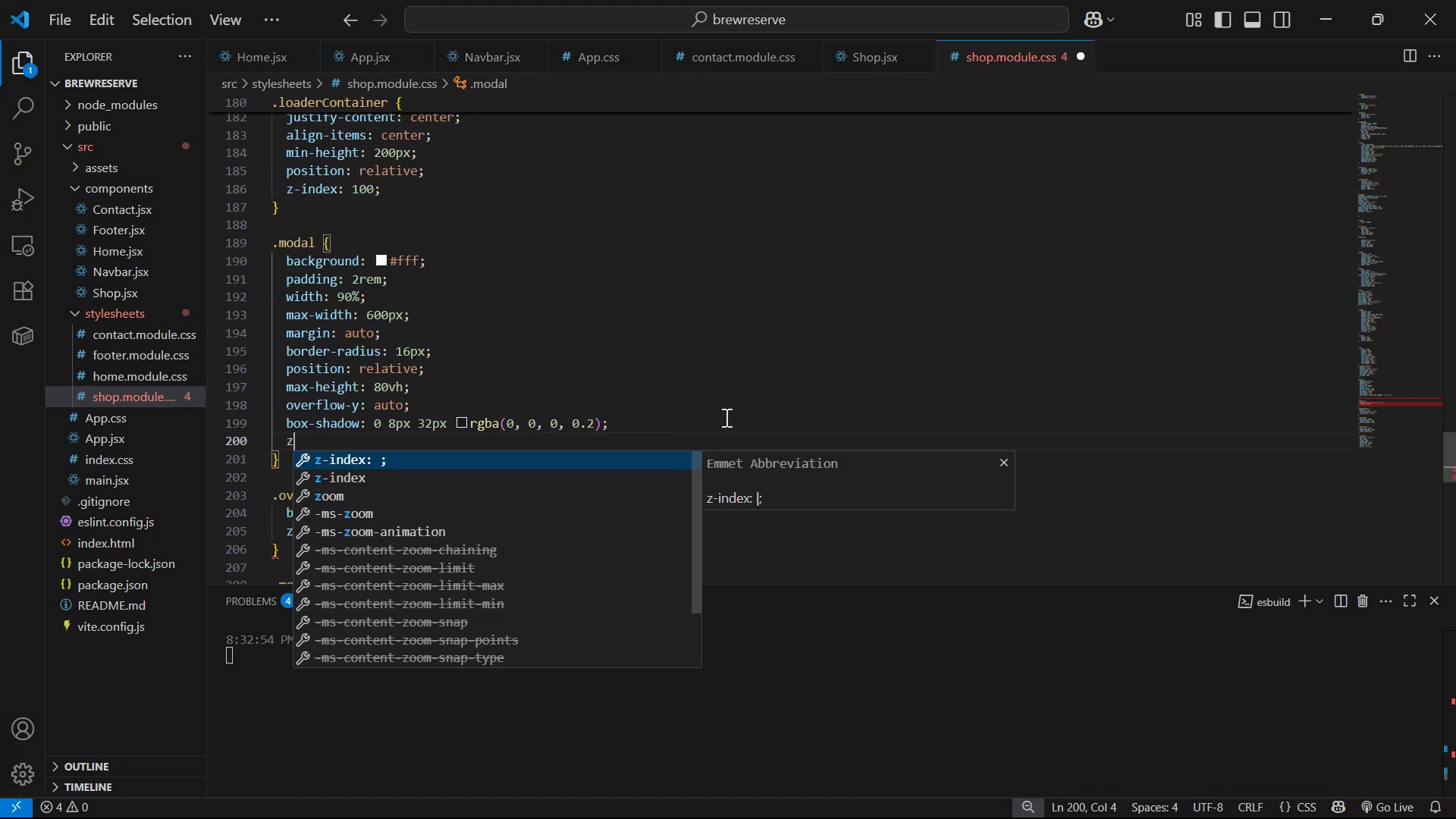 
key(Enter)
 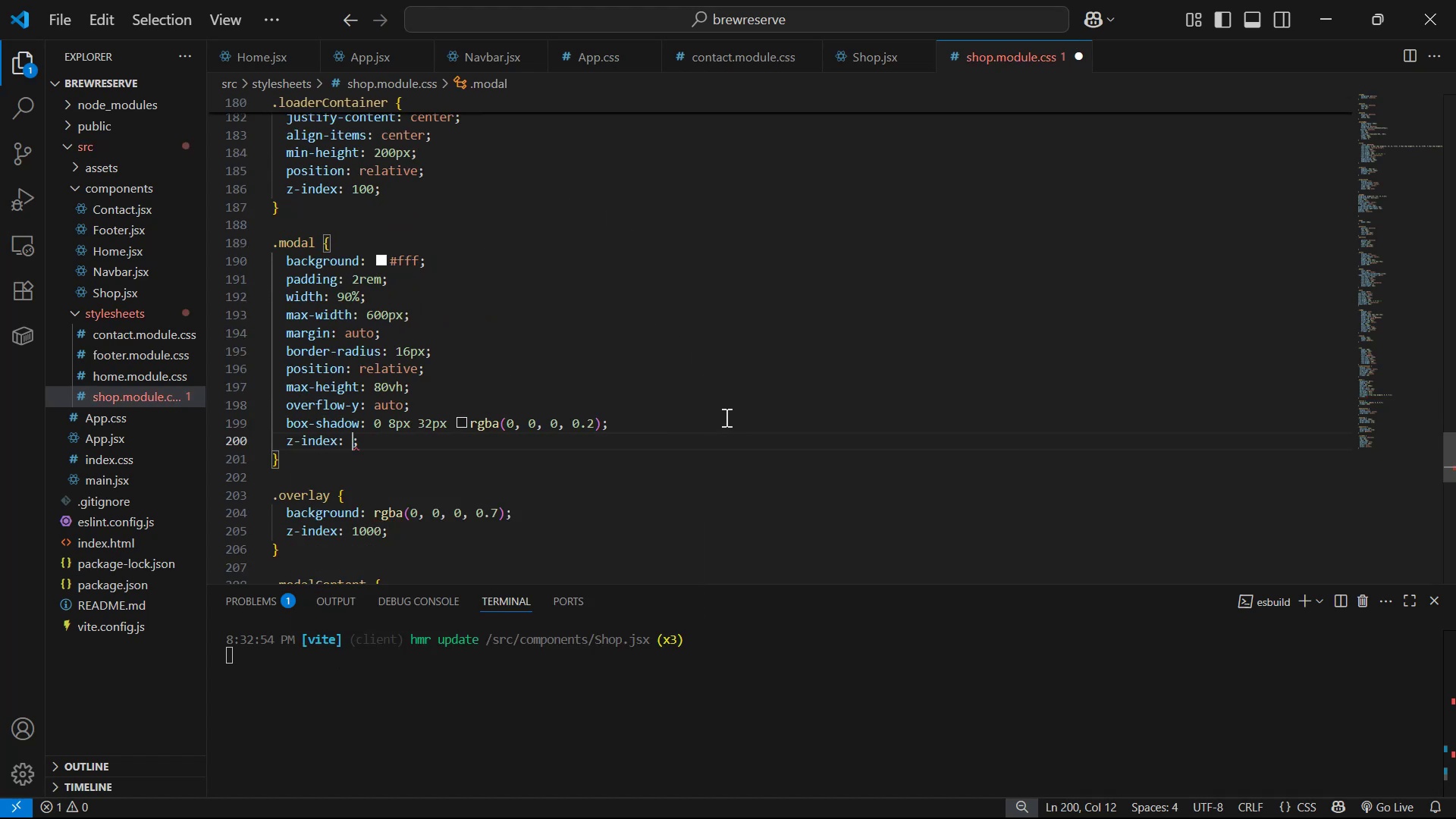 
type(100)
 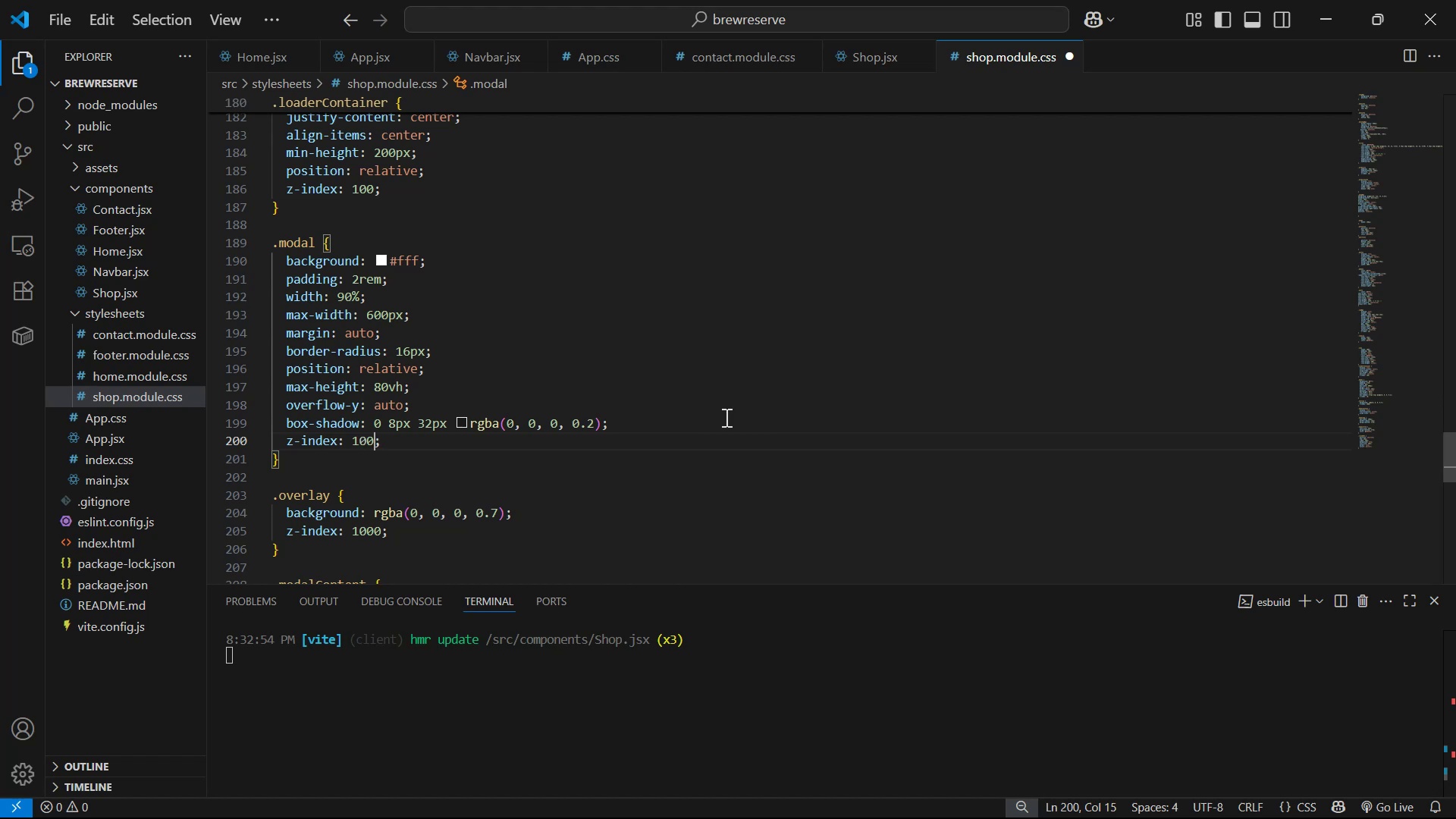 
key(Control+S)
 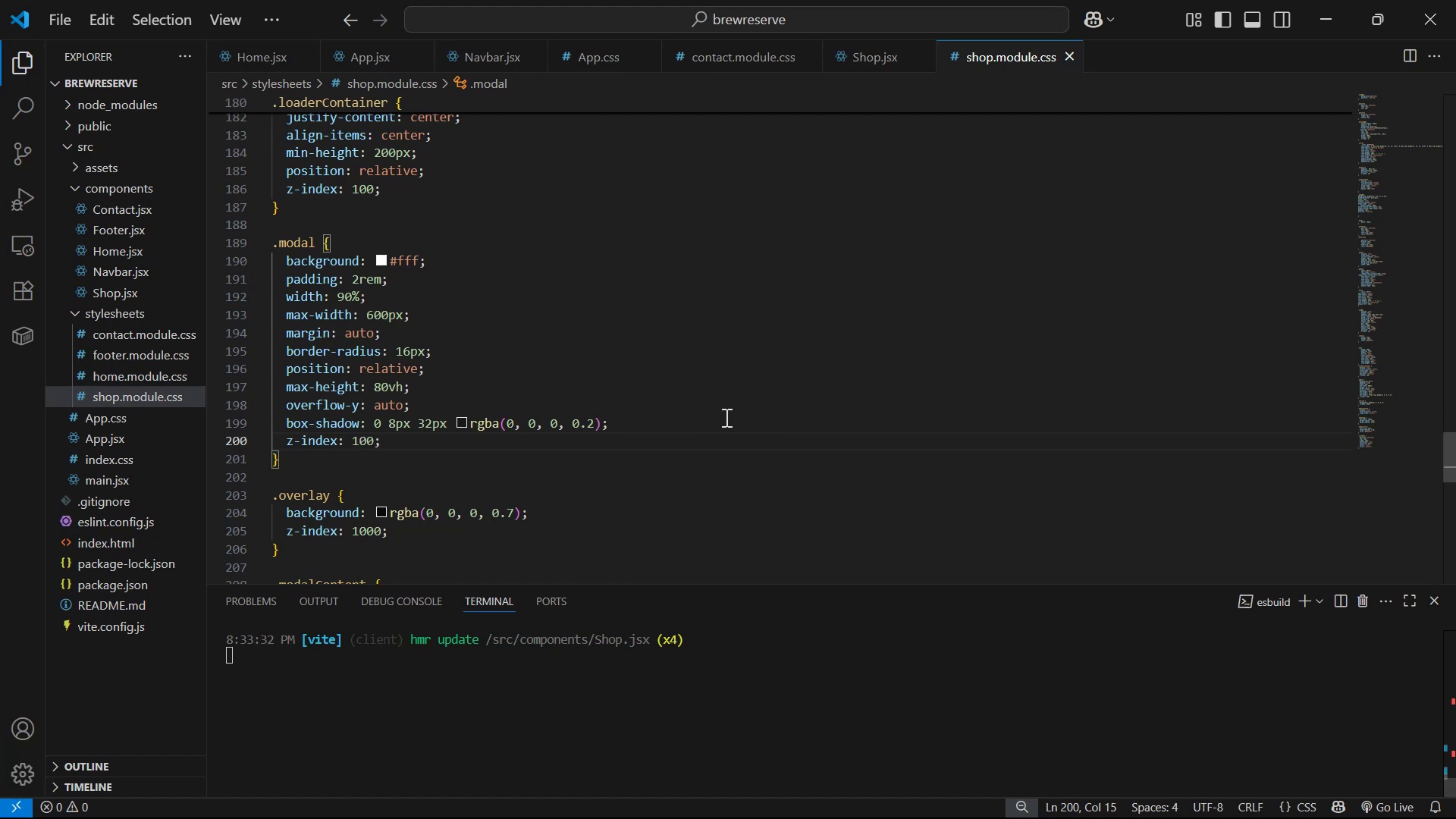 
key(Alt+AltLeft)
 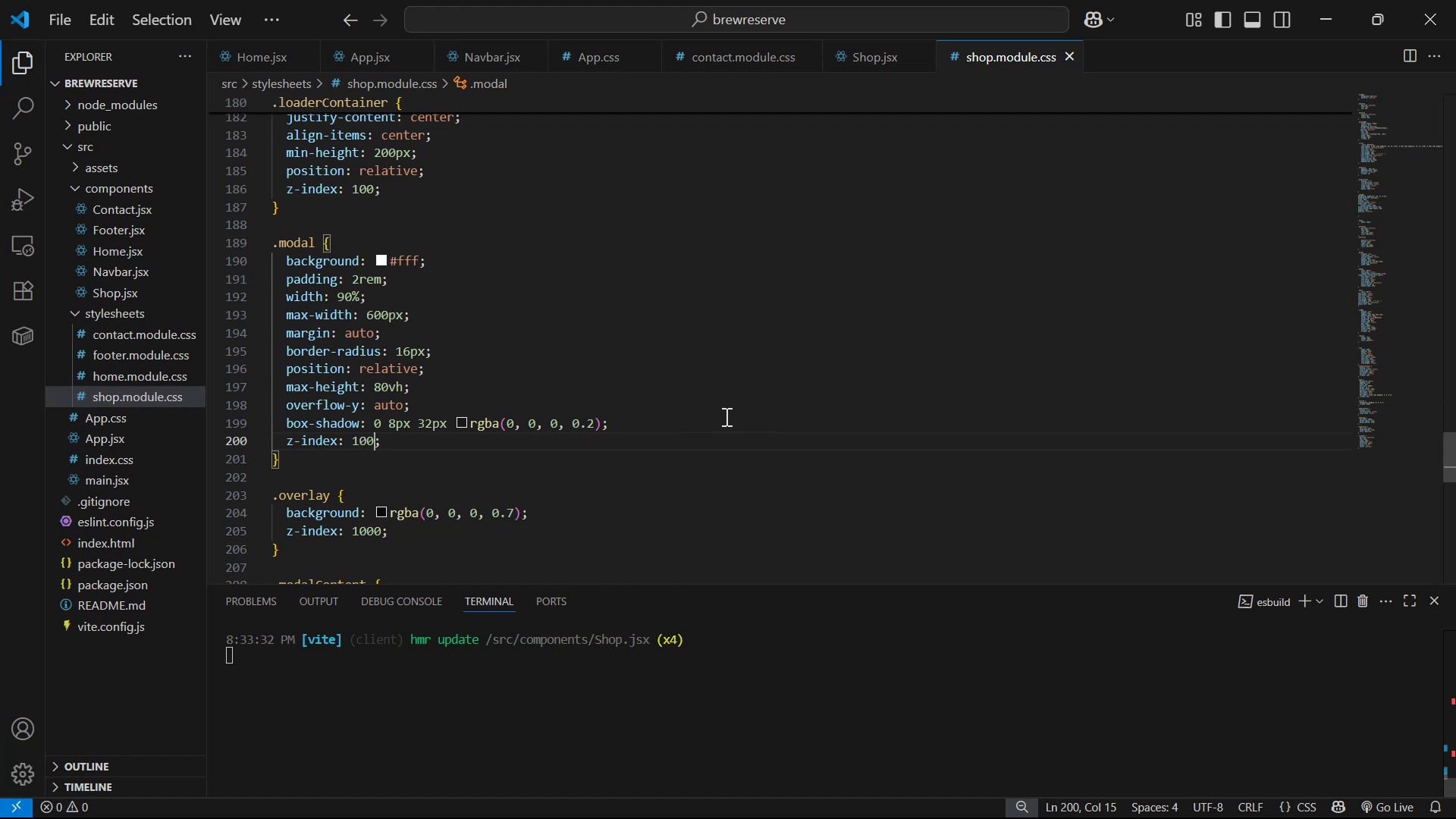 
key(Alt+Tab)
 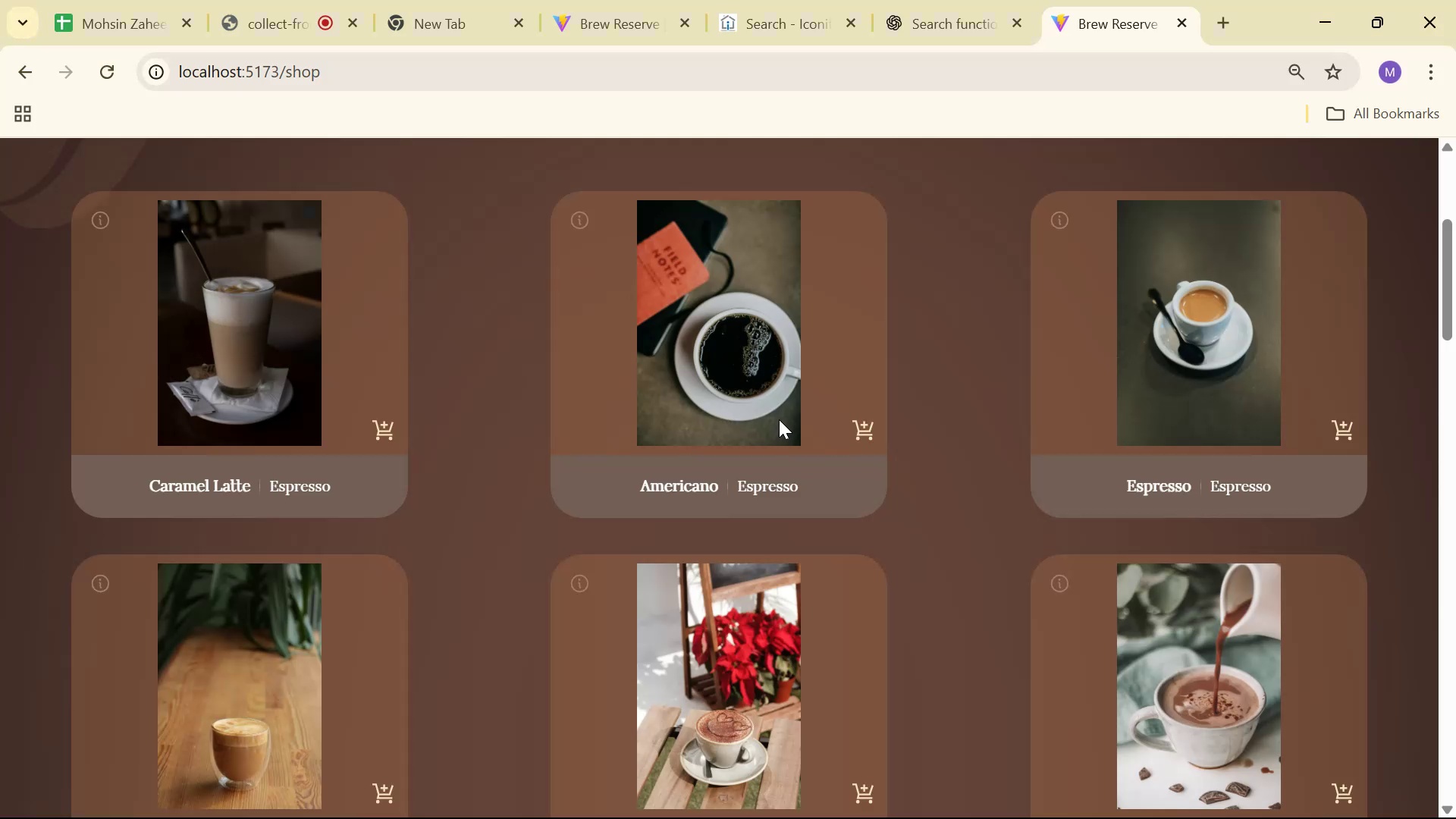 
triple_click([776, 410])
 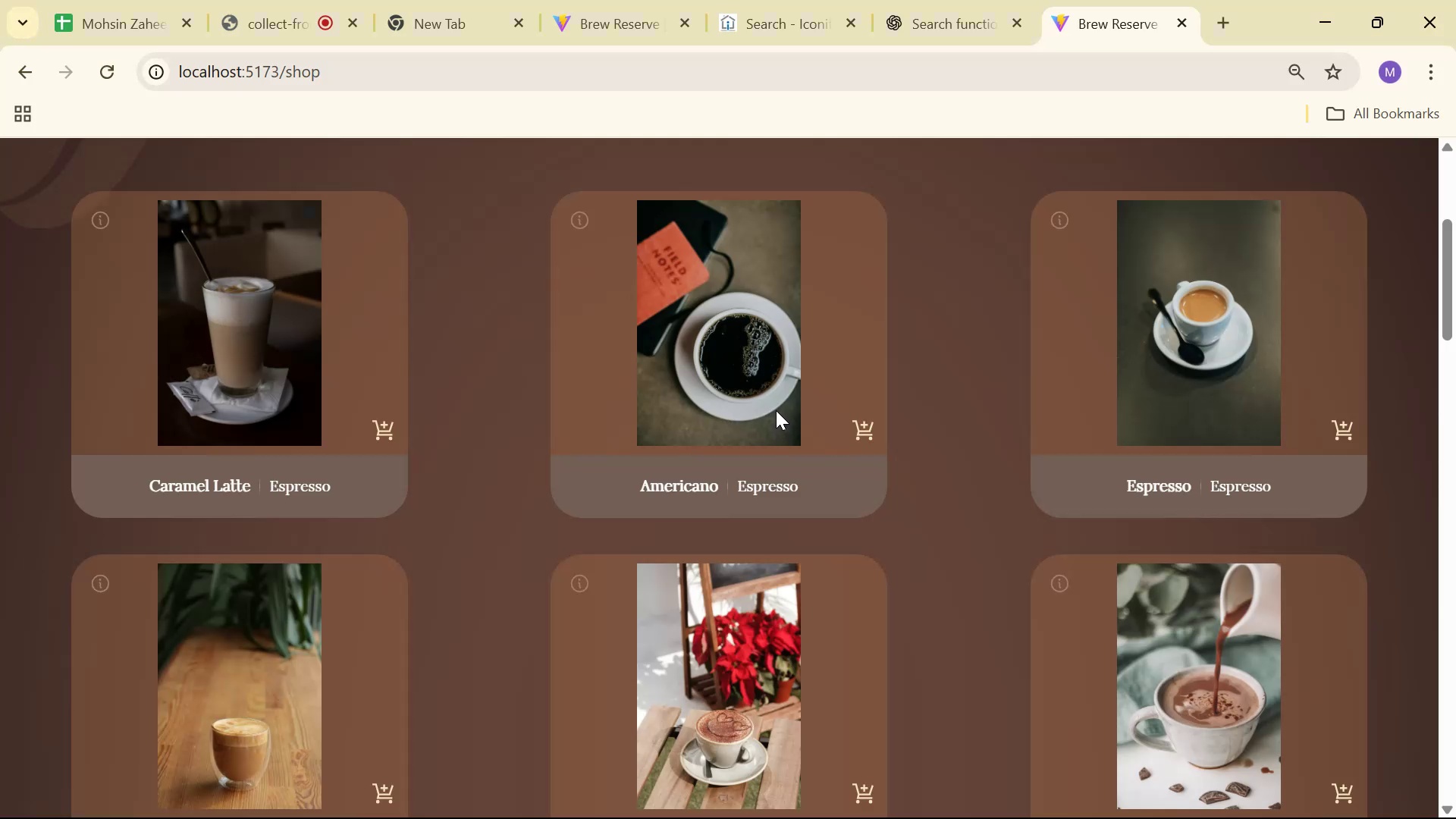 
scroll: coordinate [783, 403], scroll_direction: down, amount: 2.0
 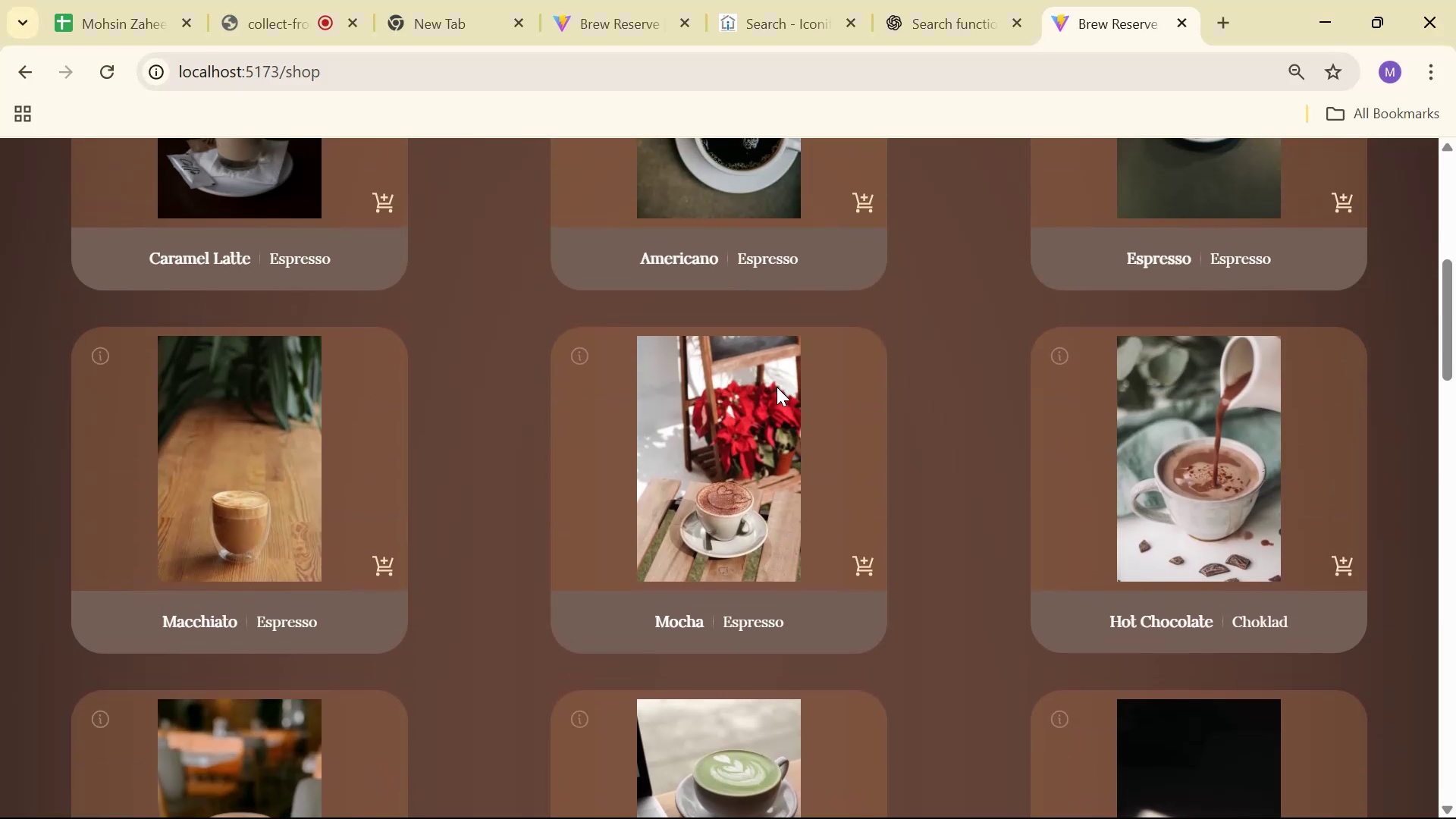 
double_click([776, 388])
 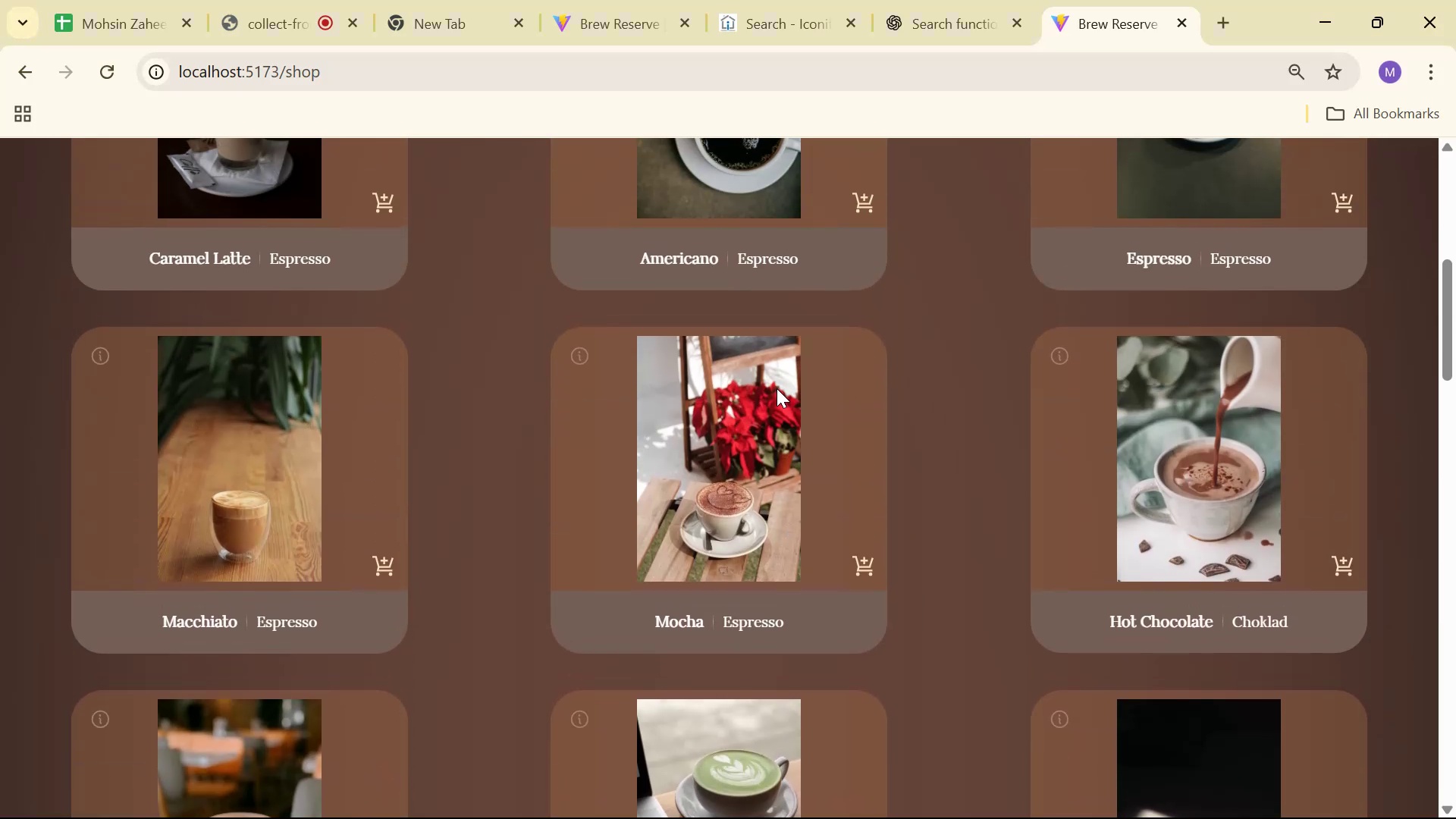 
triple_click([777, 388])
 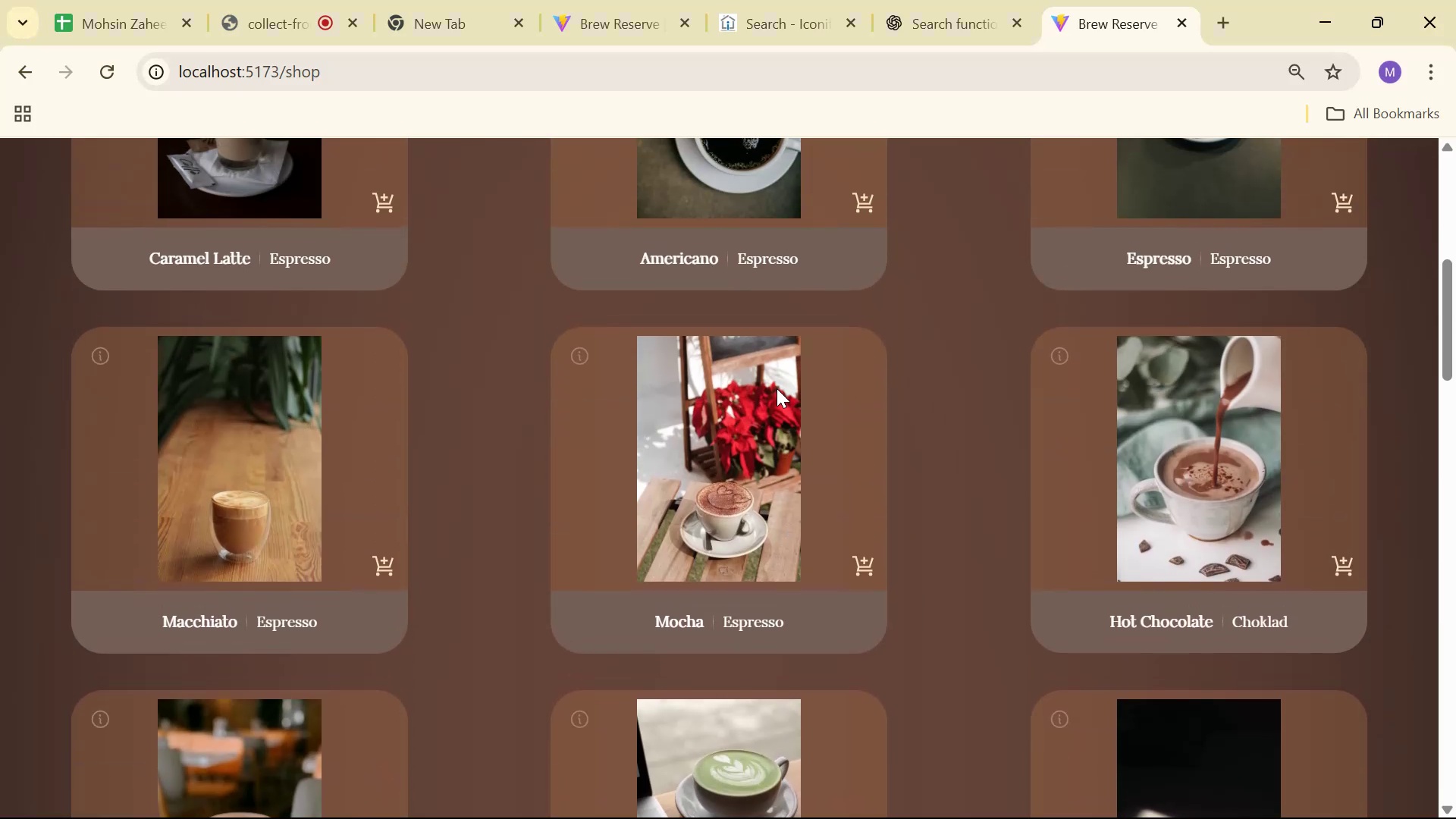 
triple_click([777, 388])
 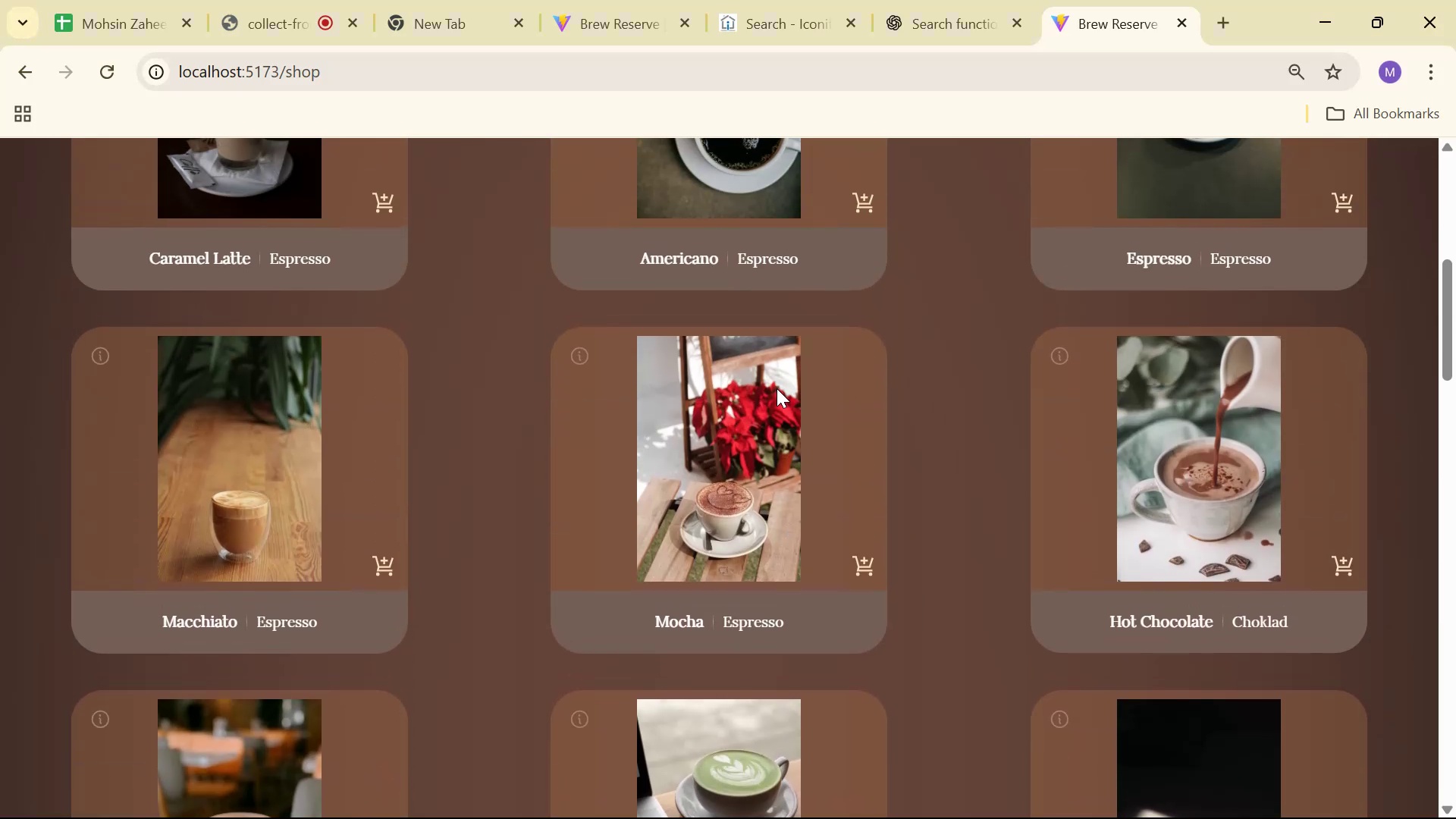 
triple_click([777, 389])
 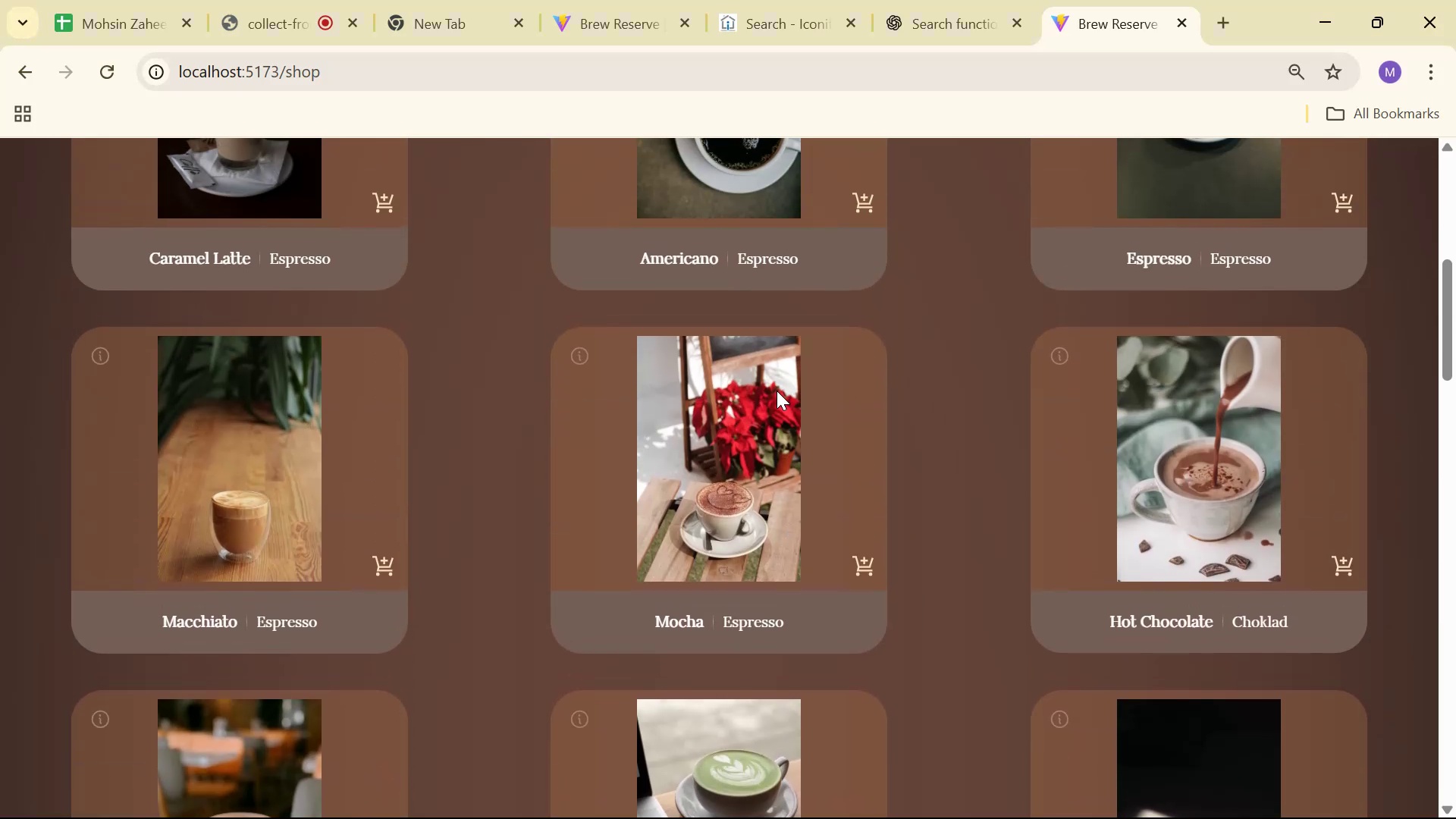 
triple_click([777, 391])
 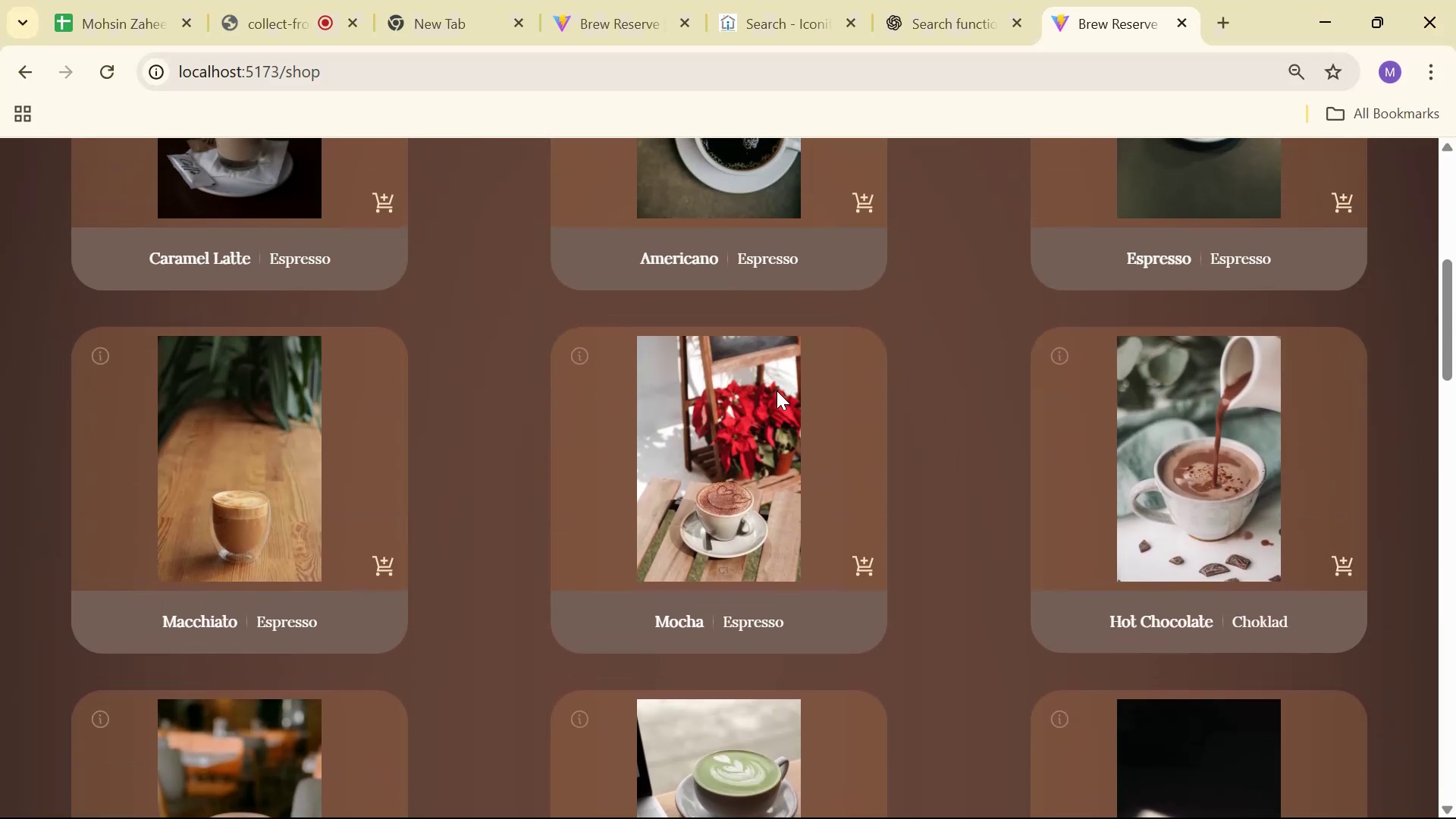 
triple_click([777, 391])
 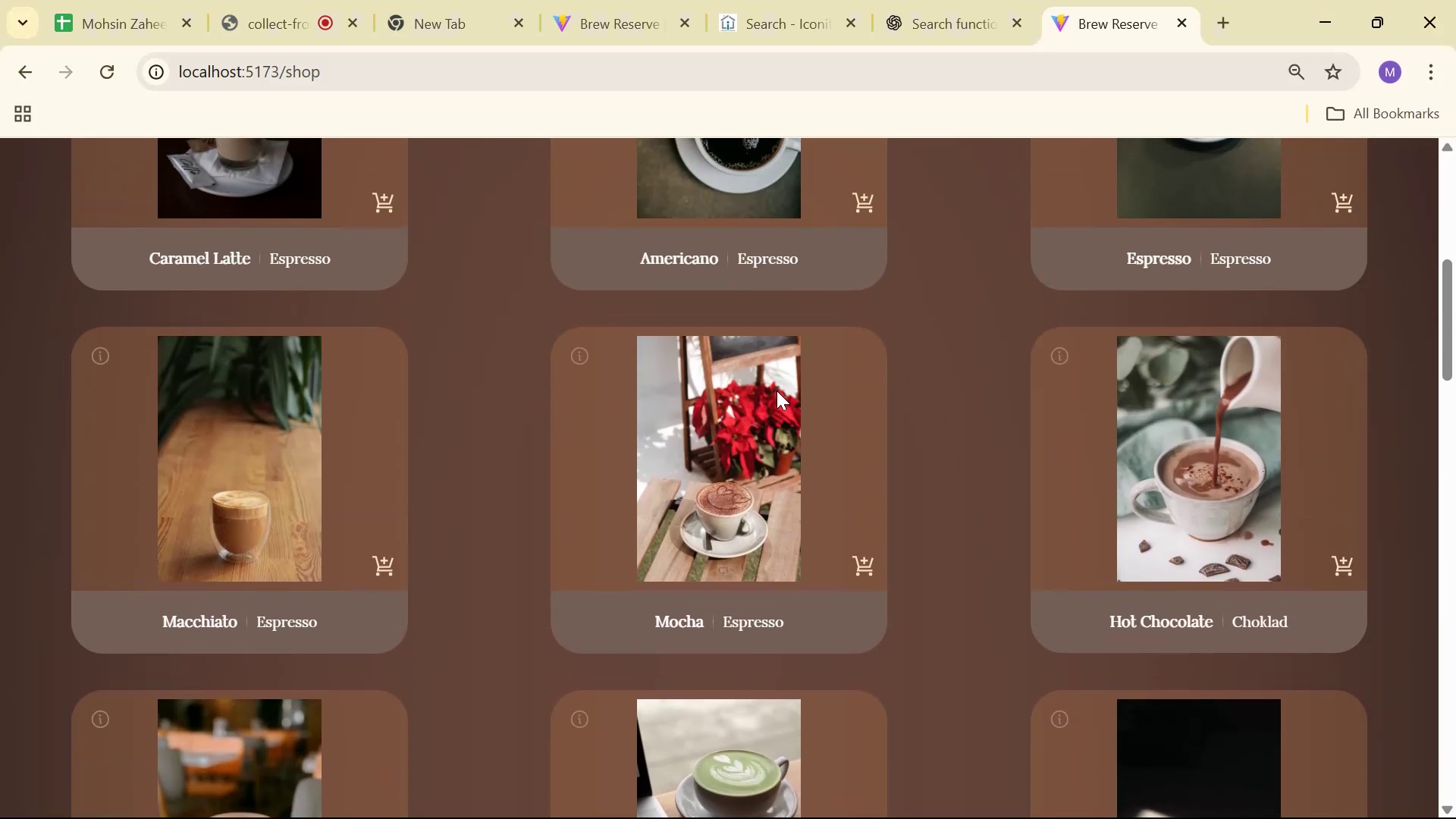 
scroll: coordinate [807, 372], scroll_direction: down, amount: 24.0
 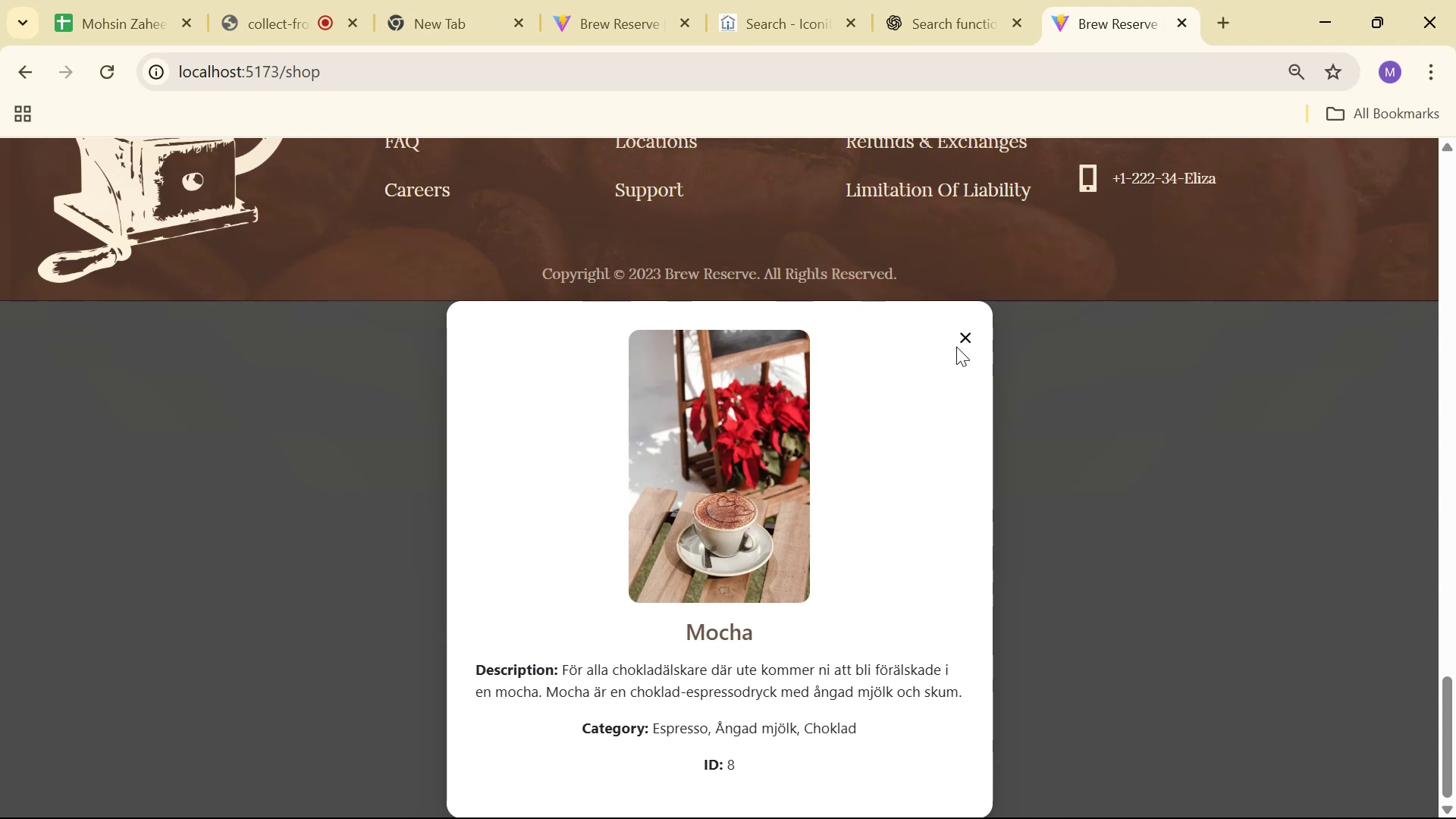 
left_click([965, 340])
 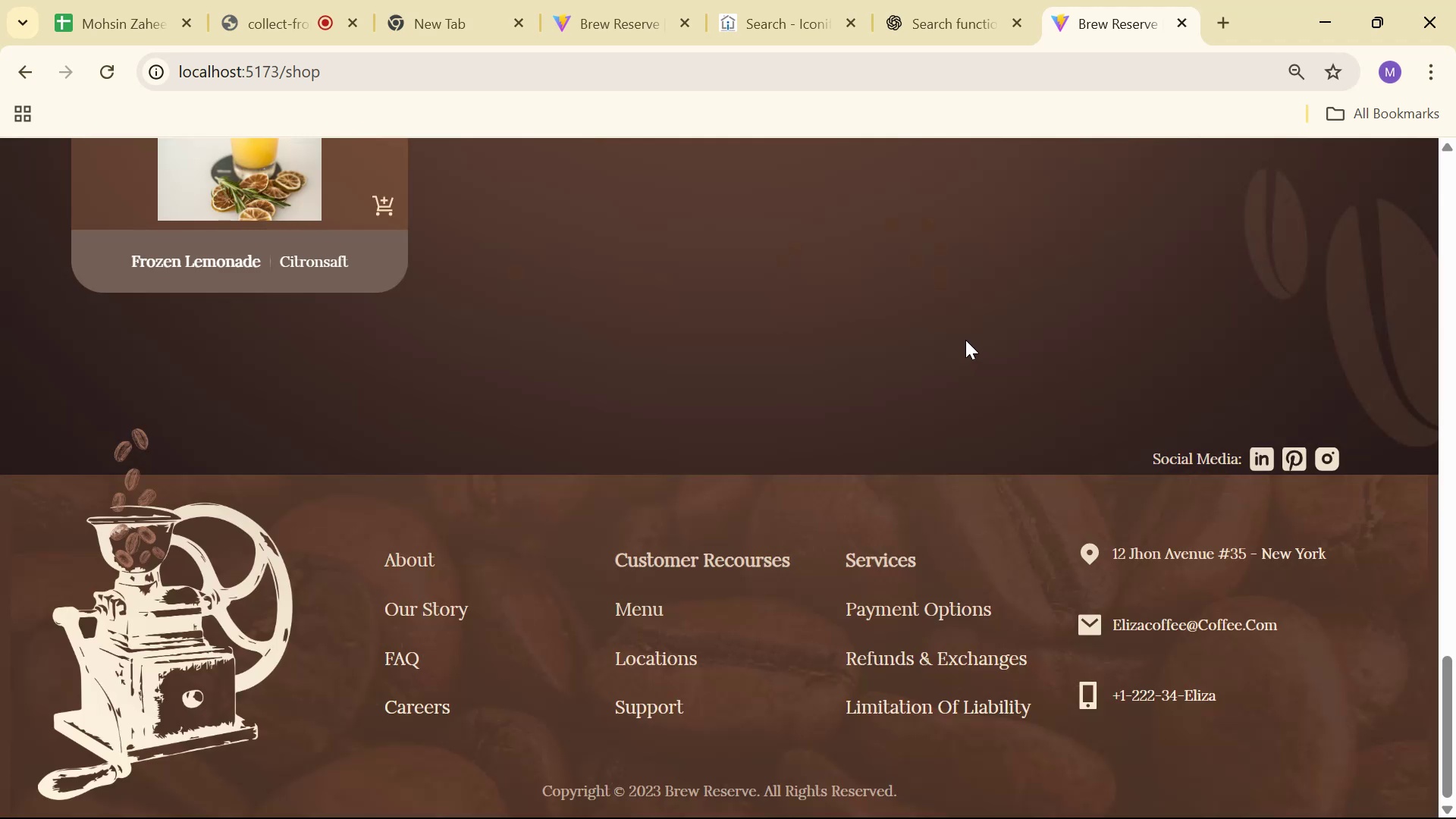 
scroll: coordinate [908, 368], scroll_direction: up, amount: 4.0
 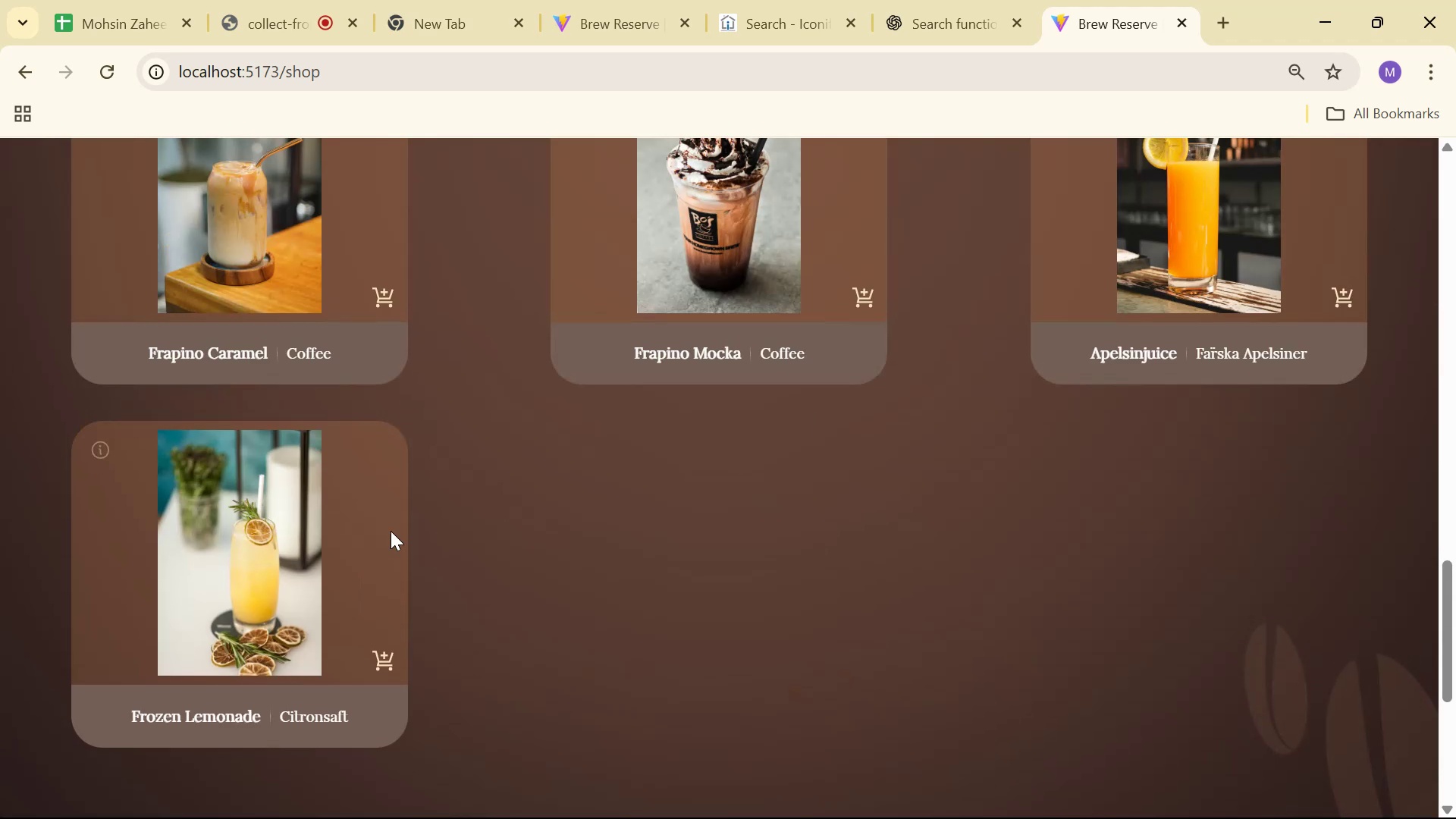 
left_click([324, 545])
 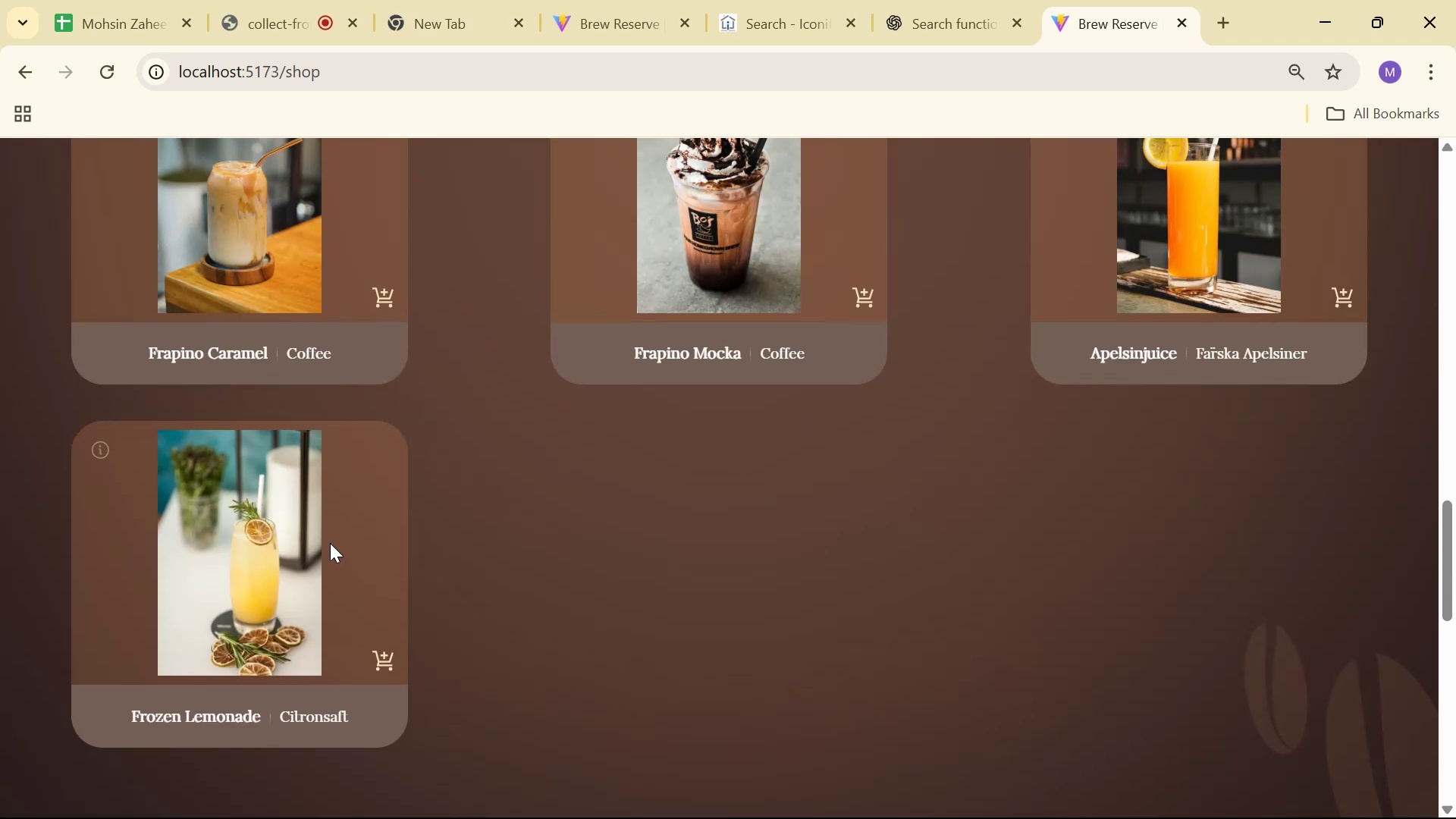 
scroll: coordinate [820, 436], scroll_direction: down, amount: 13.0
 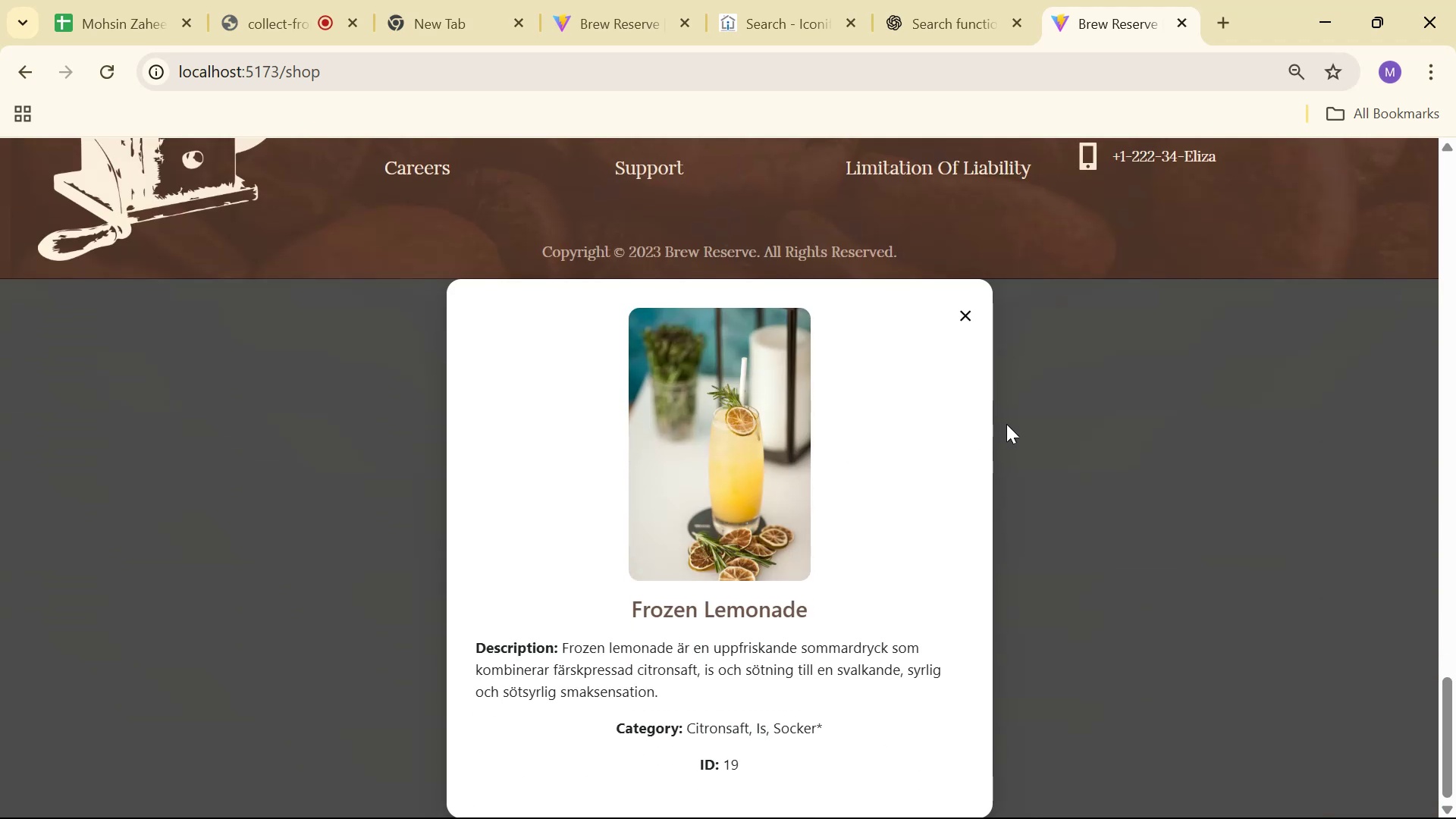 
wait(9.26)
 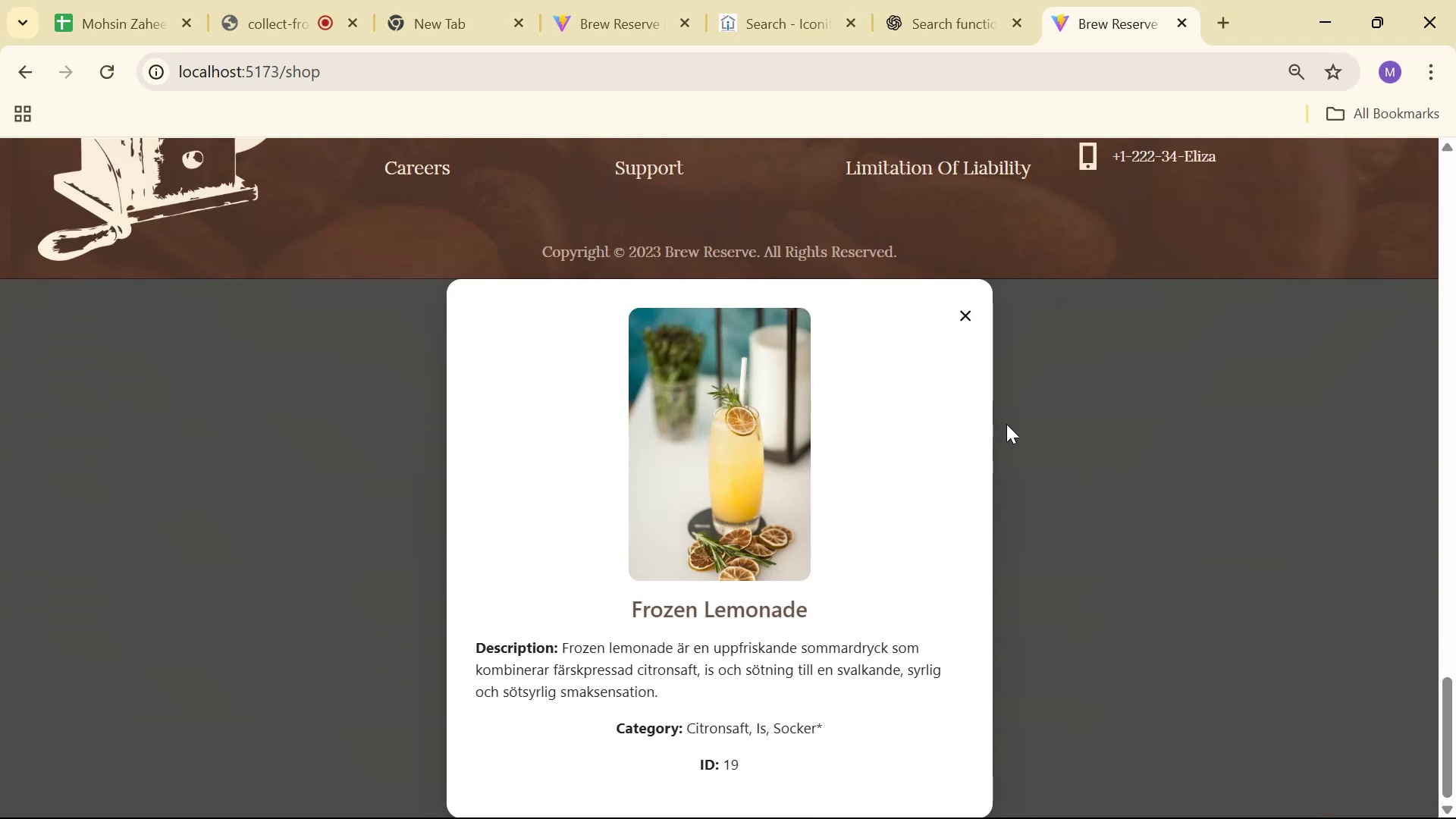 
scroll: coordinate [955, 336], scroll_direction: up, amount: 6.0
 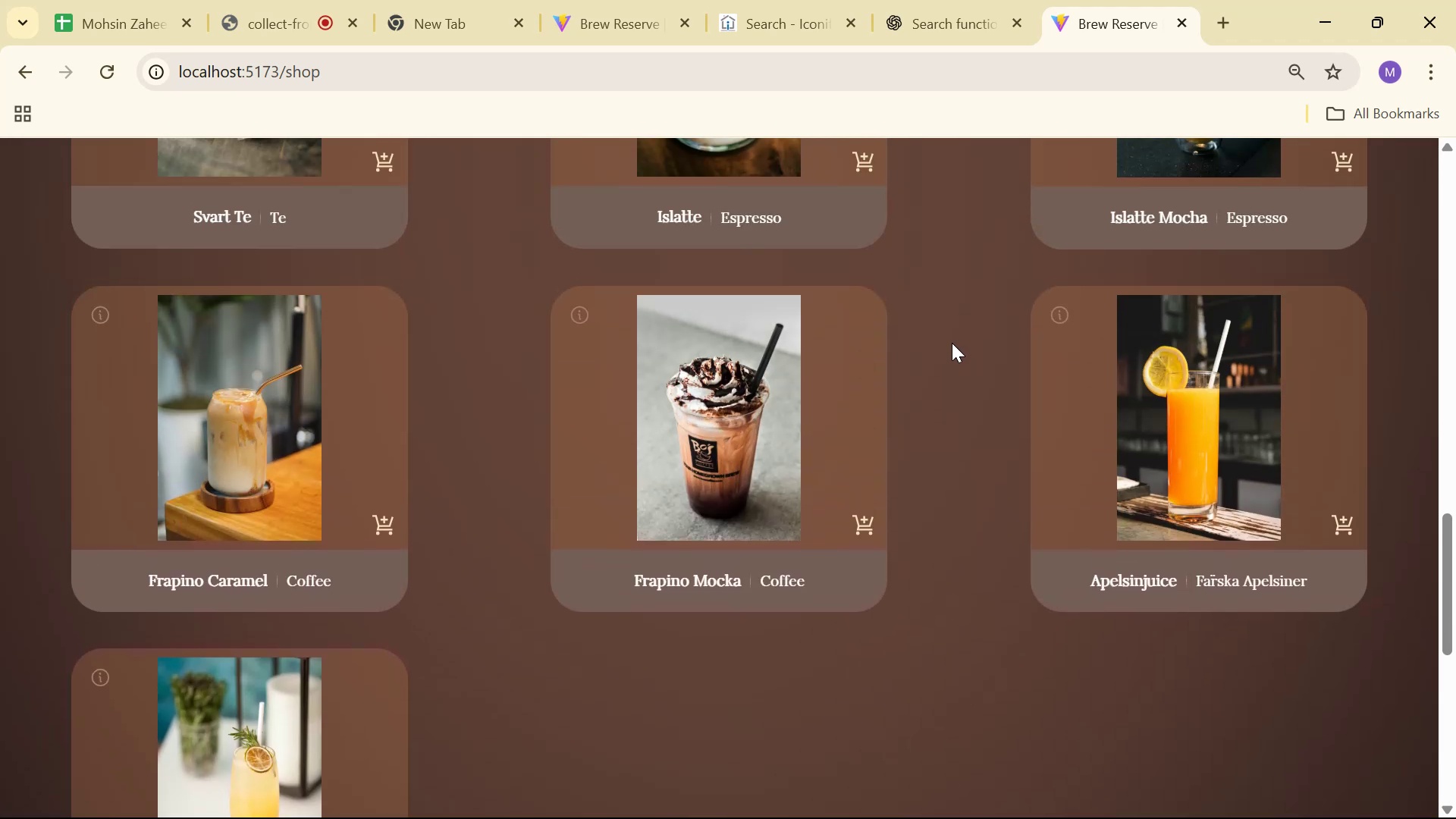 
key(Alt+AltLeft)
 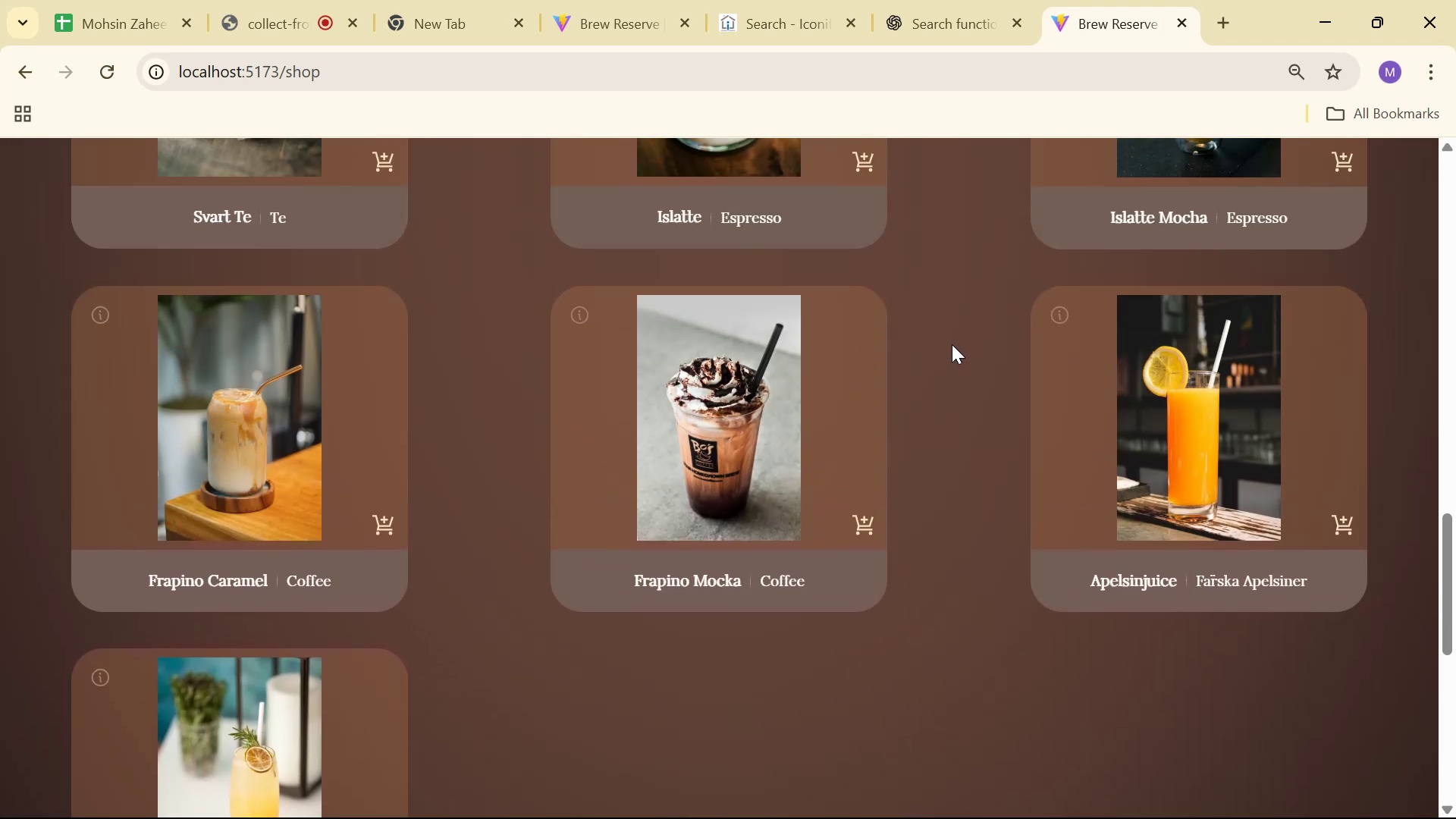 
key(Alt+Tab)
 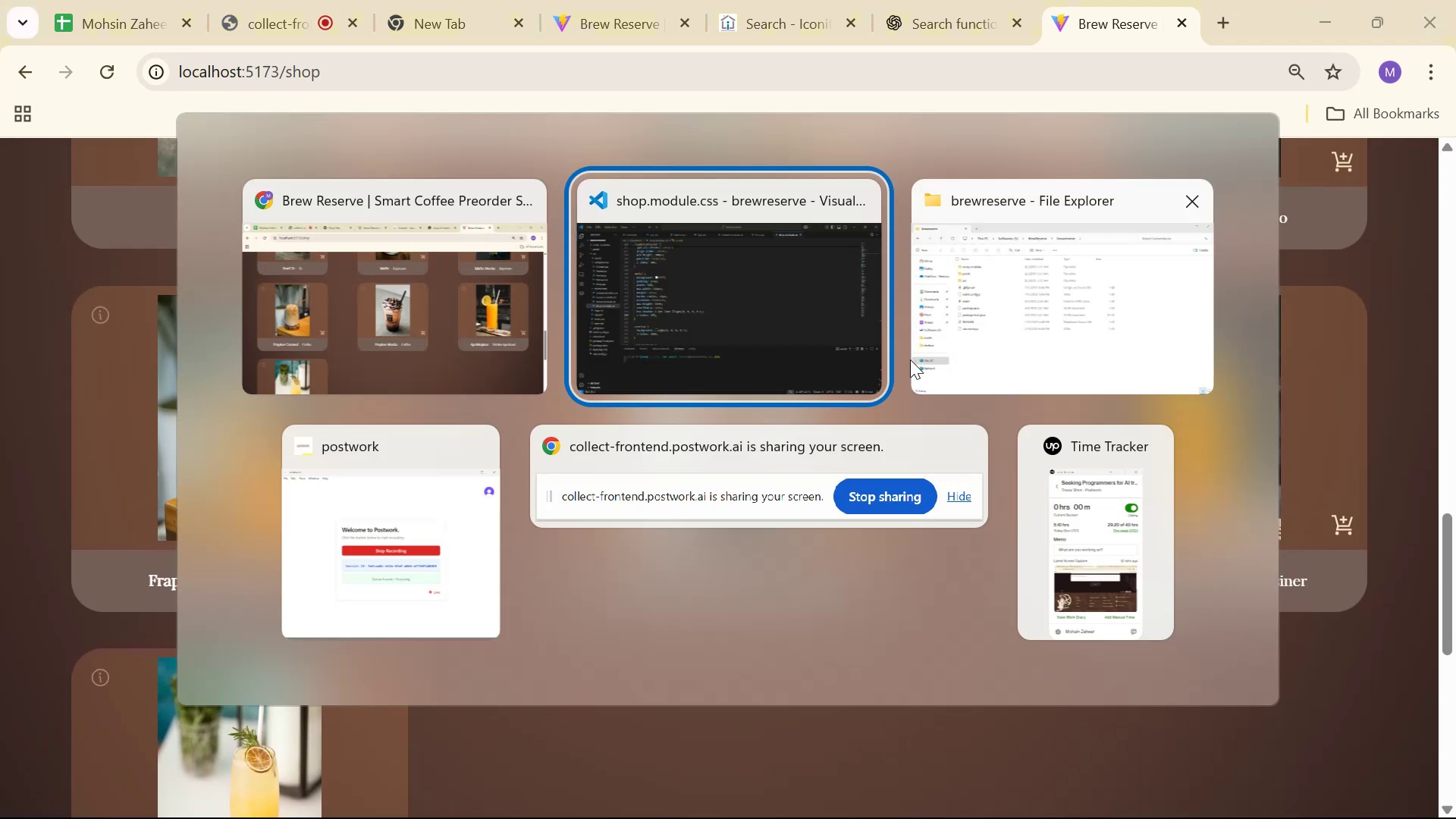 
scroll: coordinate [880, 368], scroll_direction: up, amount: 1.0
 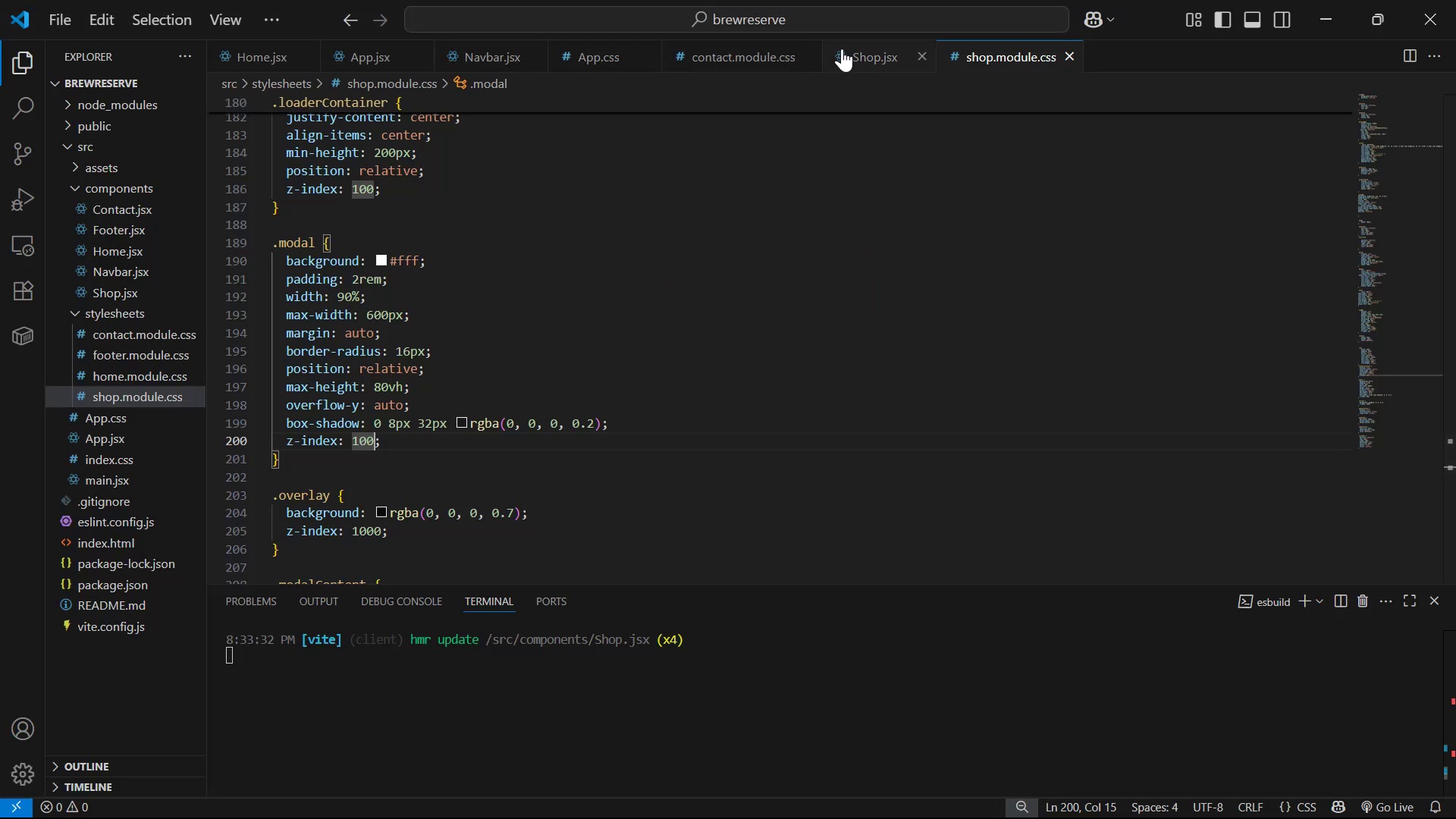 
left_click([973, 52])
 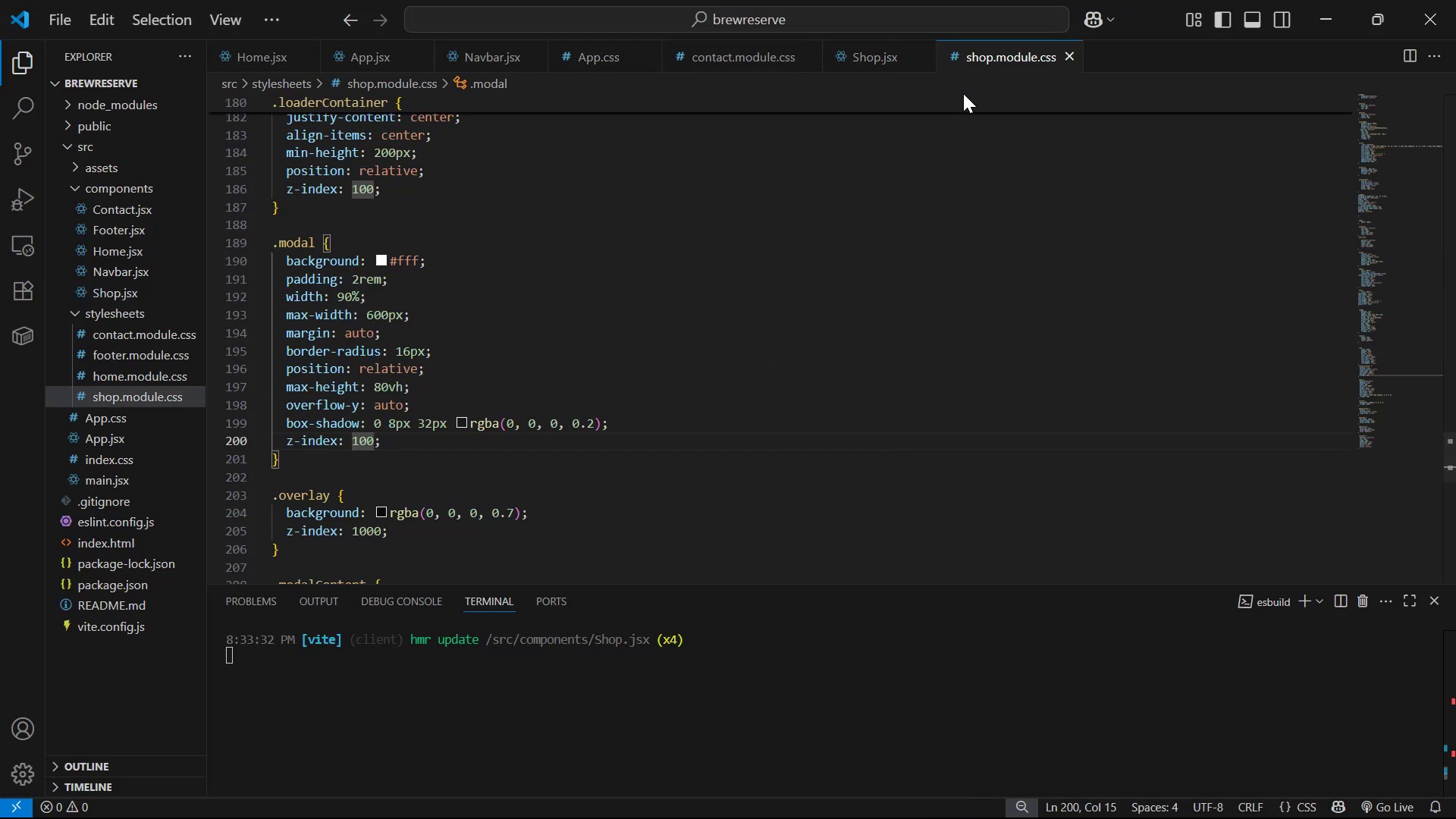 
scroll: coordinate [908, 391], scroll_direction: down, amount: 3.0
 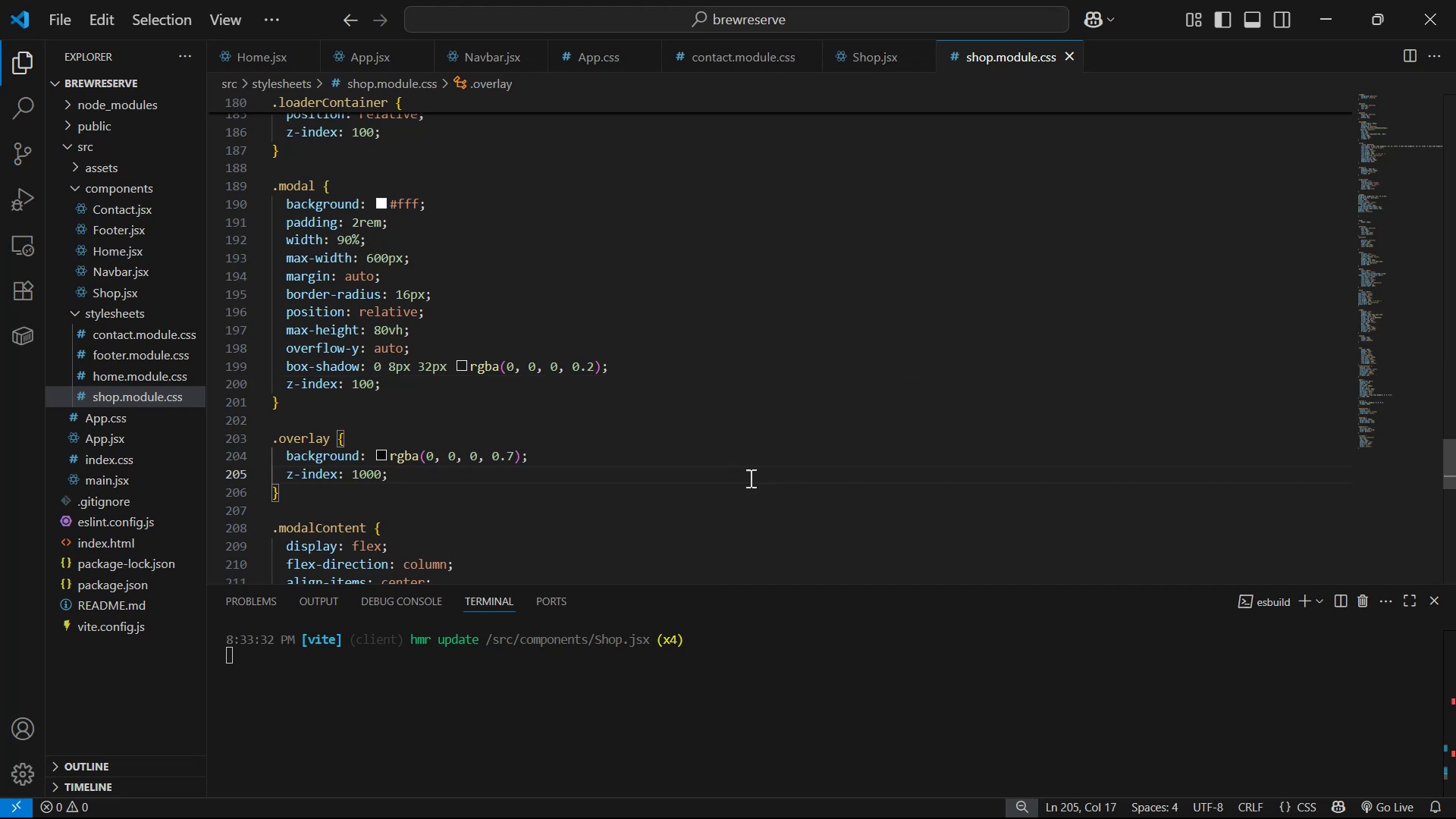 
wait(6.49)
 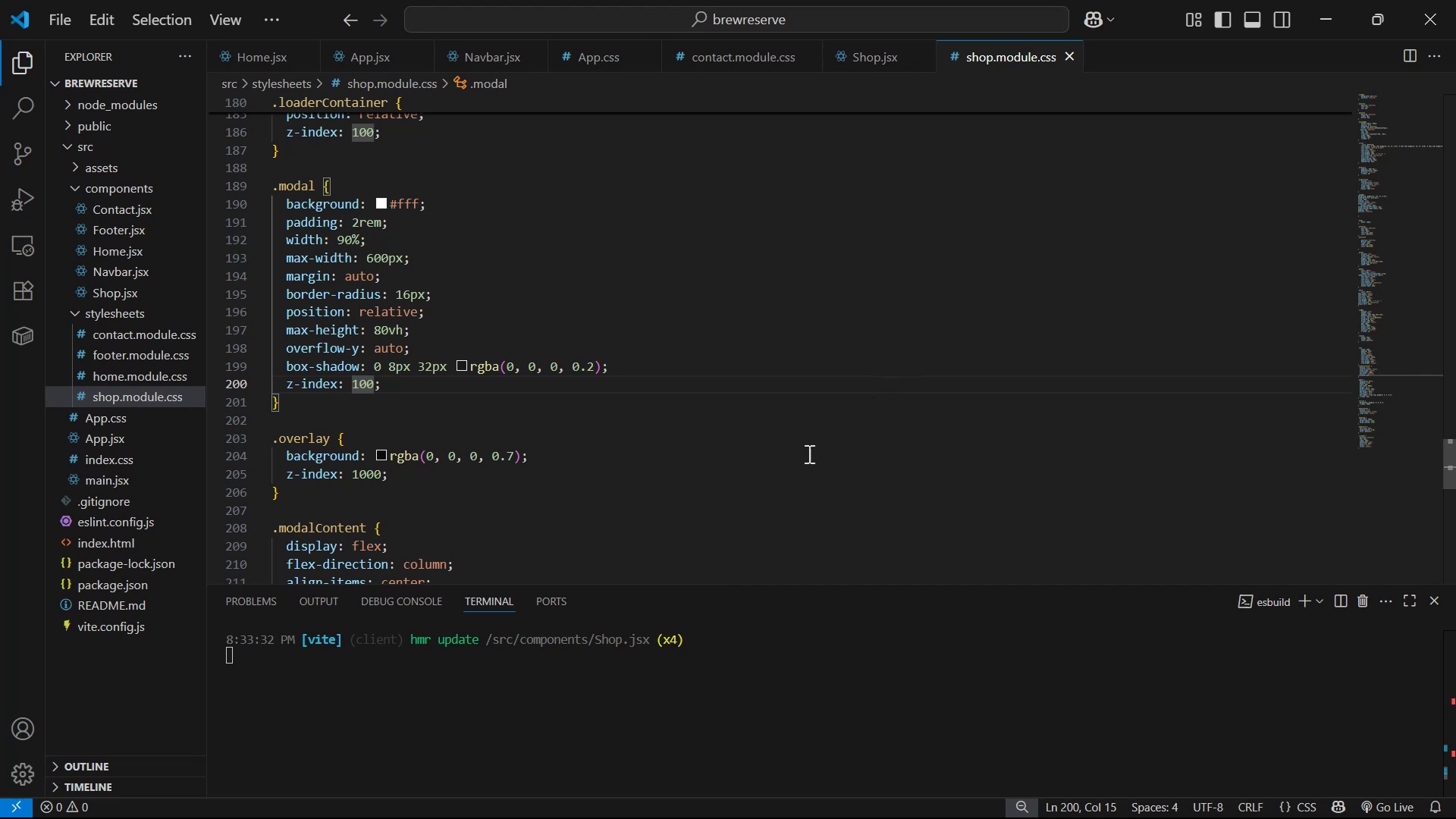 
key(Enter)
 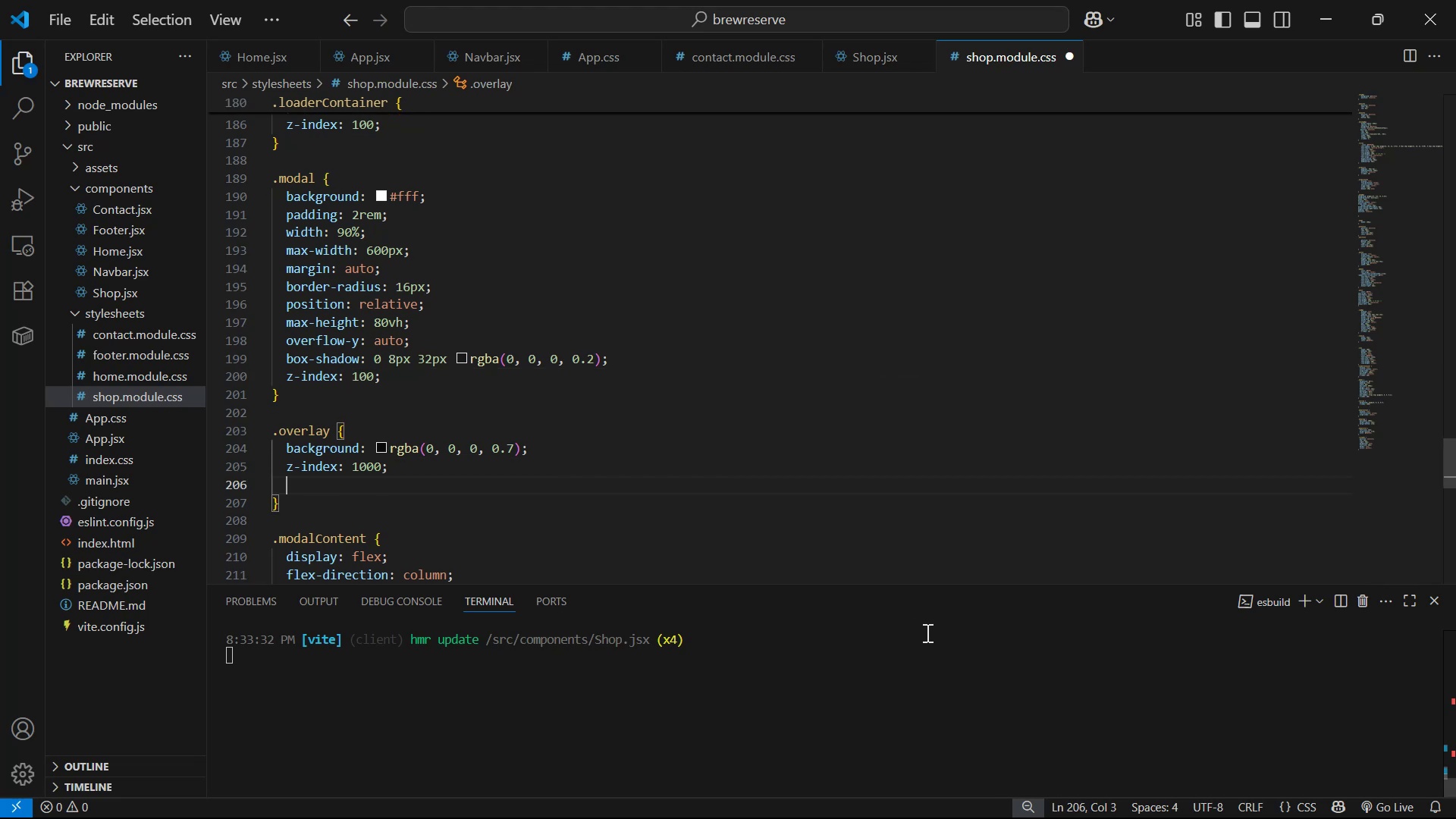 
type(pos)
 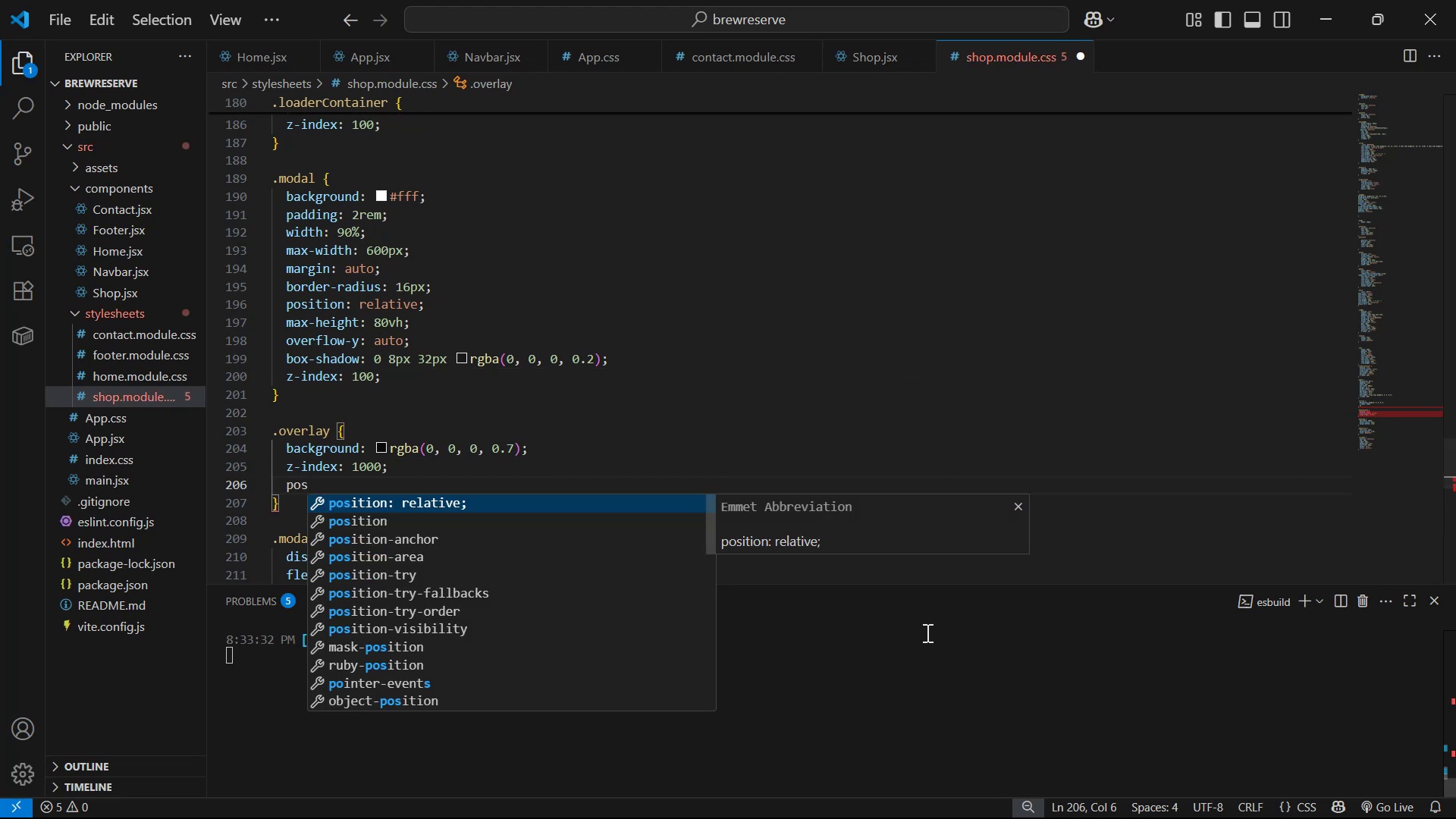 
key(ArrowDown)
 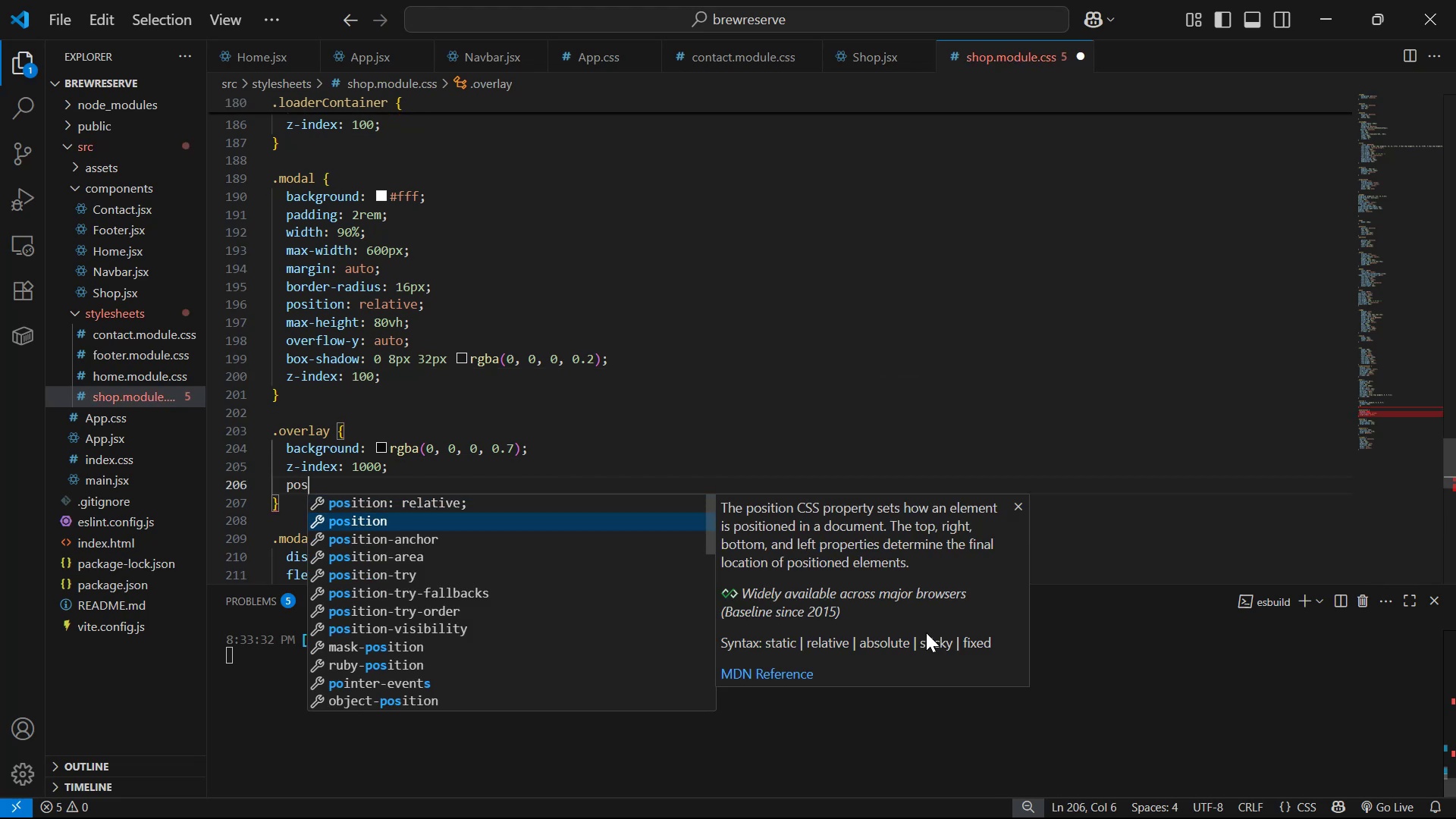 
key(Enter)
 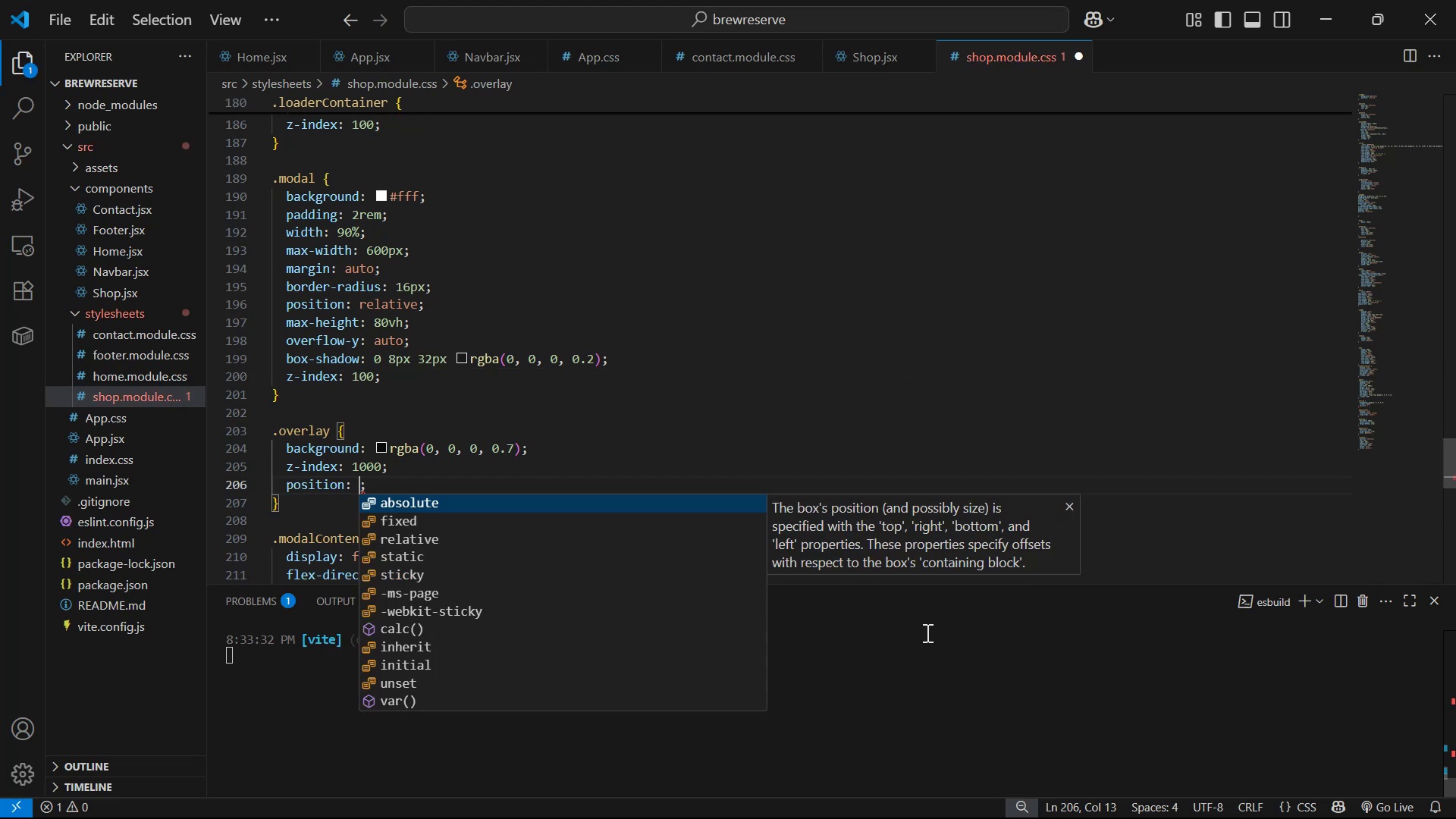 
key(ArrowDown)
 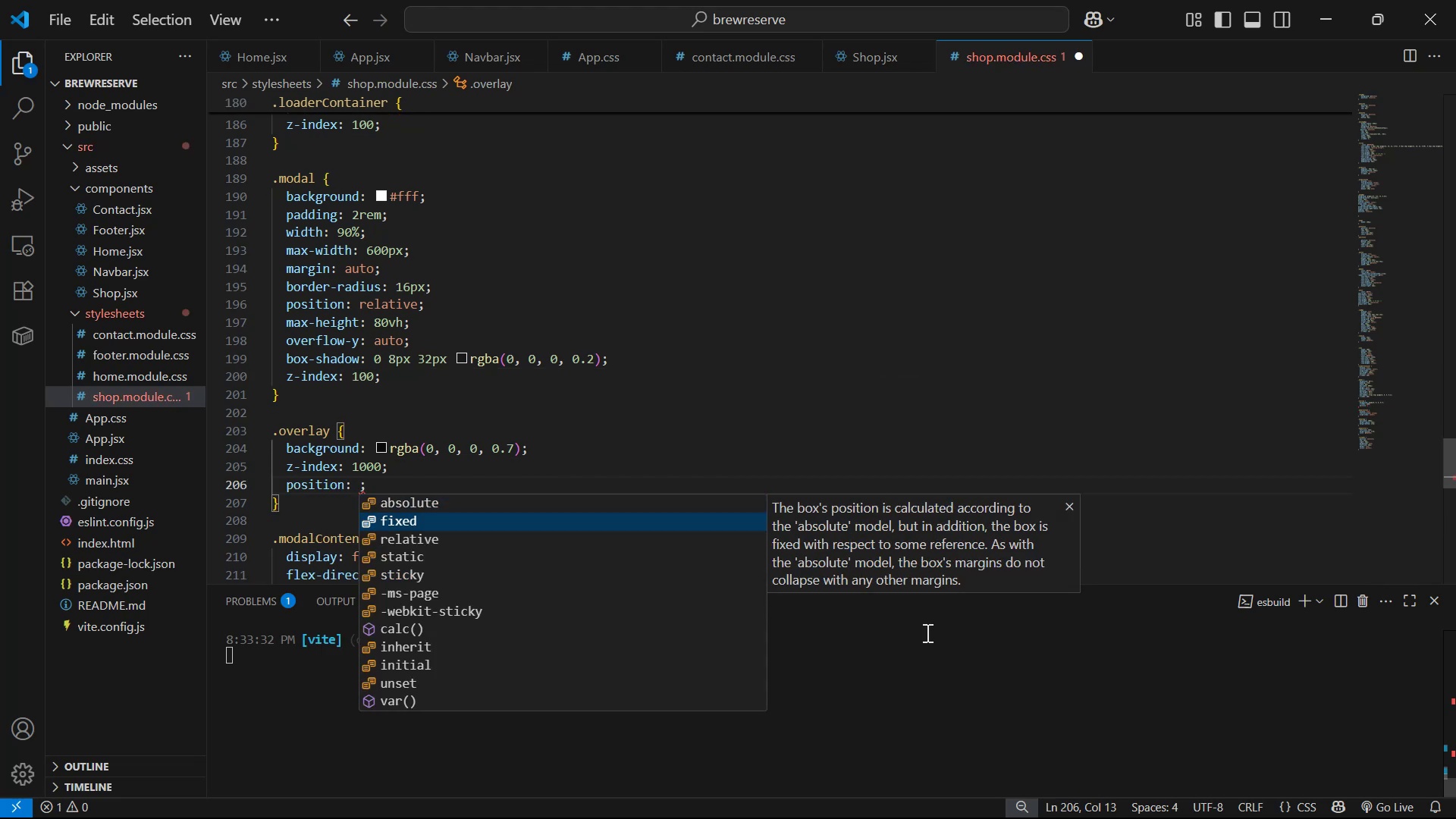 
key(Enter)
 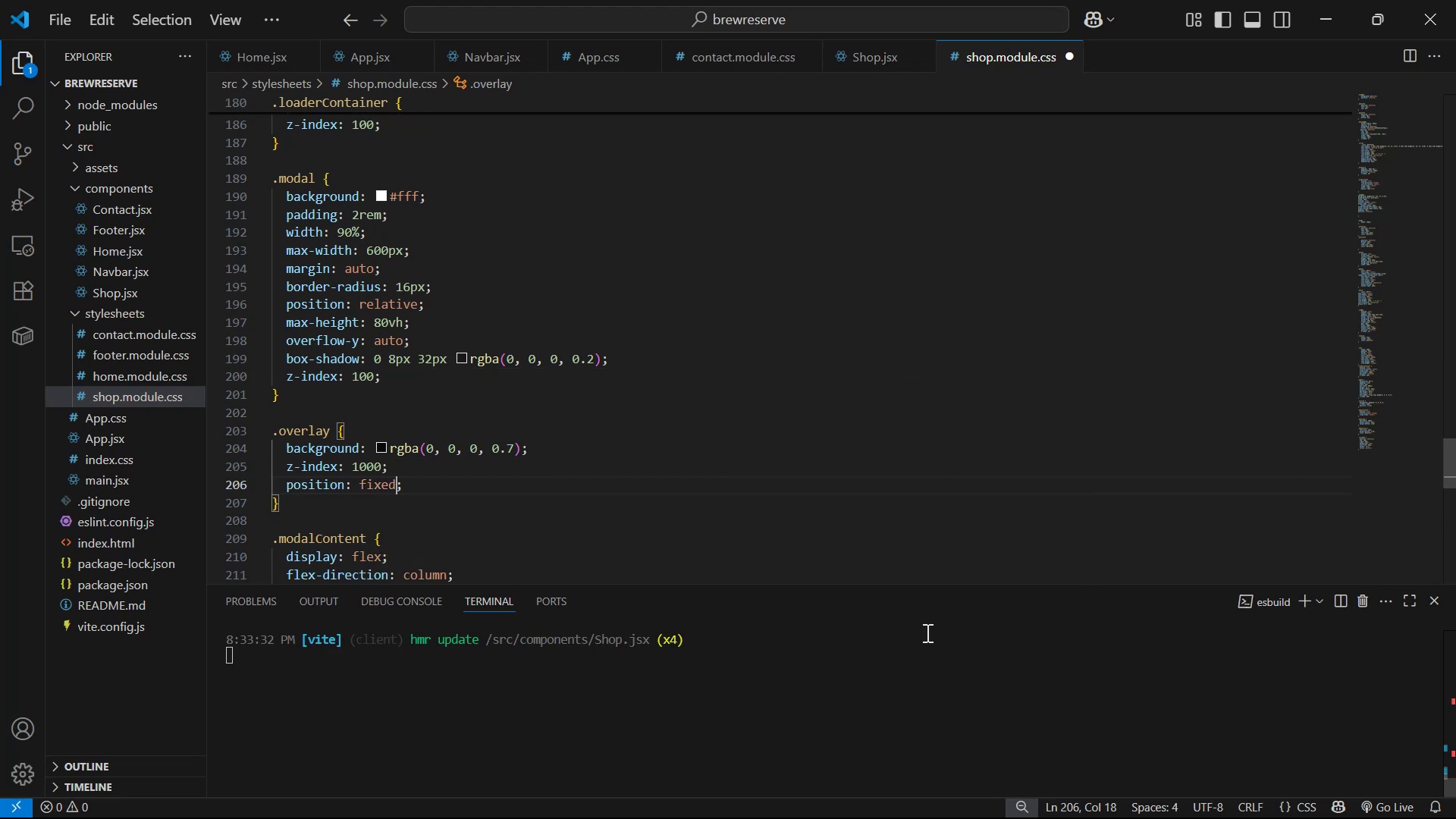 
key(ArrowRight)
 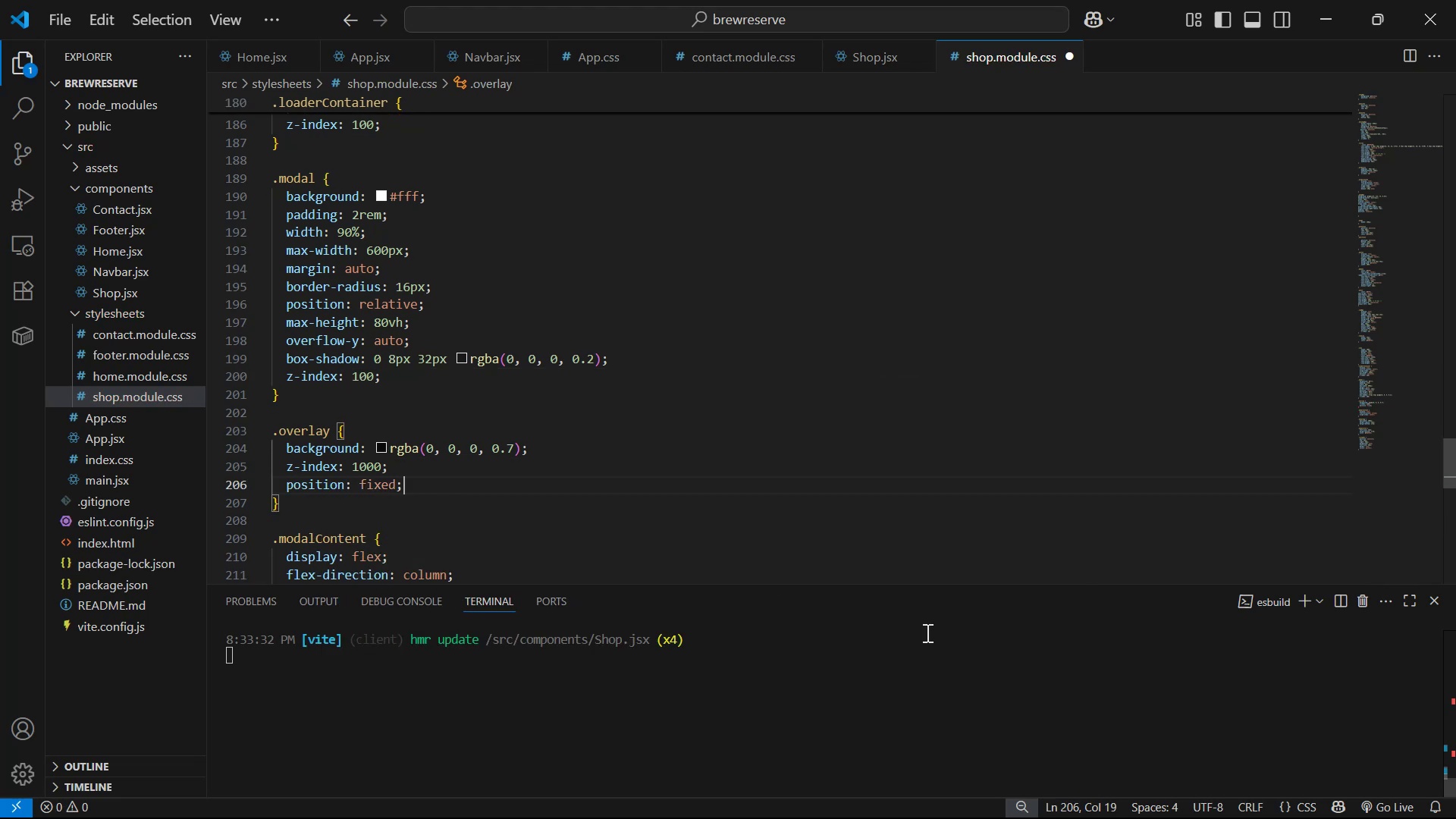 
key(Enter)
 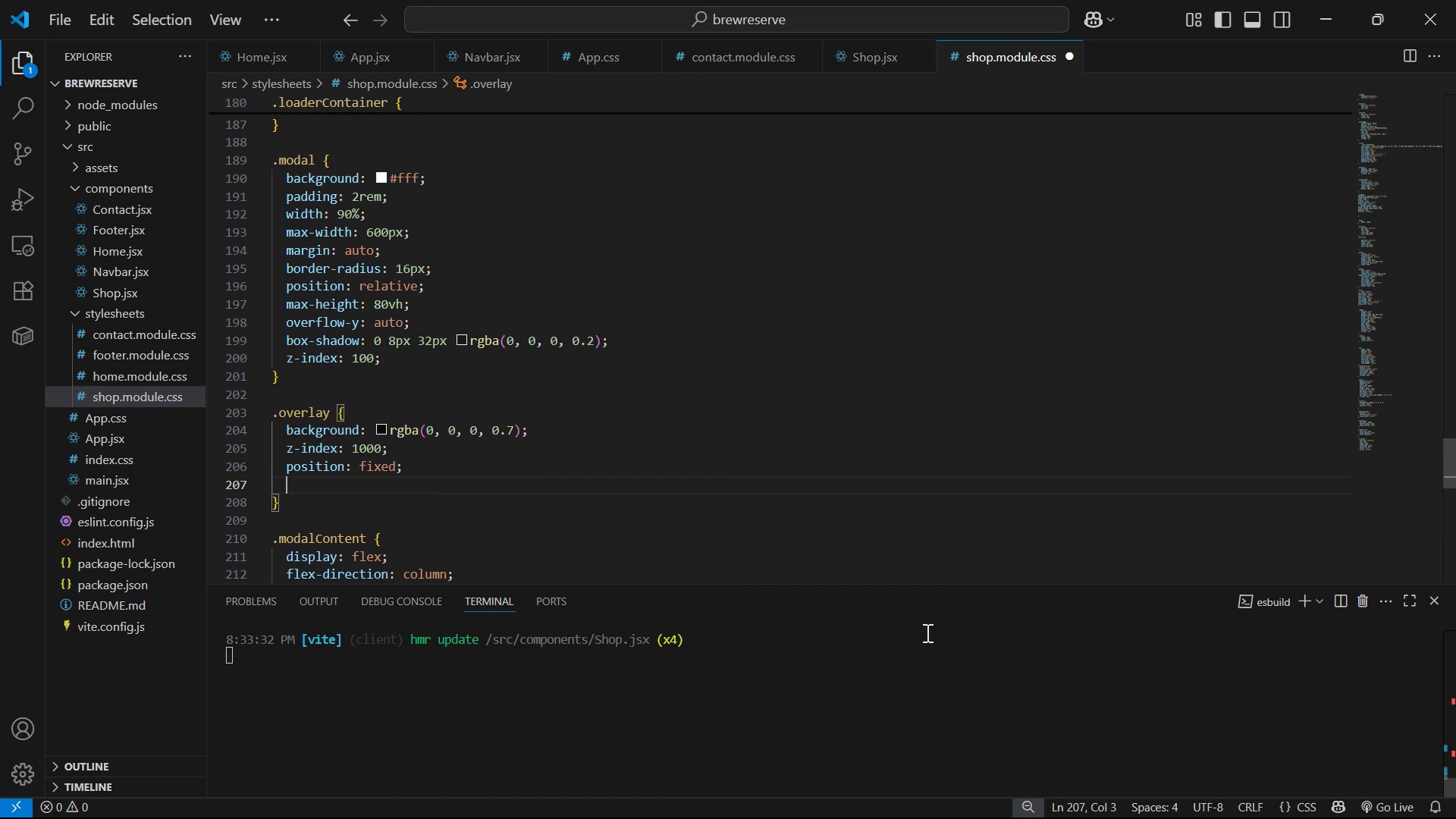 
wait(5.74)
 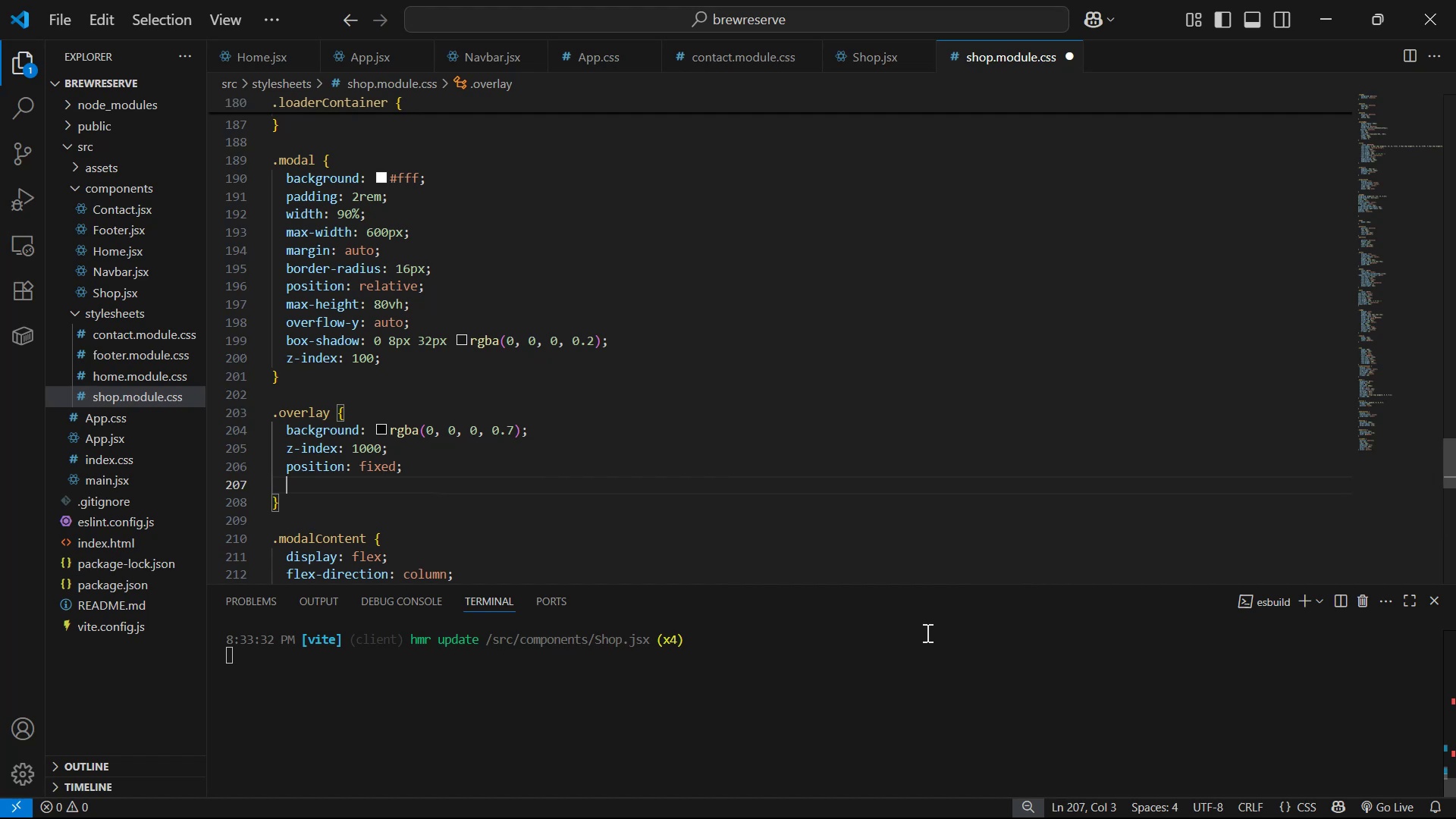 
type(he)
 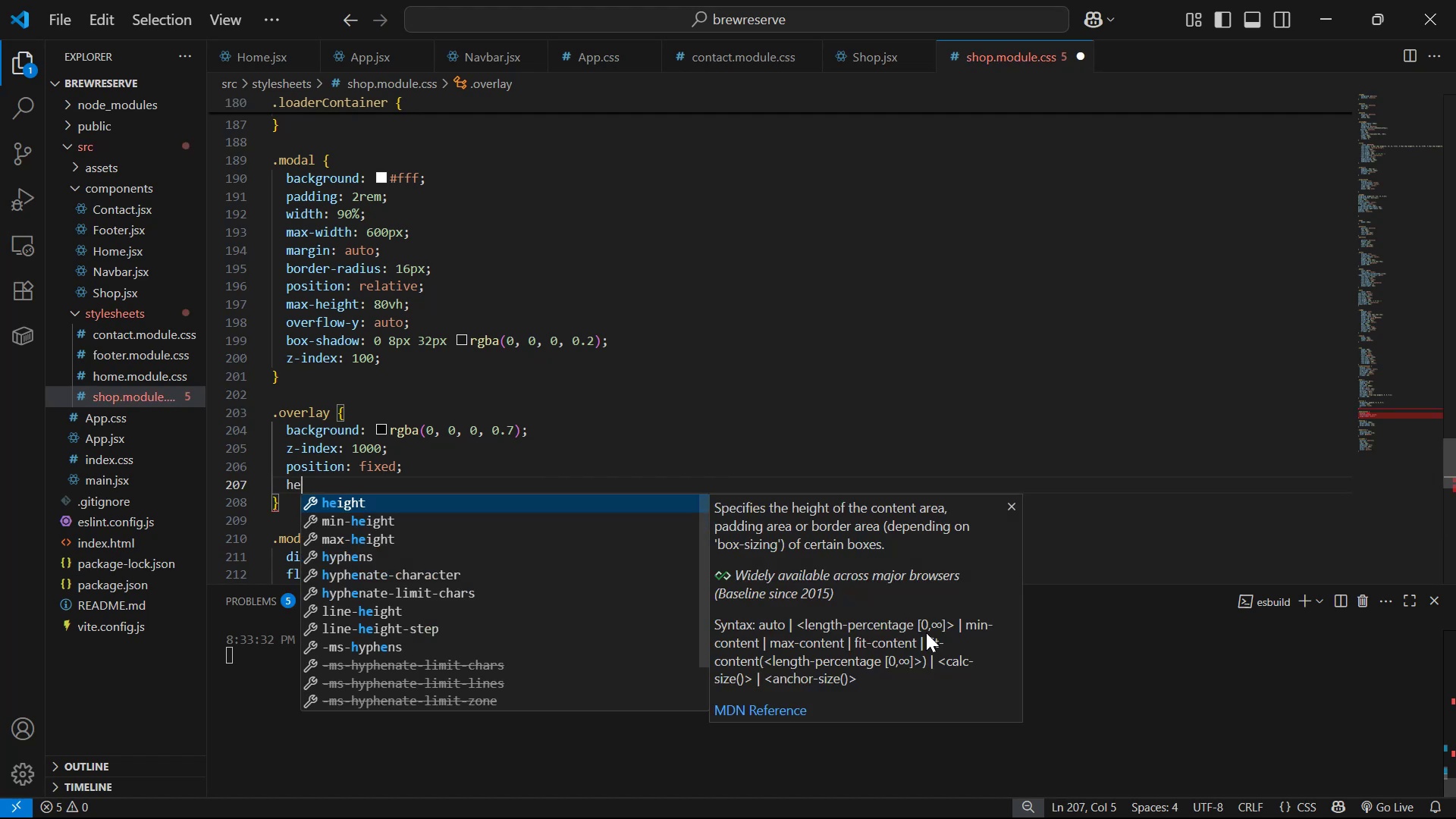 
key(Enter)
 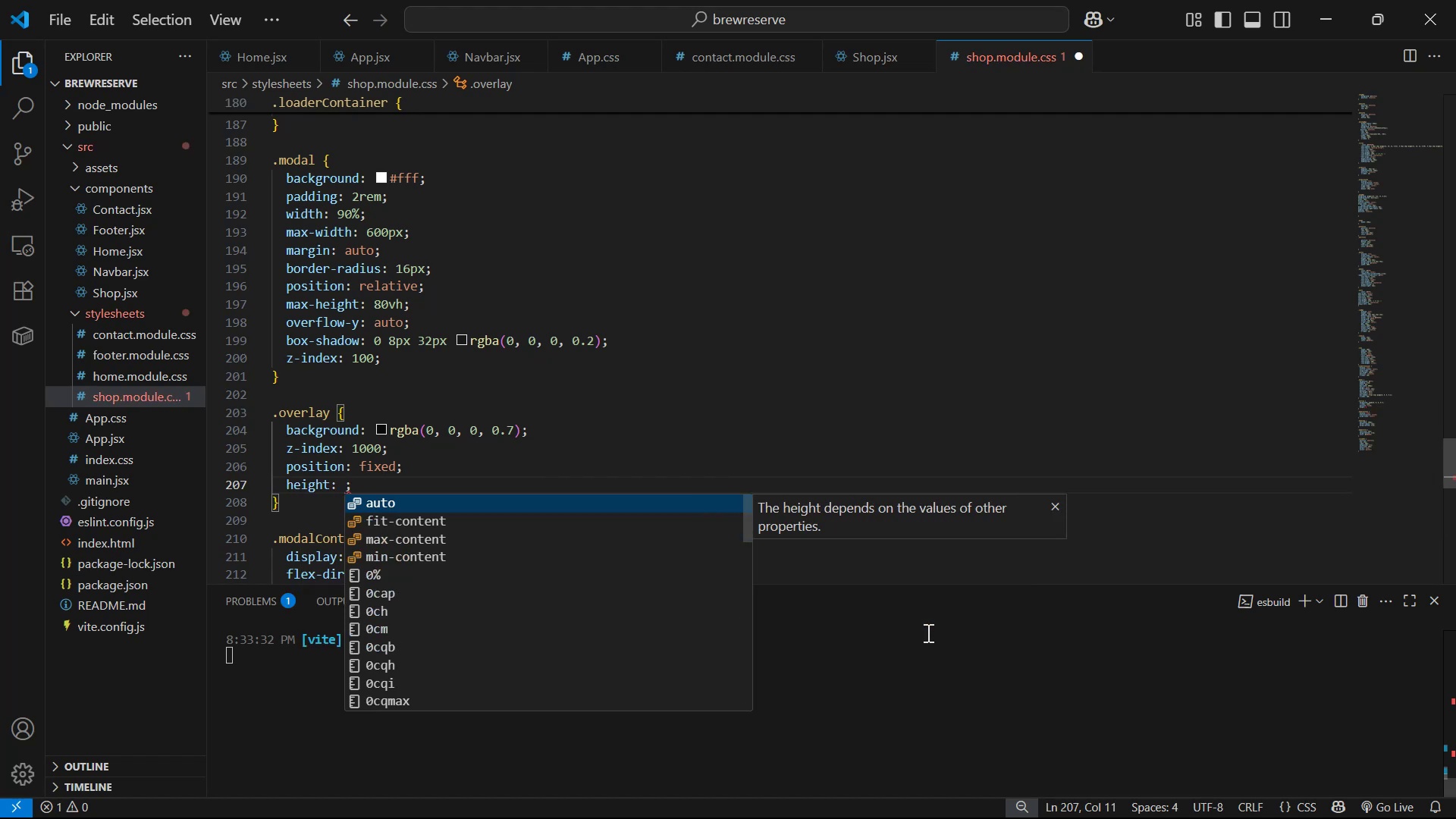 
type(100%)
 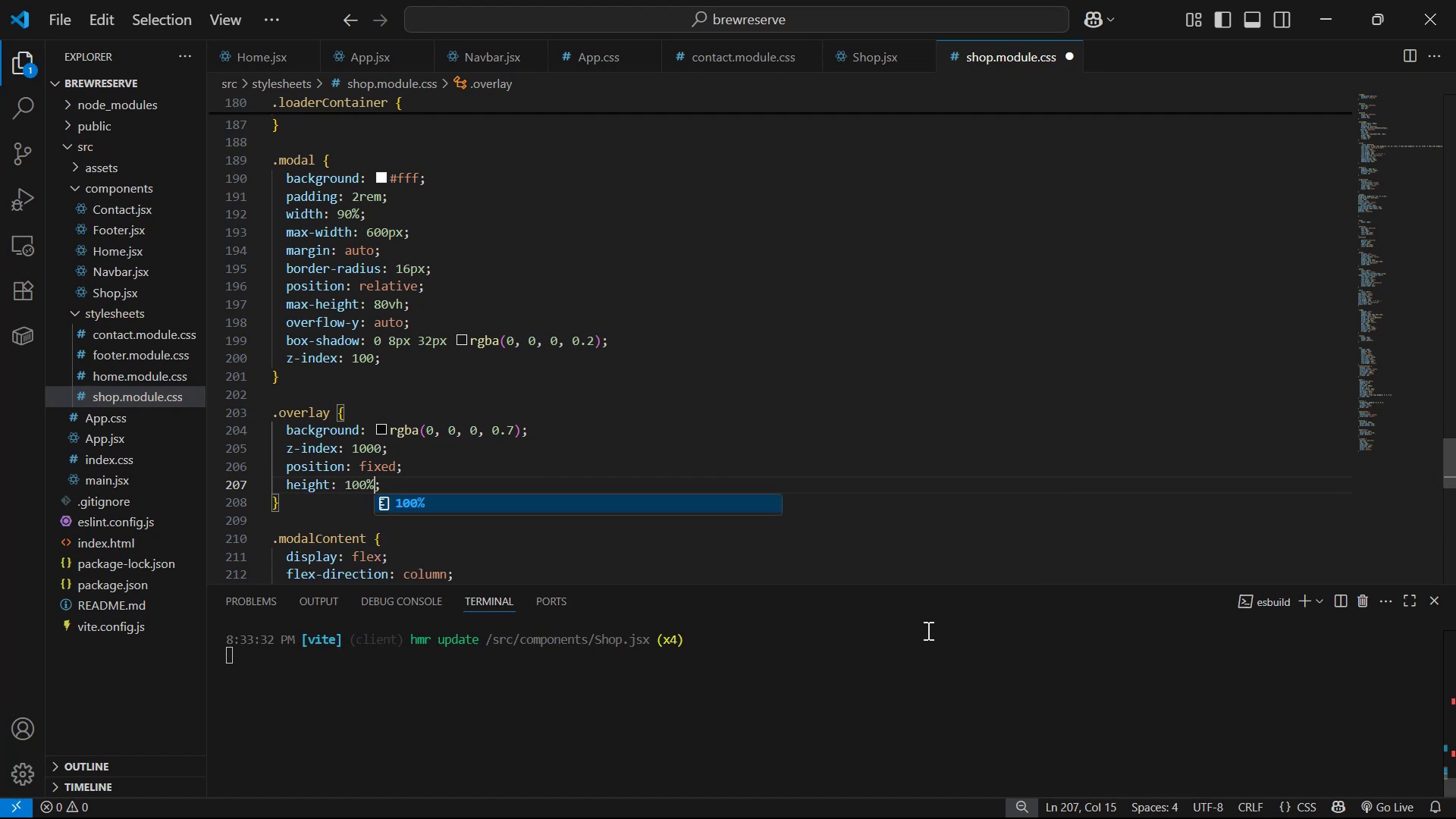 
 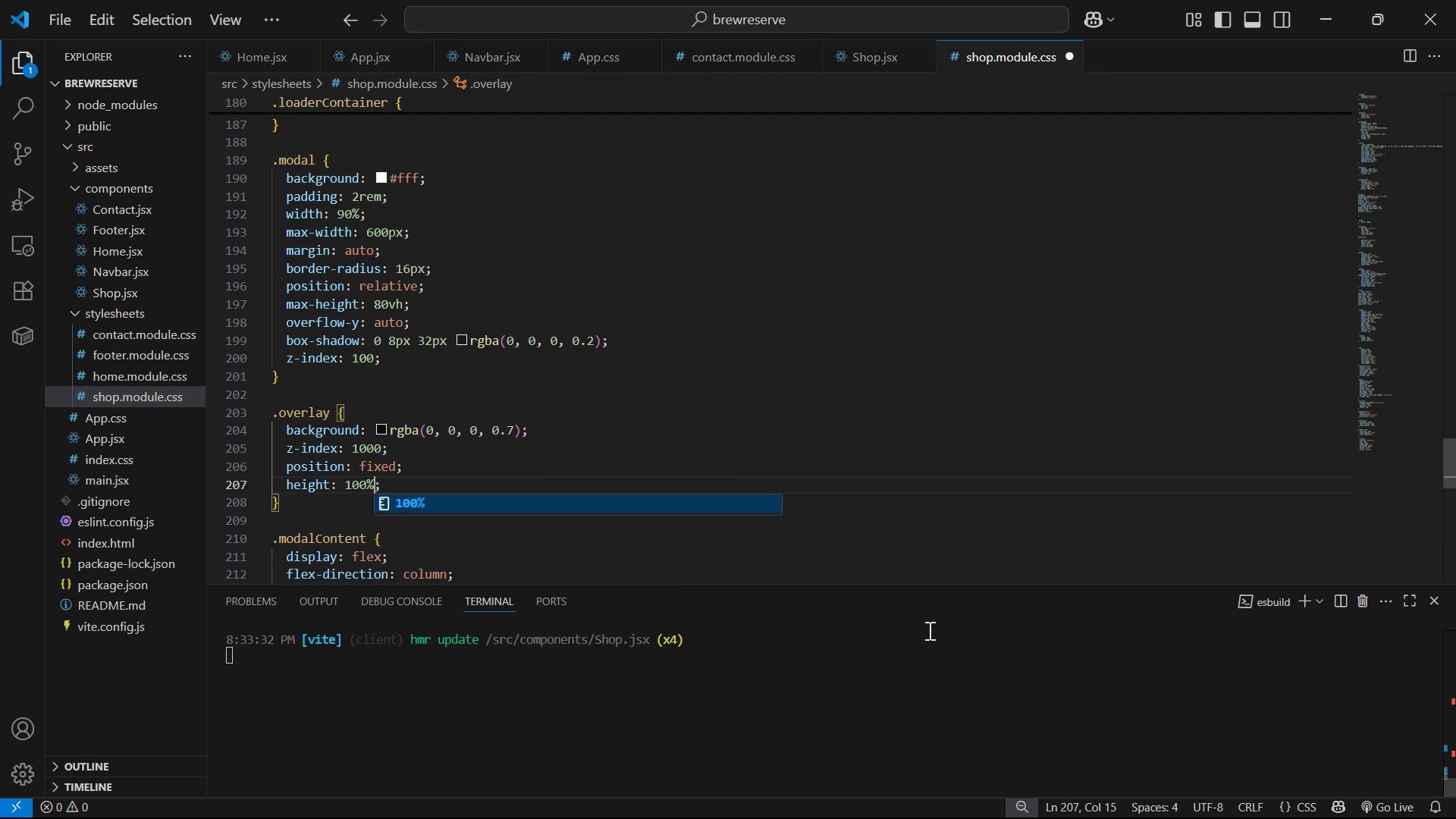 
key(ArrowRight)
 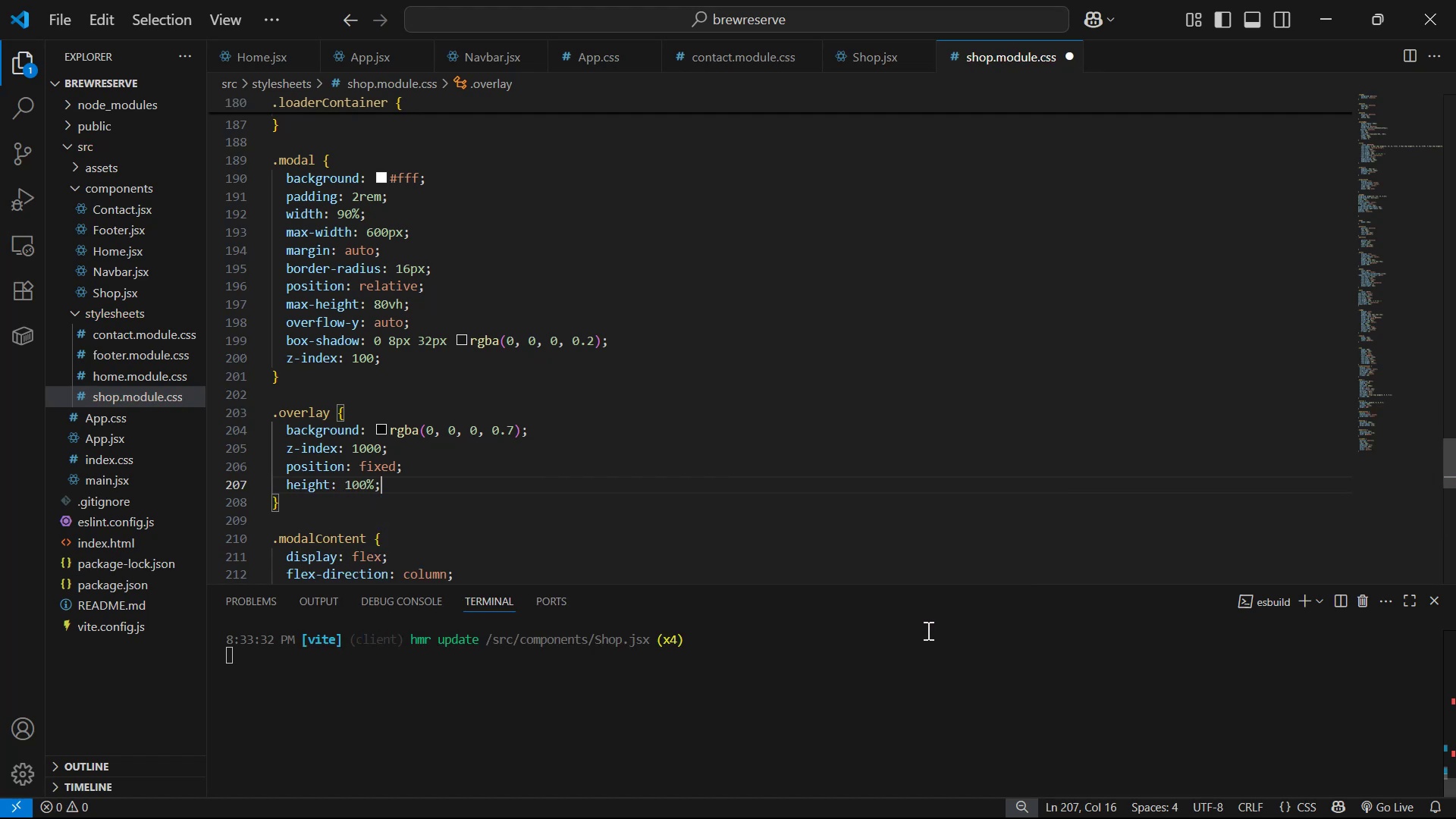 
key(Enter)
 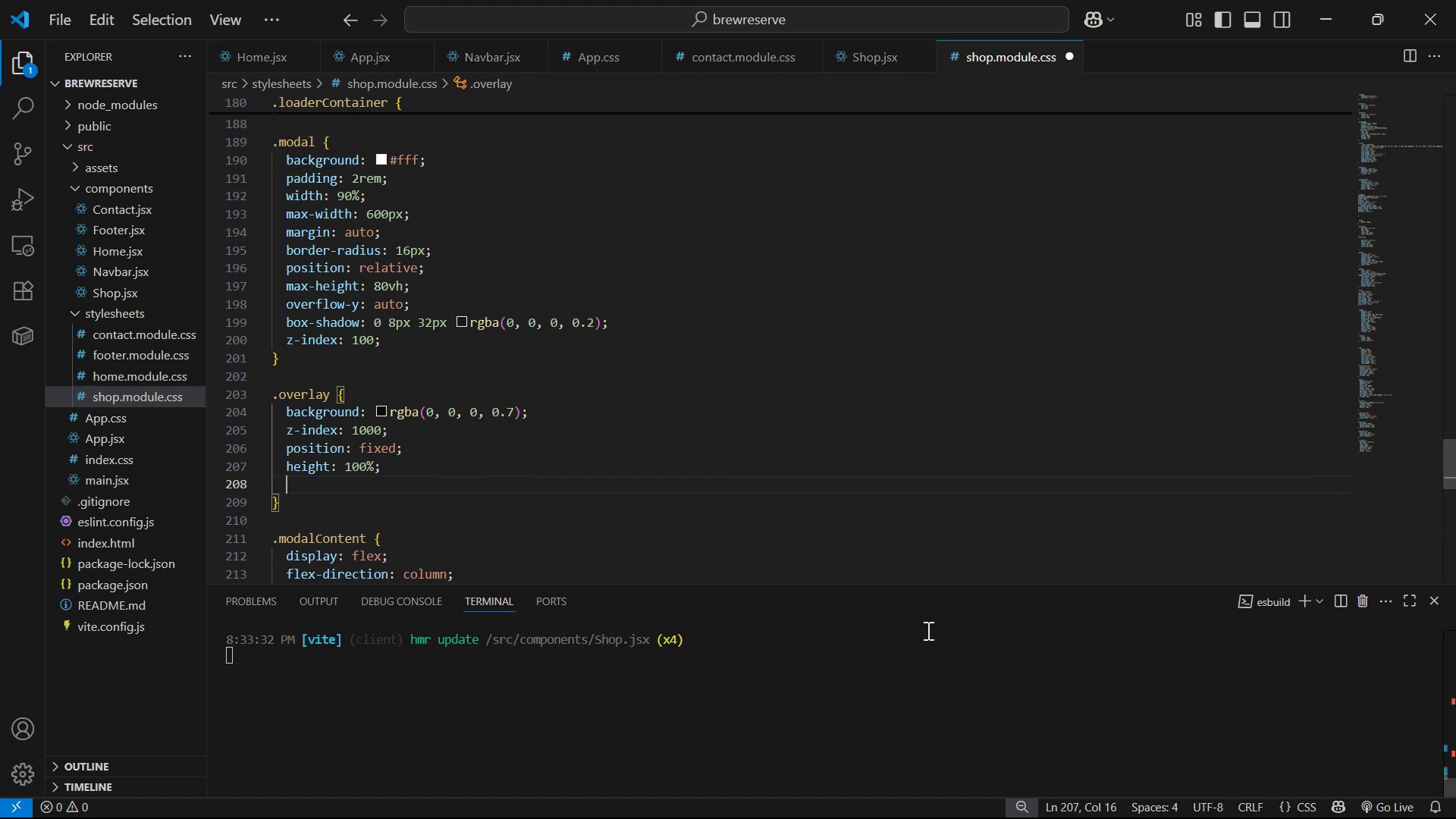 
key(W)
 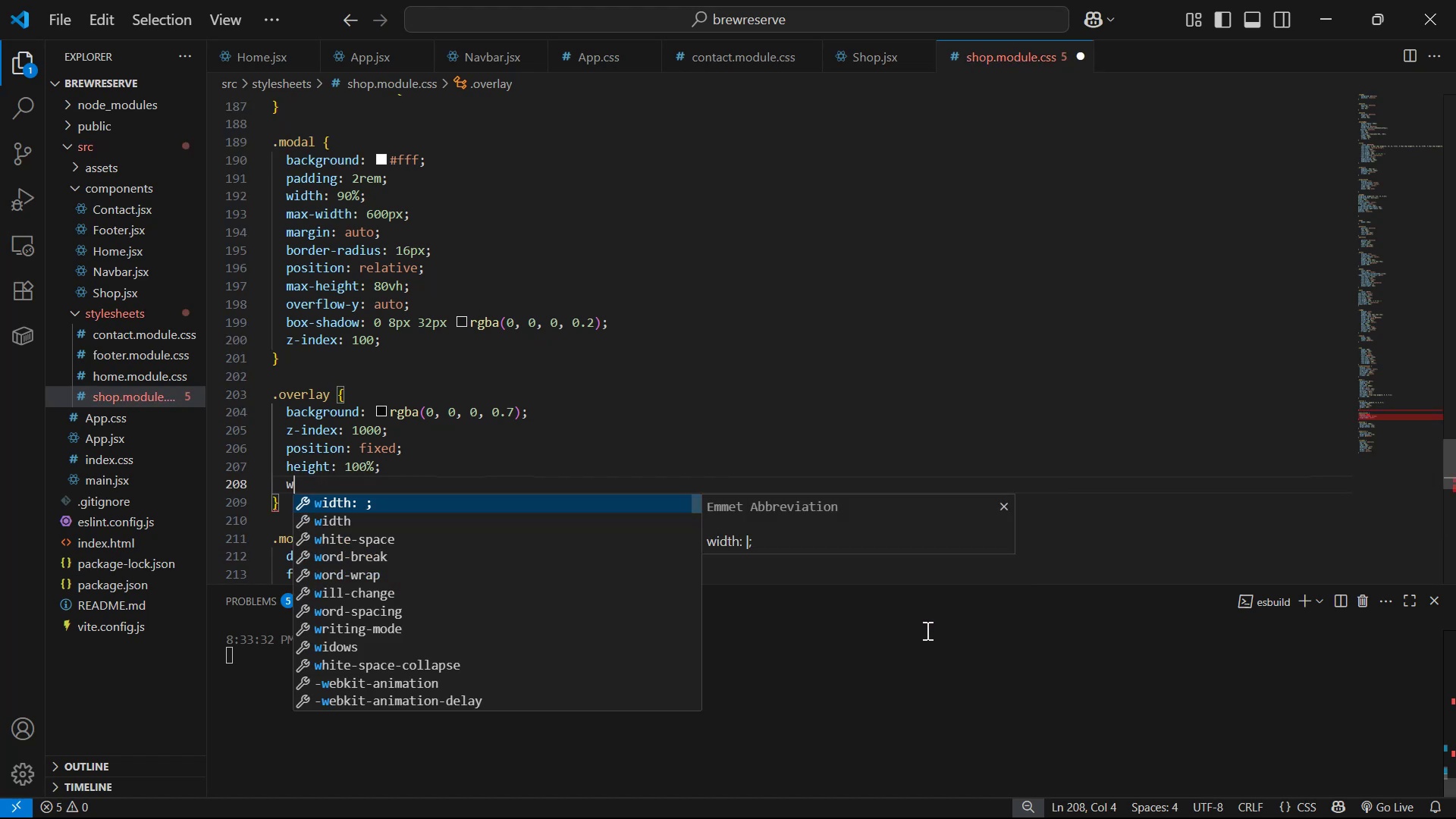 
key(Enter)
 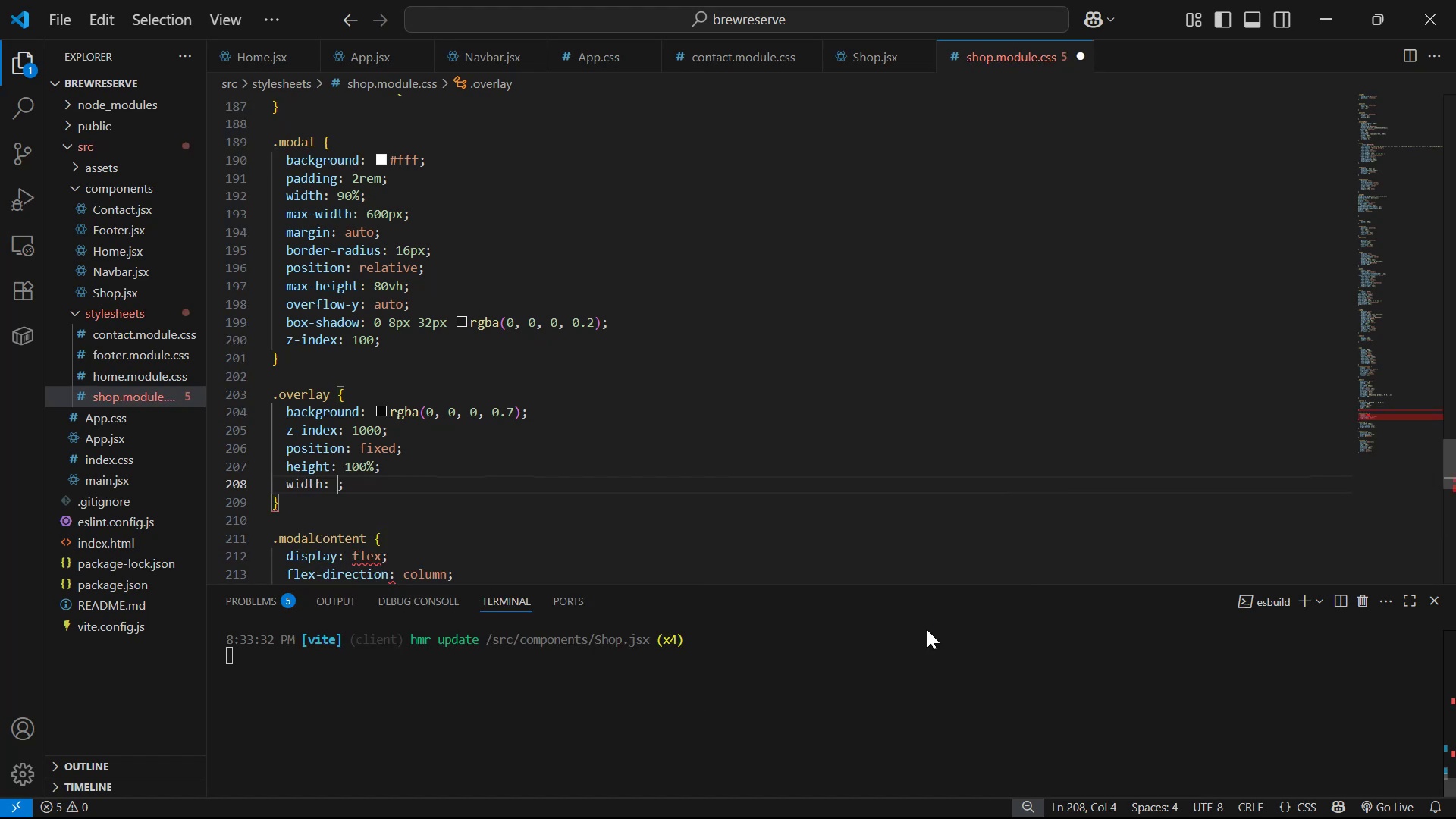 
type(100%)
 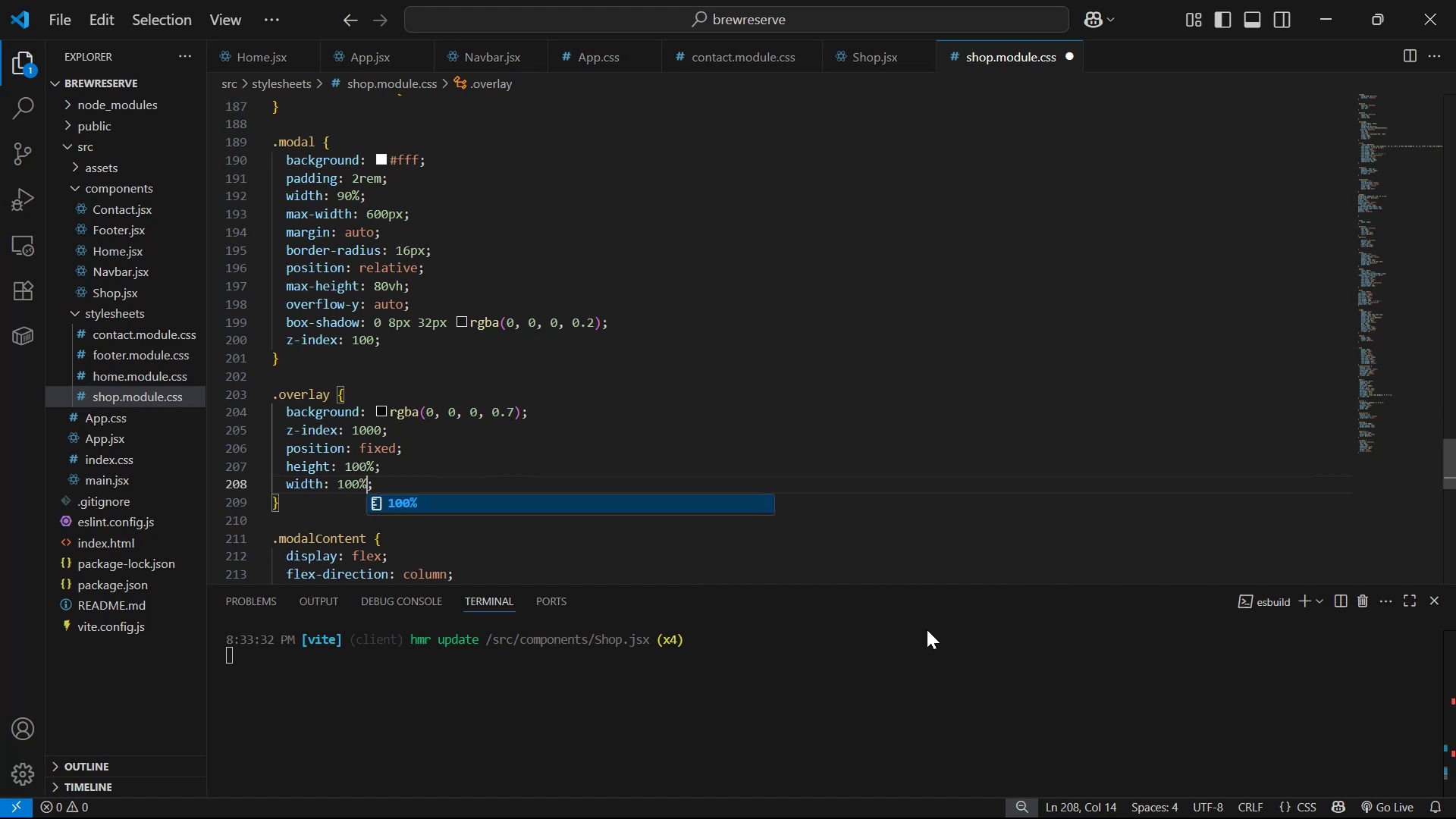 
key(Control+S)
 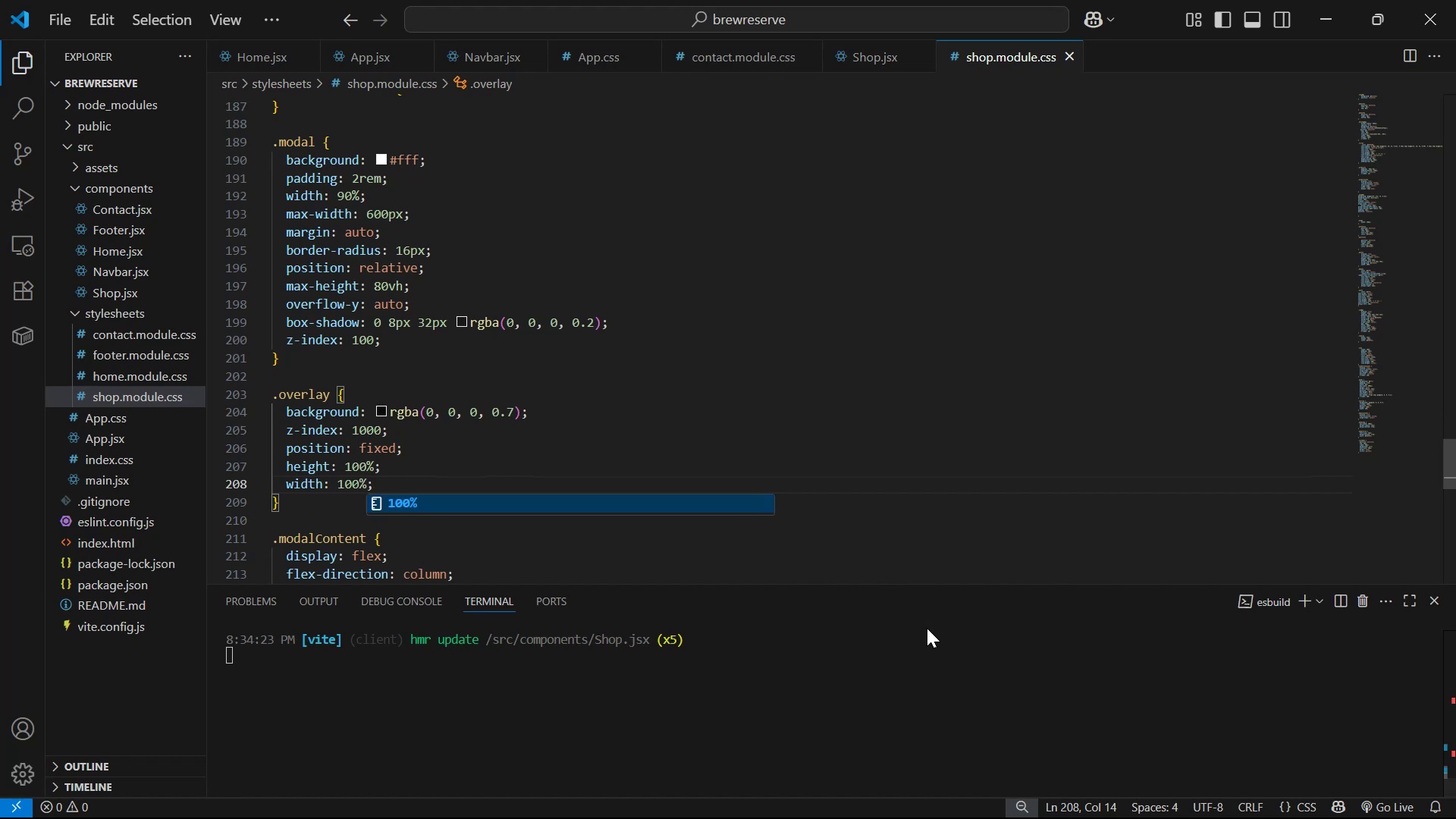 
key(Alt+AltLeft)
 